 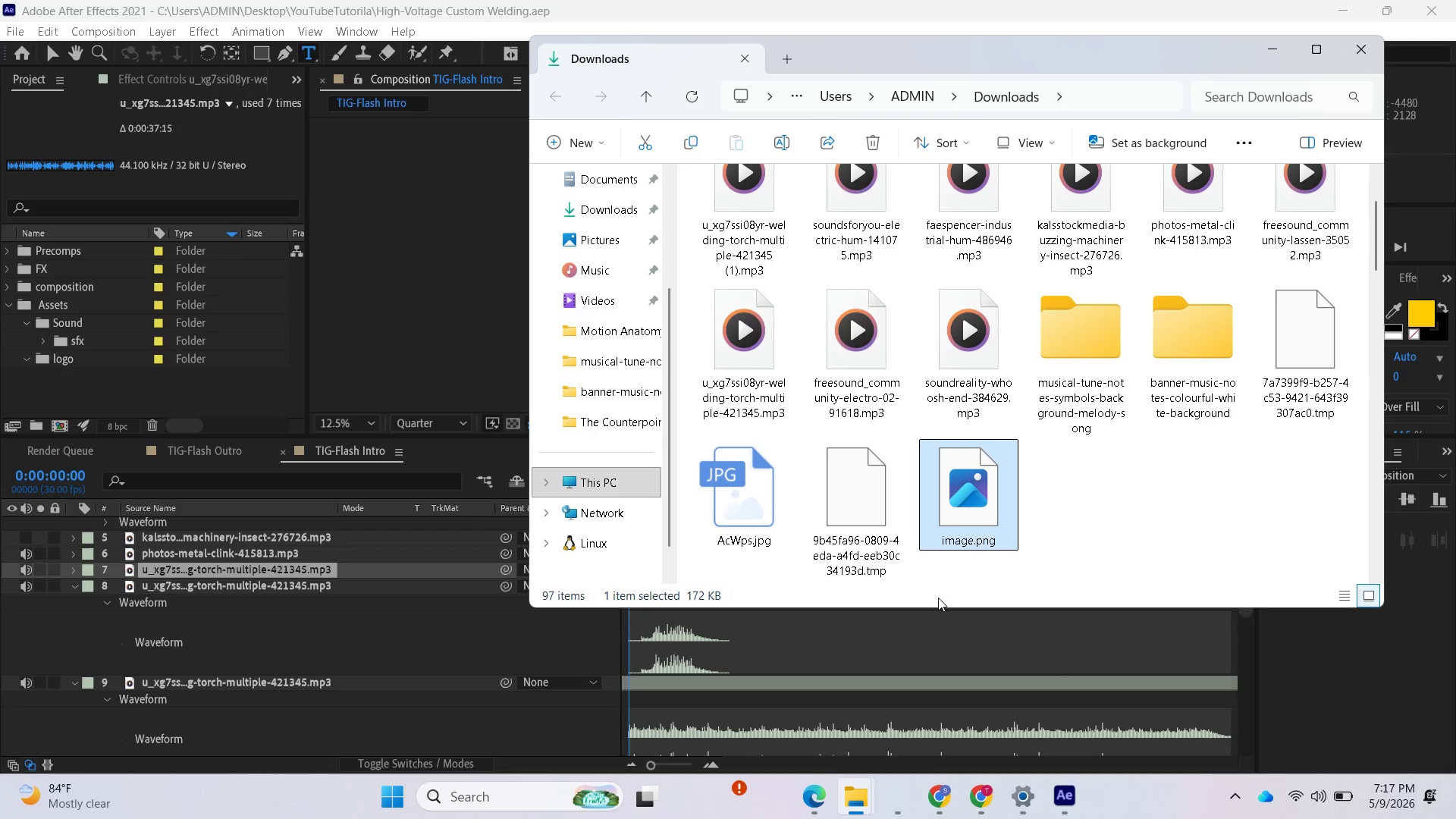 
scroll: coordinate [924, 500], scroll_direction: up, amount: 2.0
 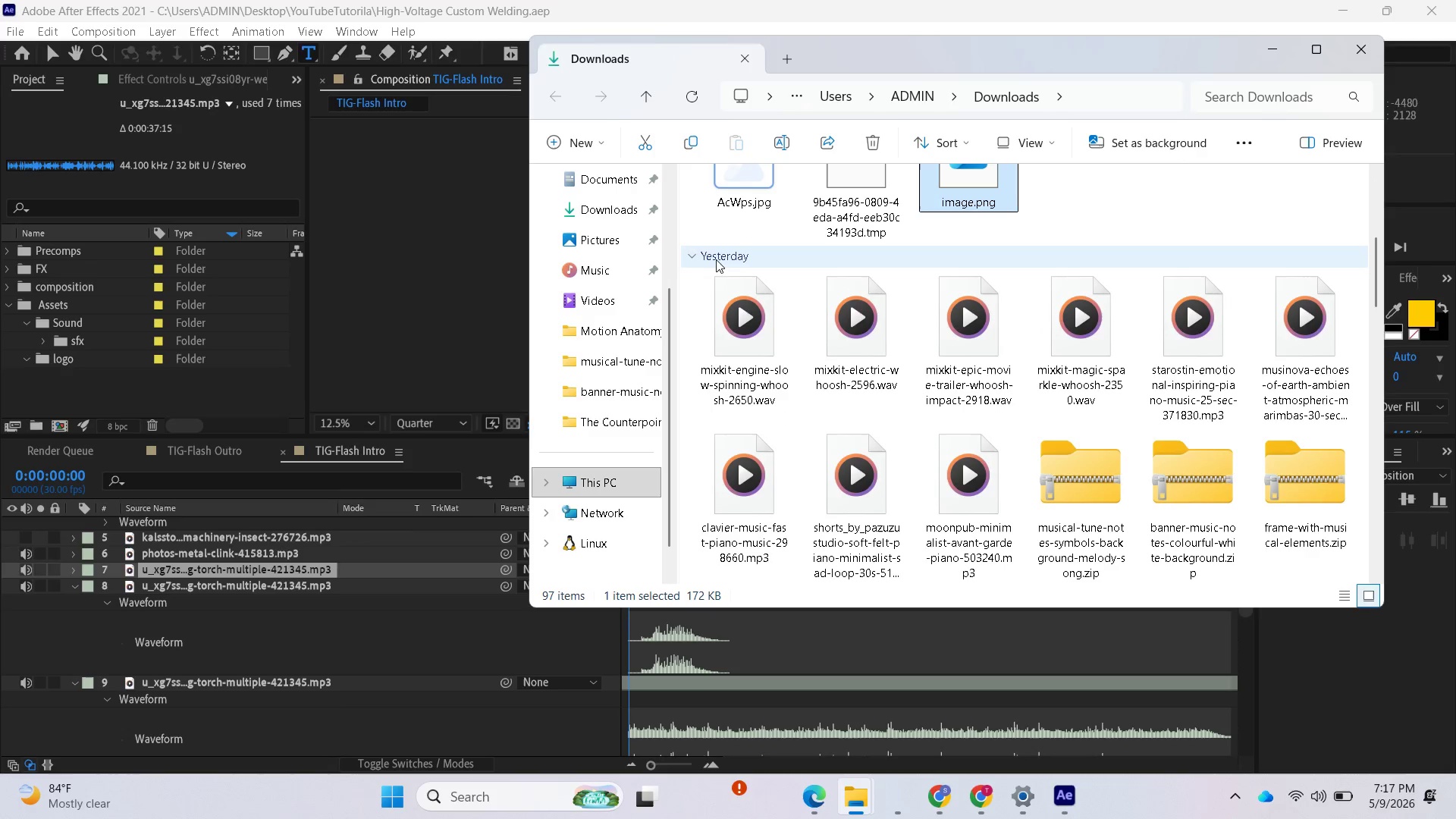 
hold_key(key=ControlLeft, duration=1.16)
left_click([759, 207])
 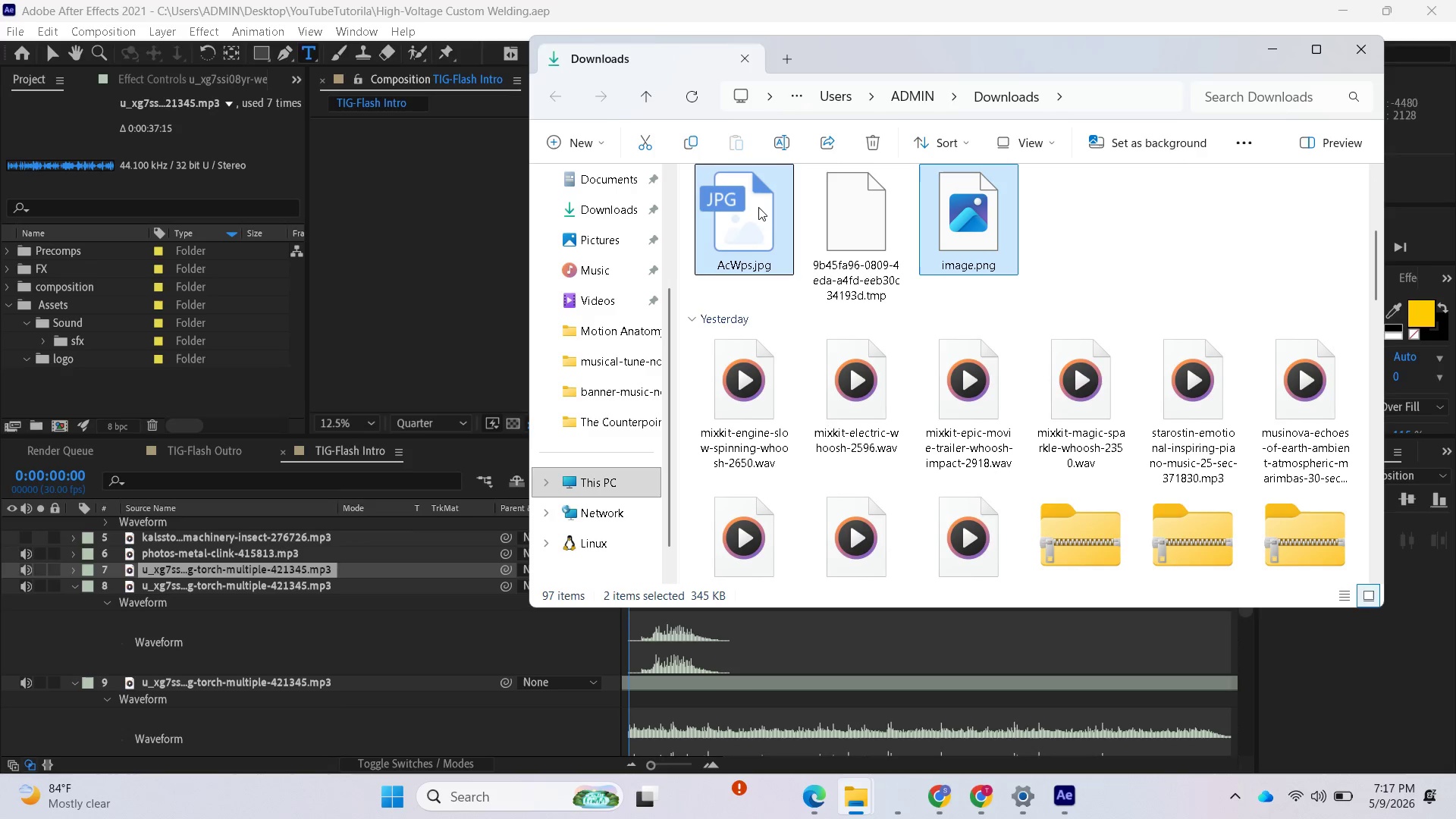 
left_click_drag(start_coordinate=[750, 216], to_coordinate=[110, 350])
 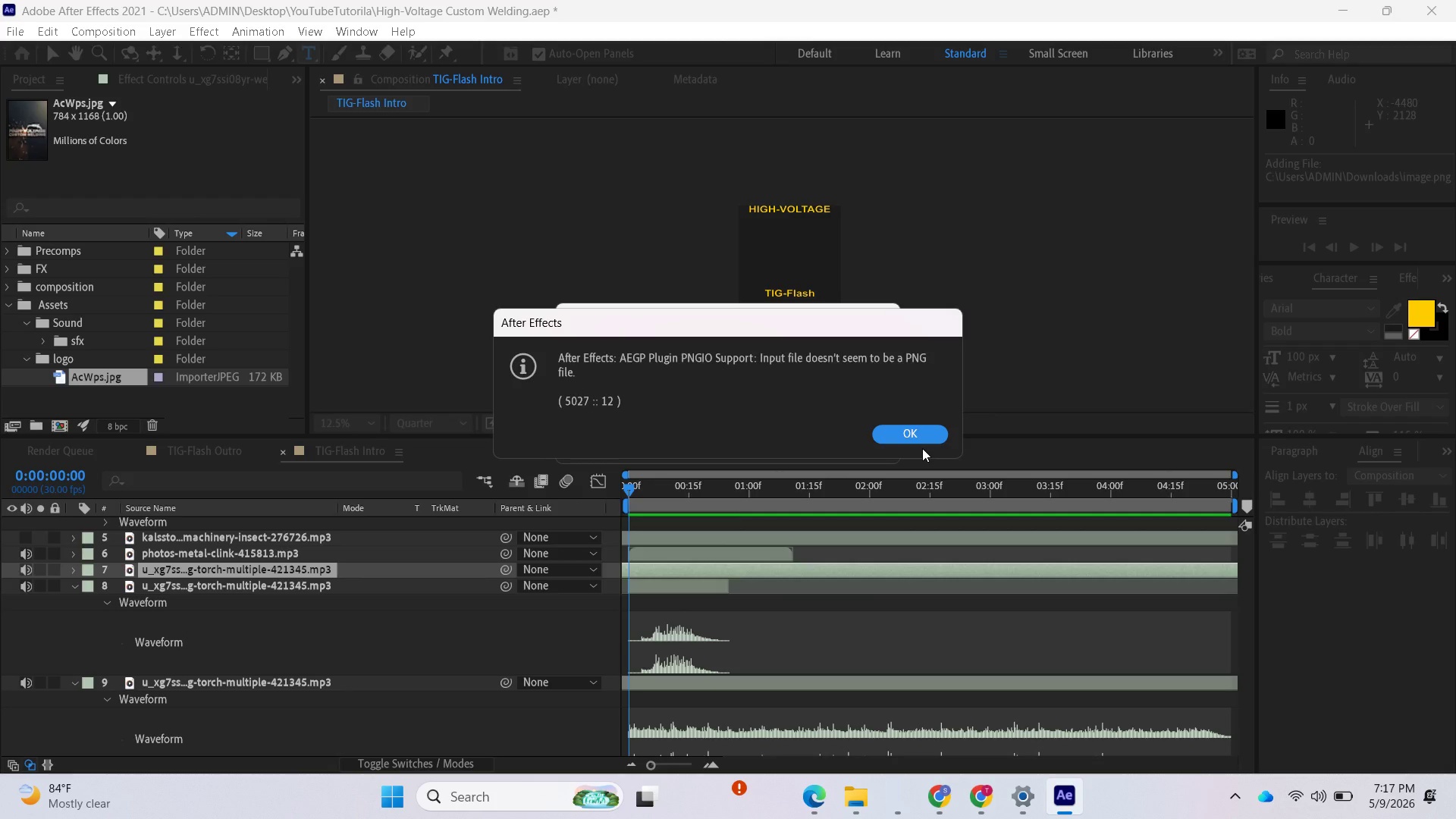 
wait(7.11)
 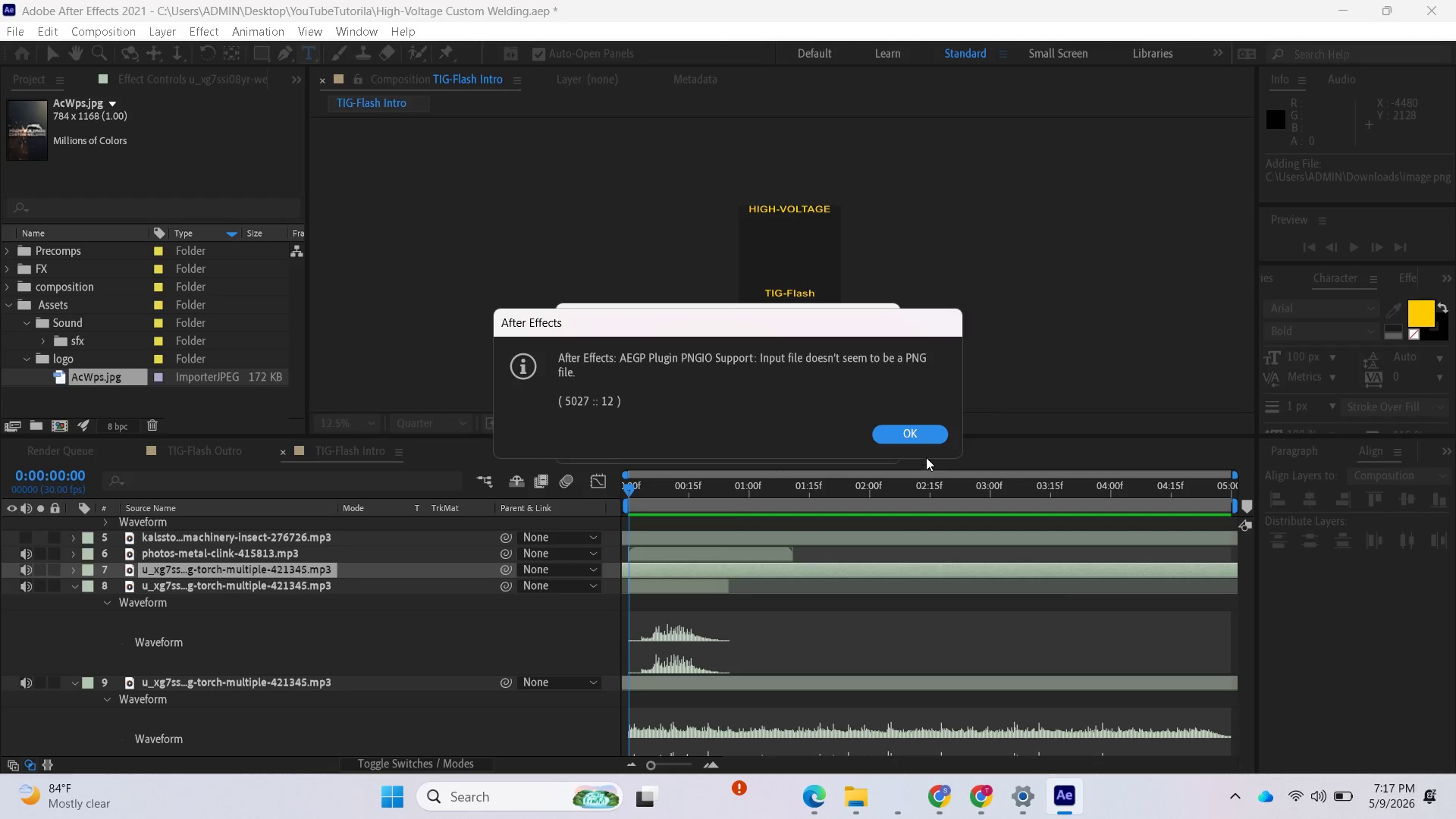 
left_click([924, 435])
 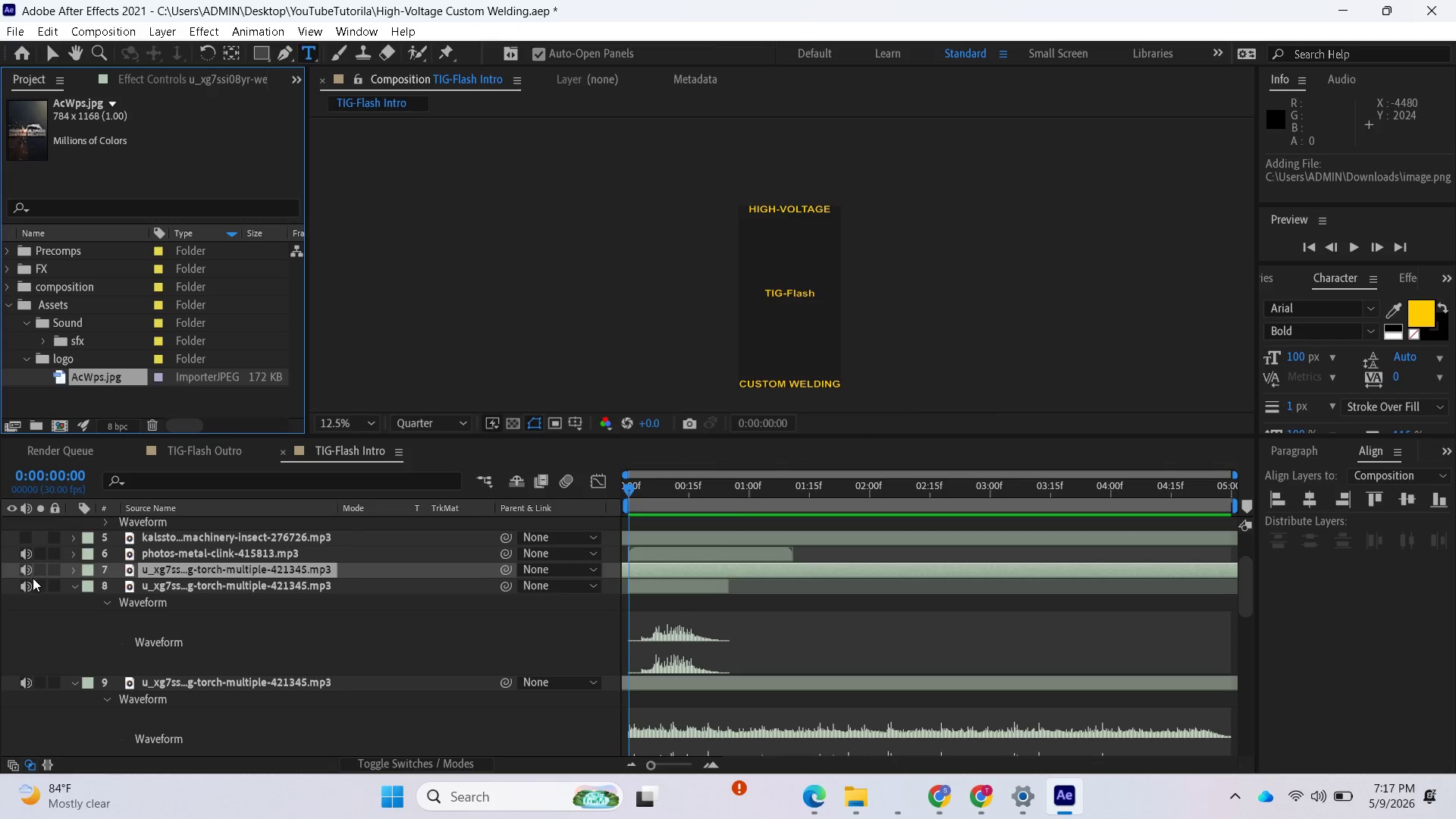 
left_click([75, 579])
 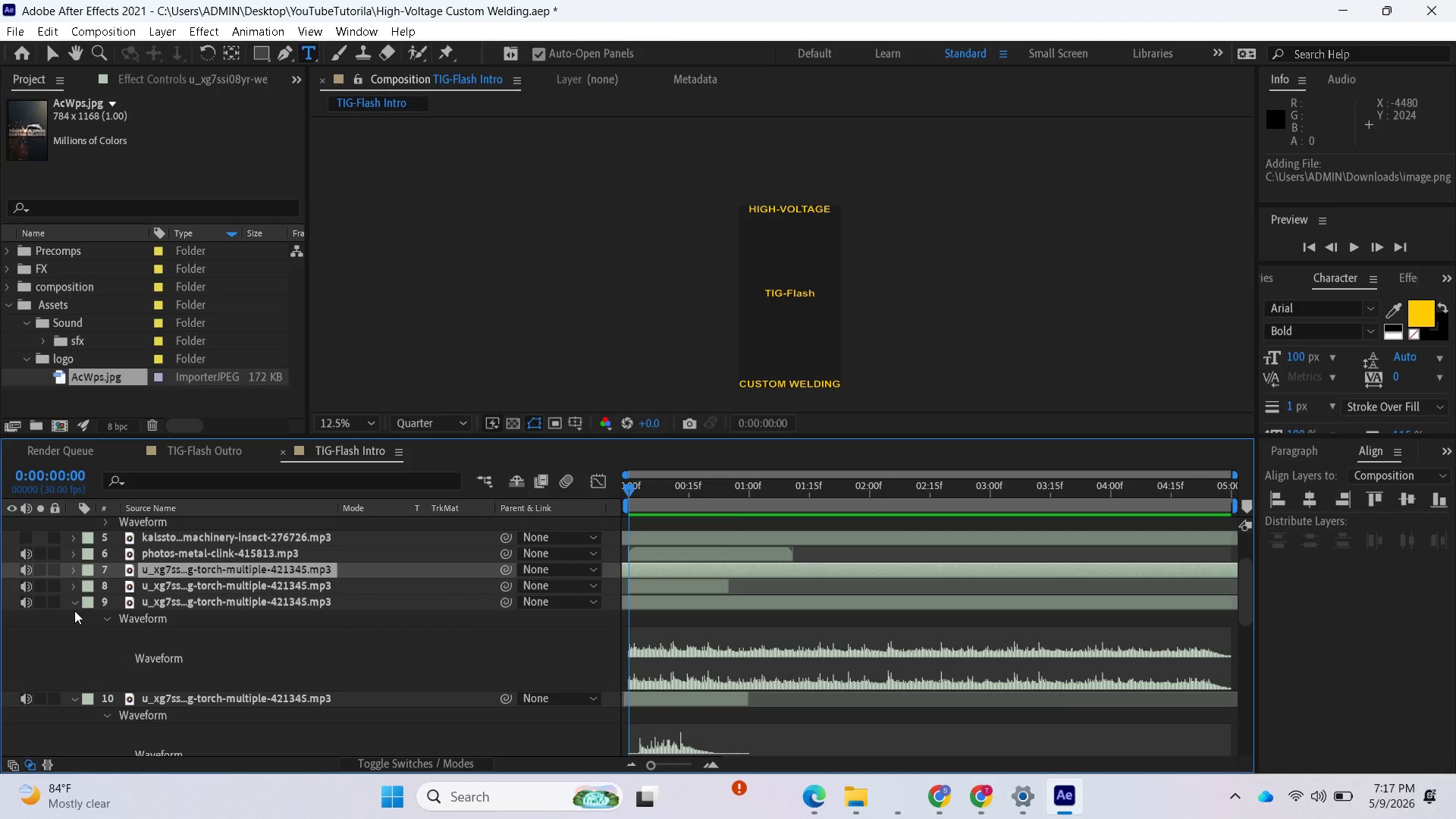 
left_click([74, 607])
 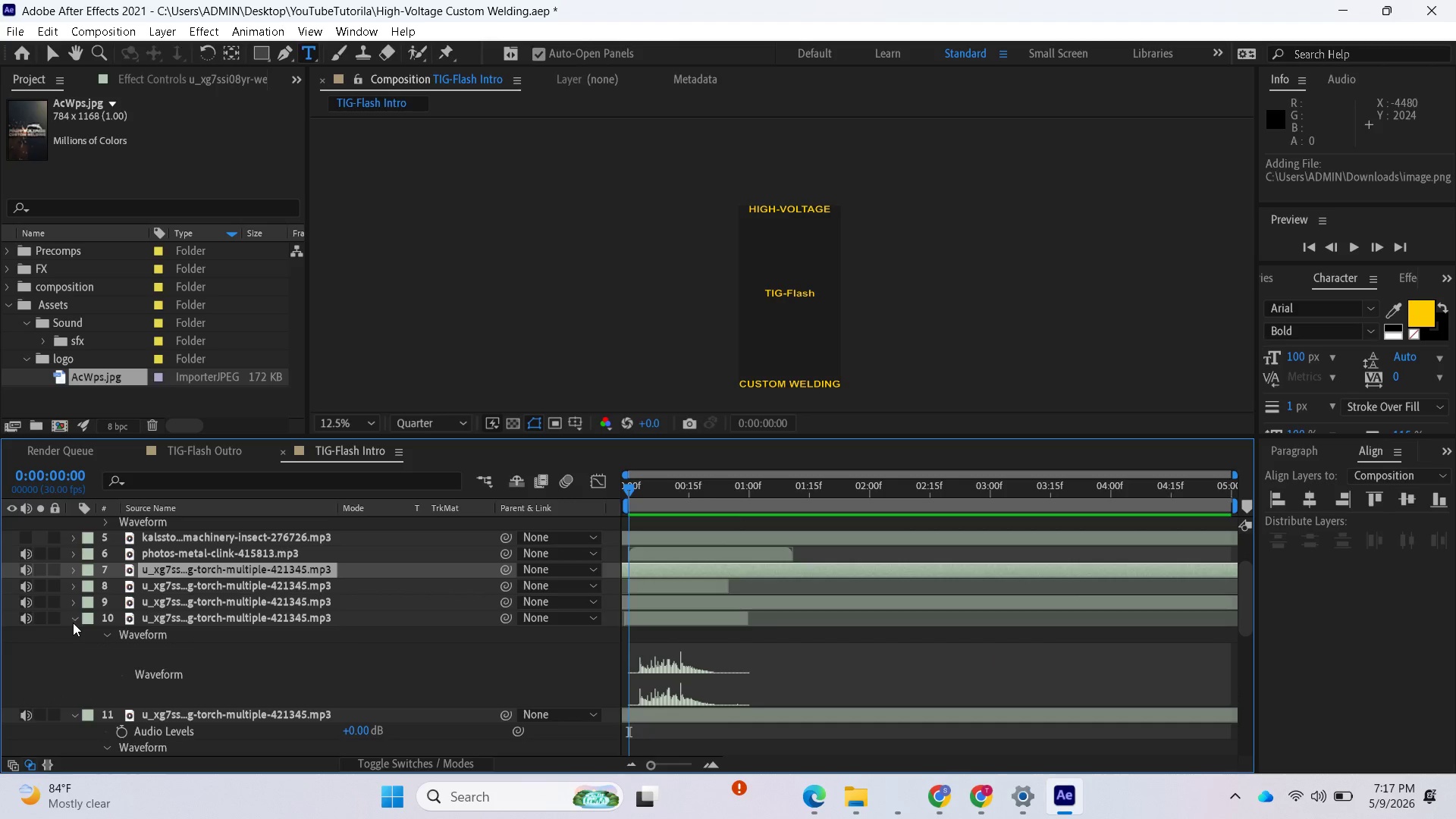 
left_click([73, 623])
 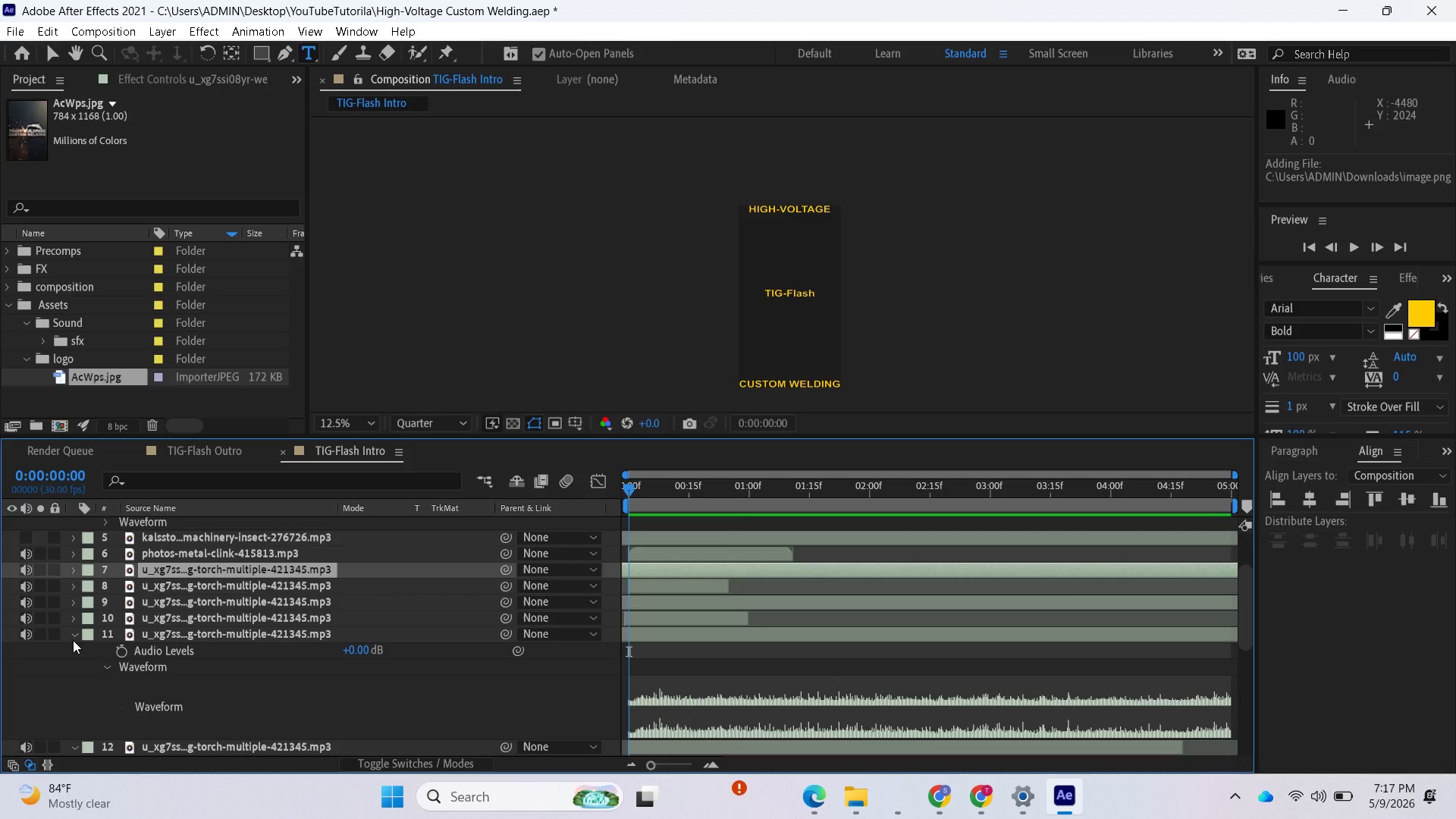 
left_click([73, 640])
 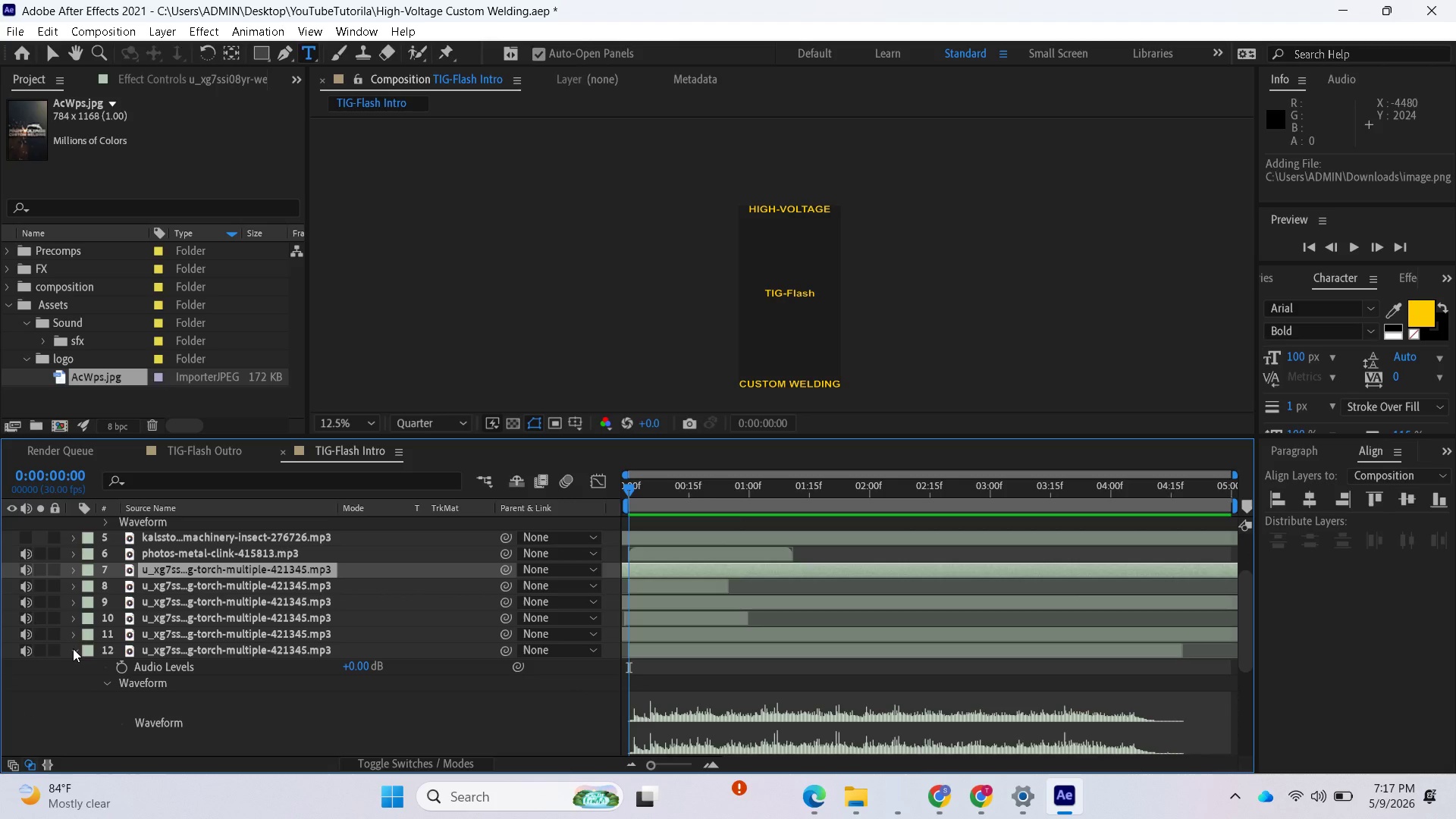 
left_click([73, 648])
 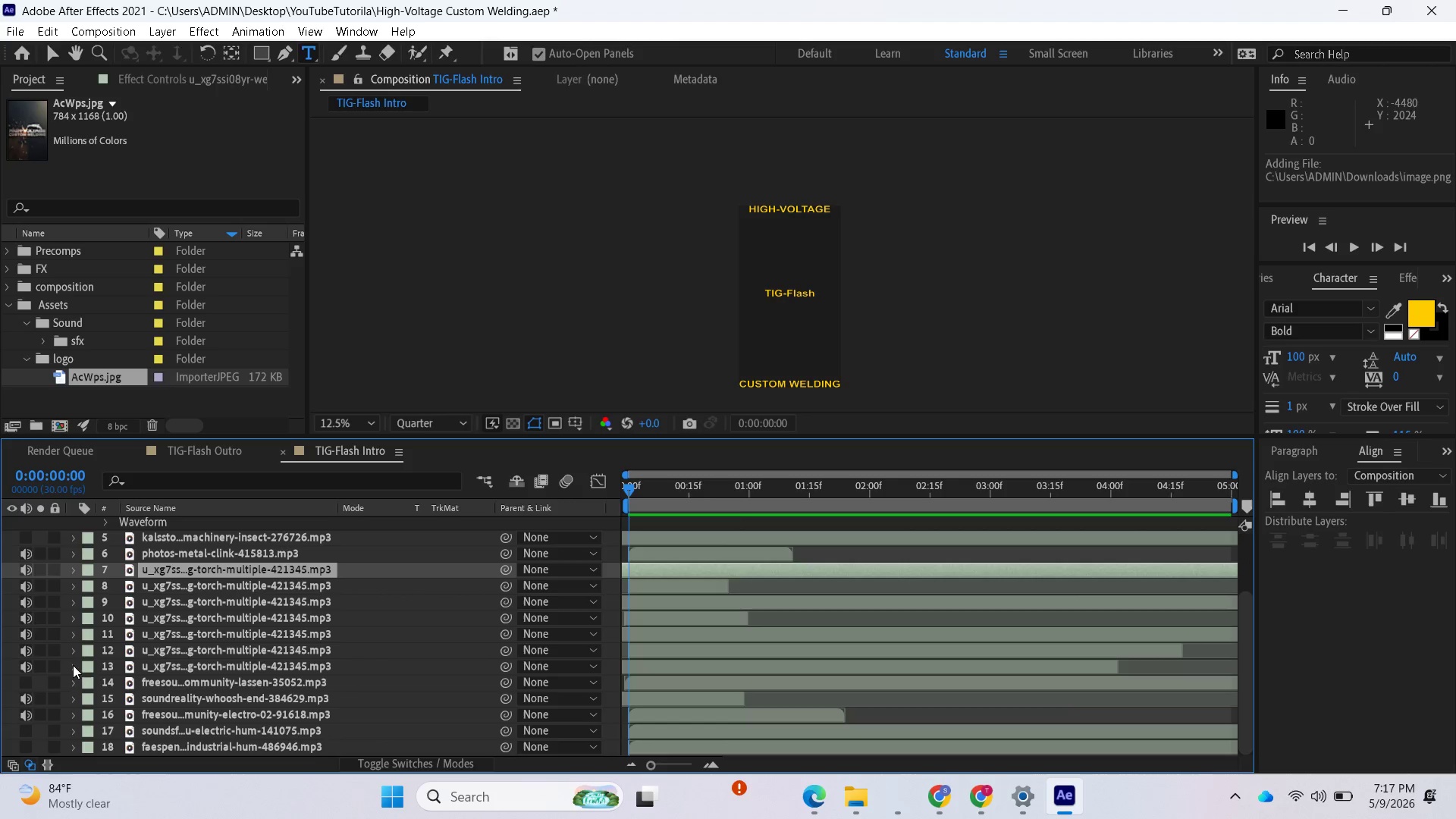 
scroll: coordinate [297, 626], scroll_direction: up, amount: 7.0
 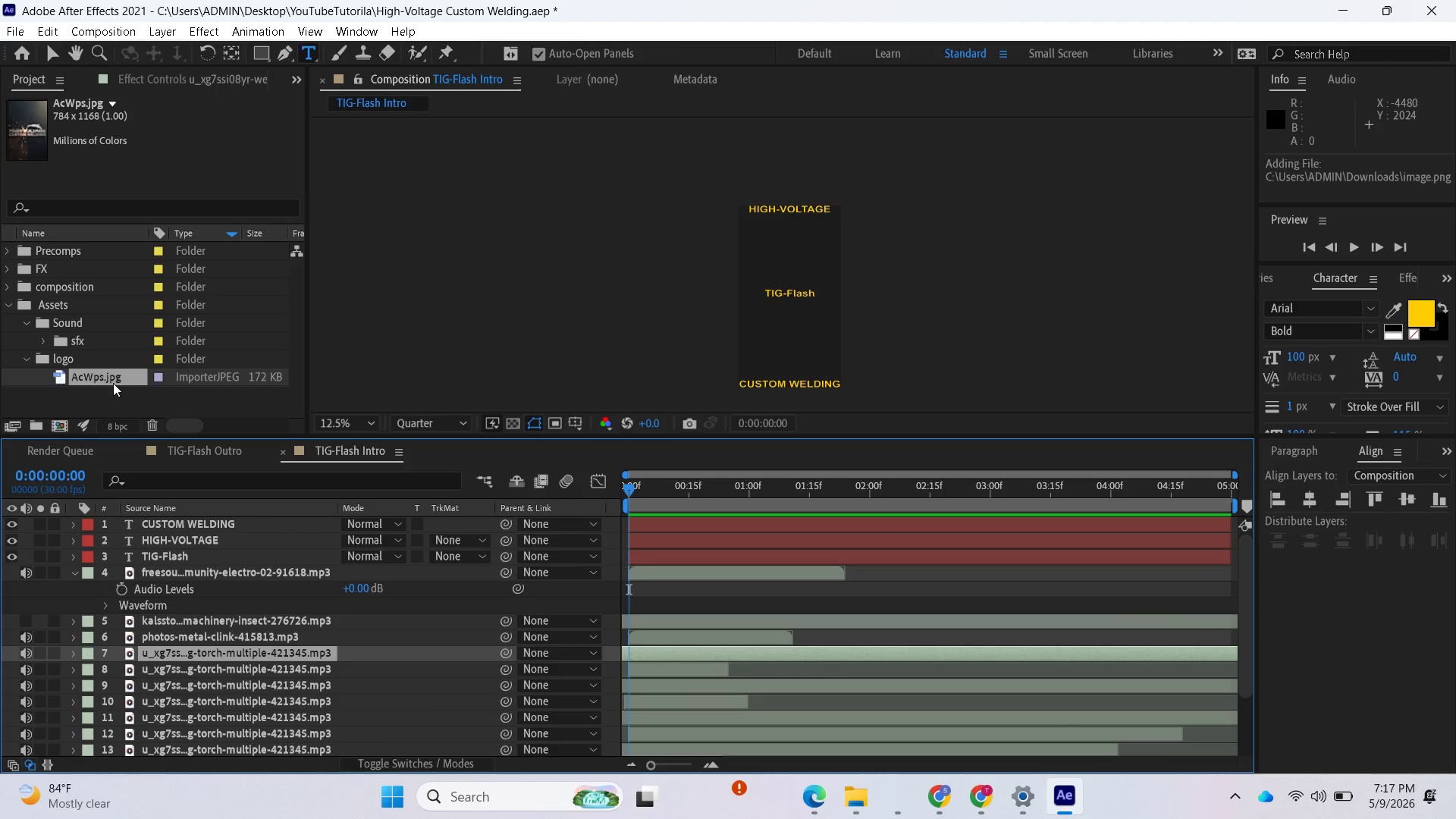 
left_click_drag(start_coordinate=[112, 383], to_coordinate=[136, 563])
 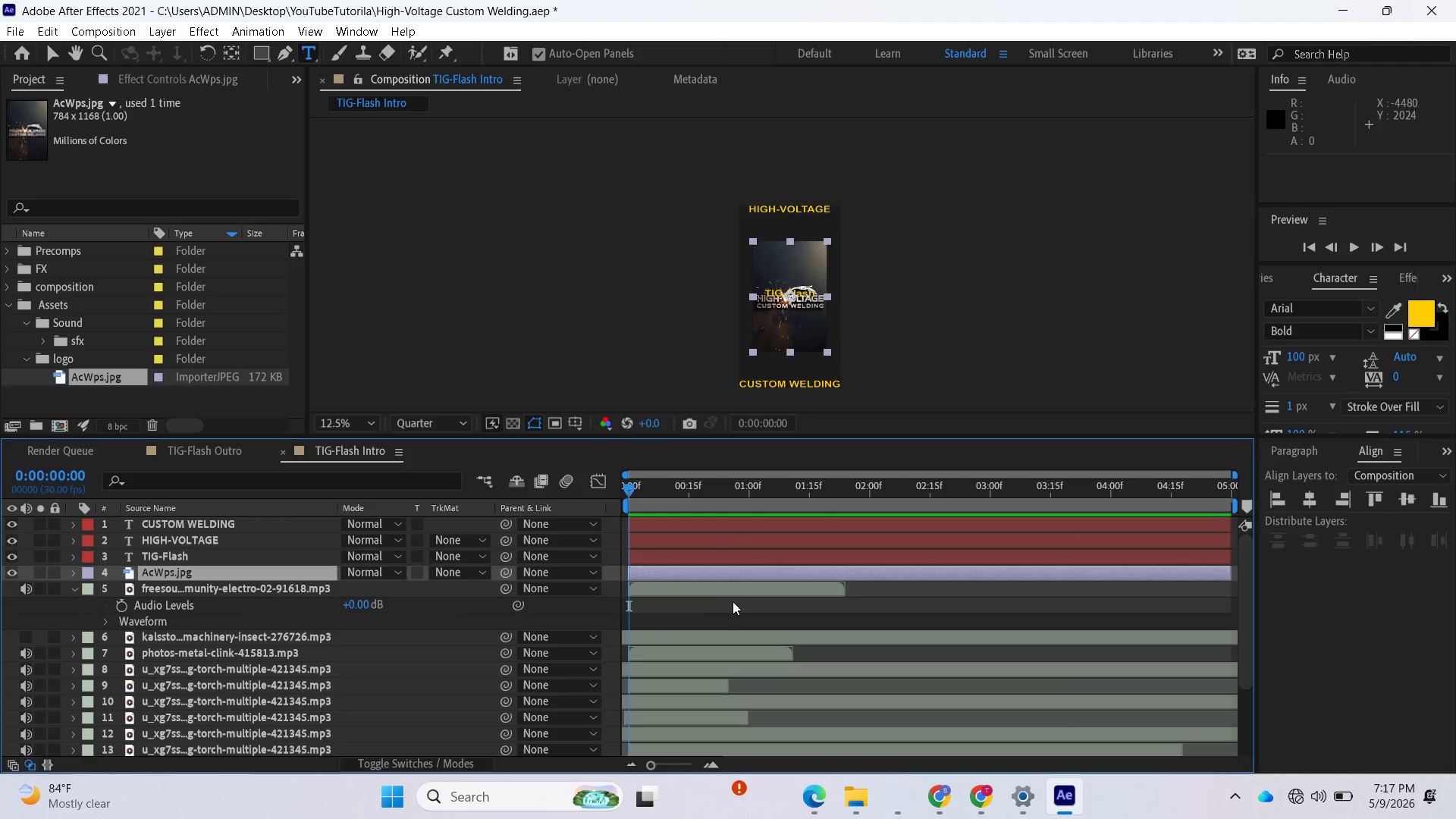 
wait(10.66)
 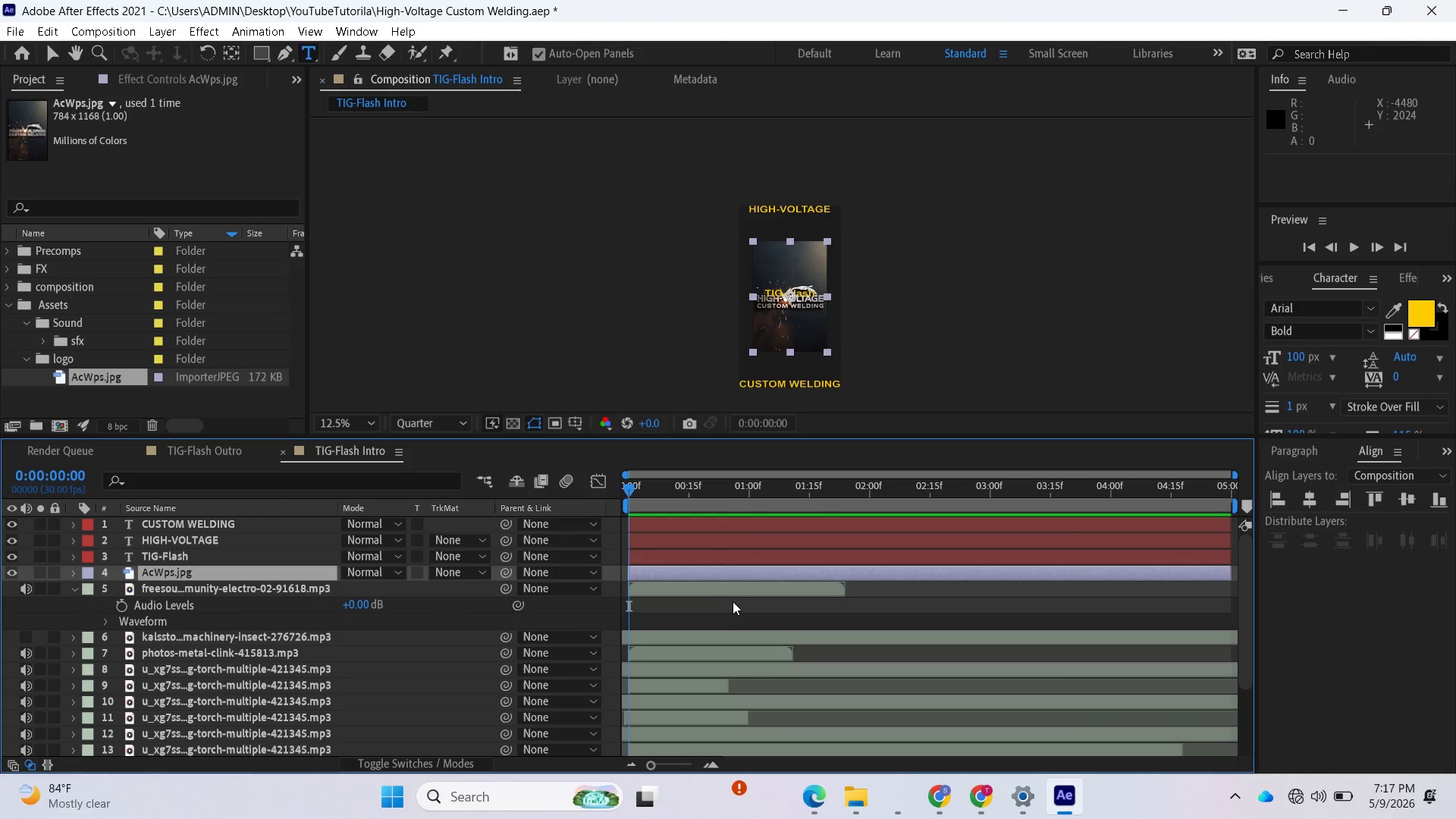 
key(S)
 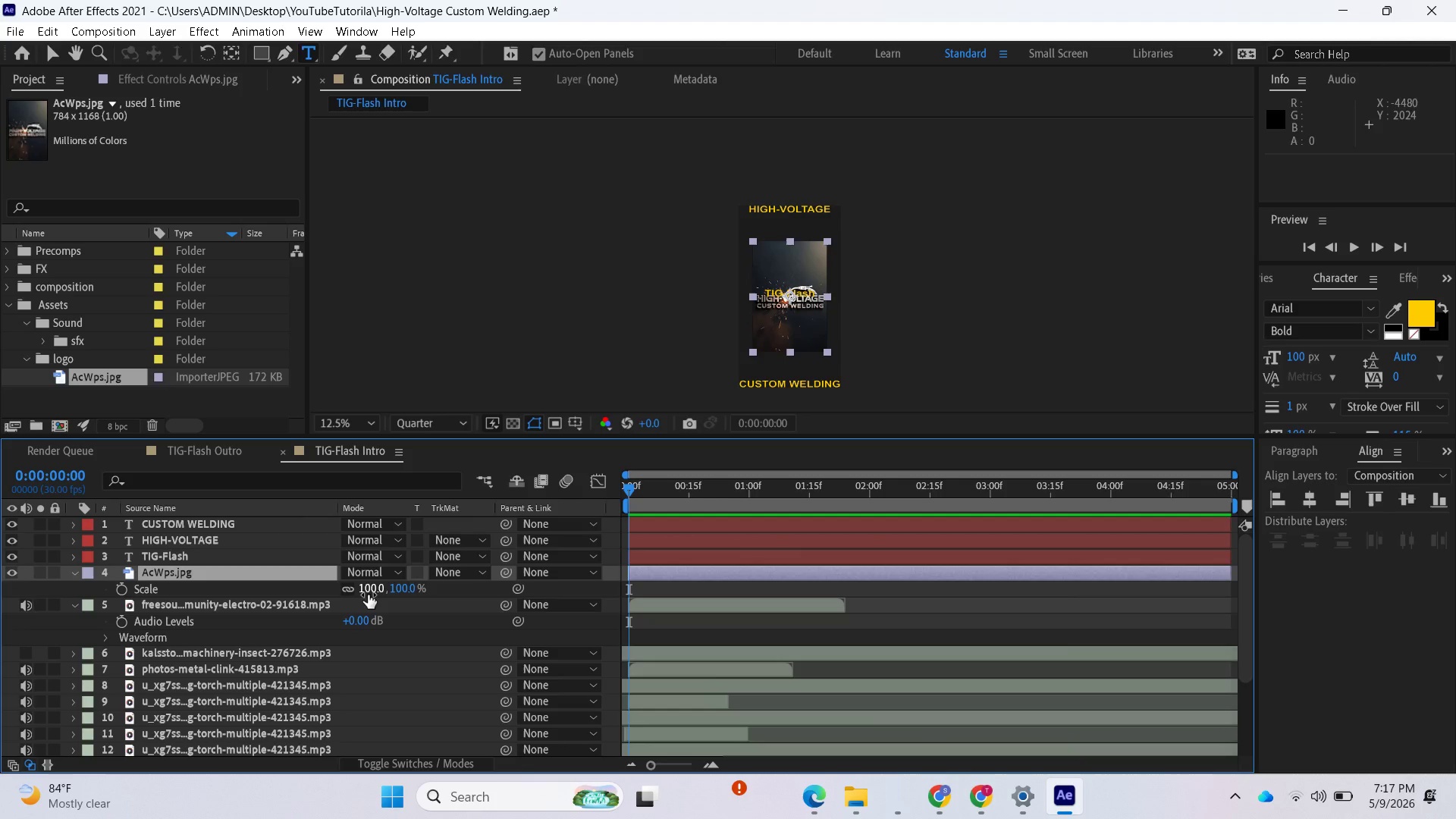 
left_click_drag(start_coordinate=[368, 595], to_coordinate=[424, 610])
 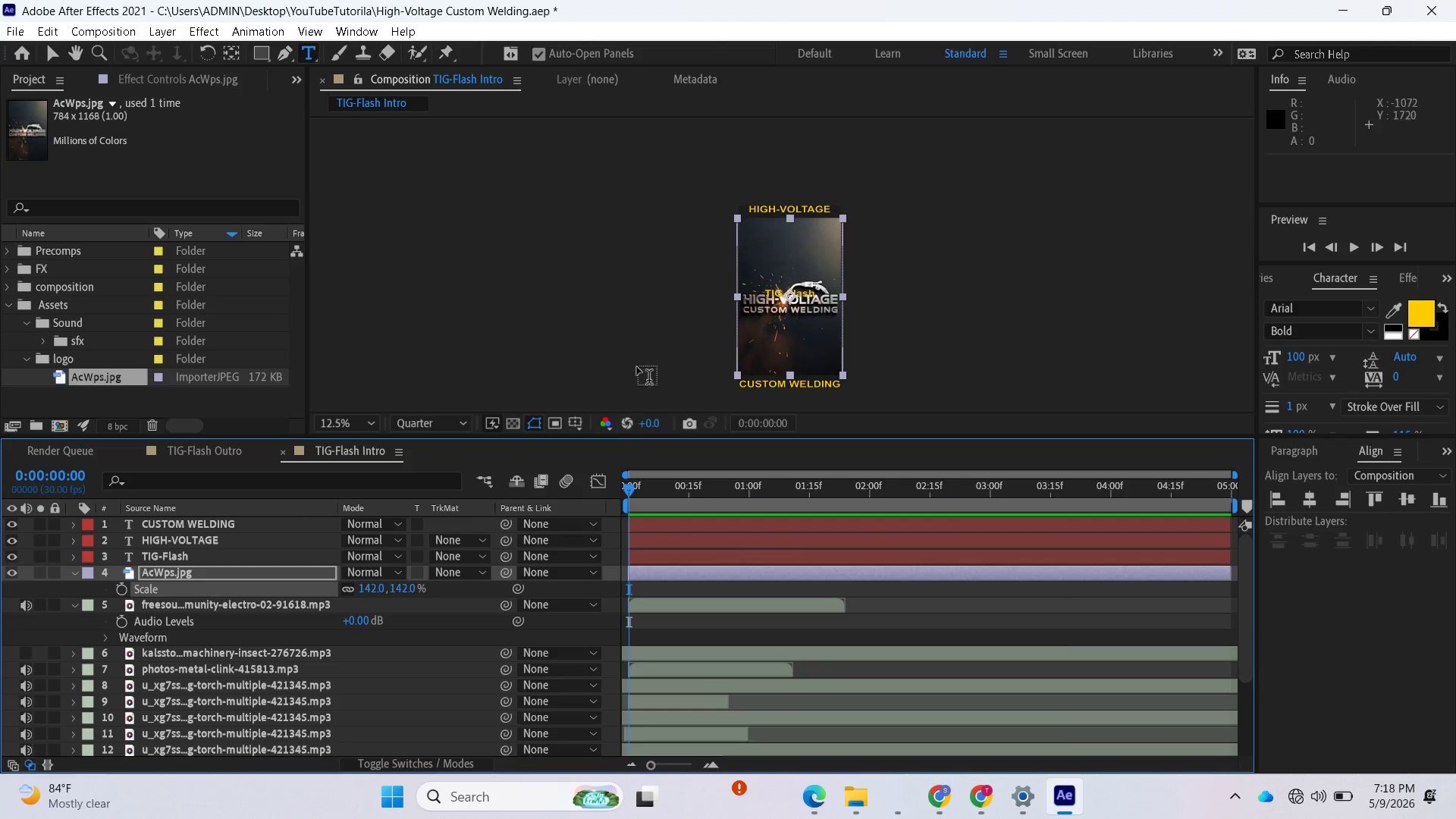 
scroll: coordinate [646, 360], scroll_direction: up, amount: 1.0
 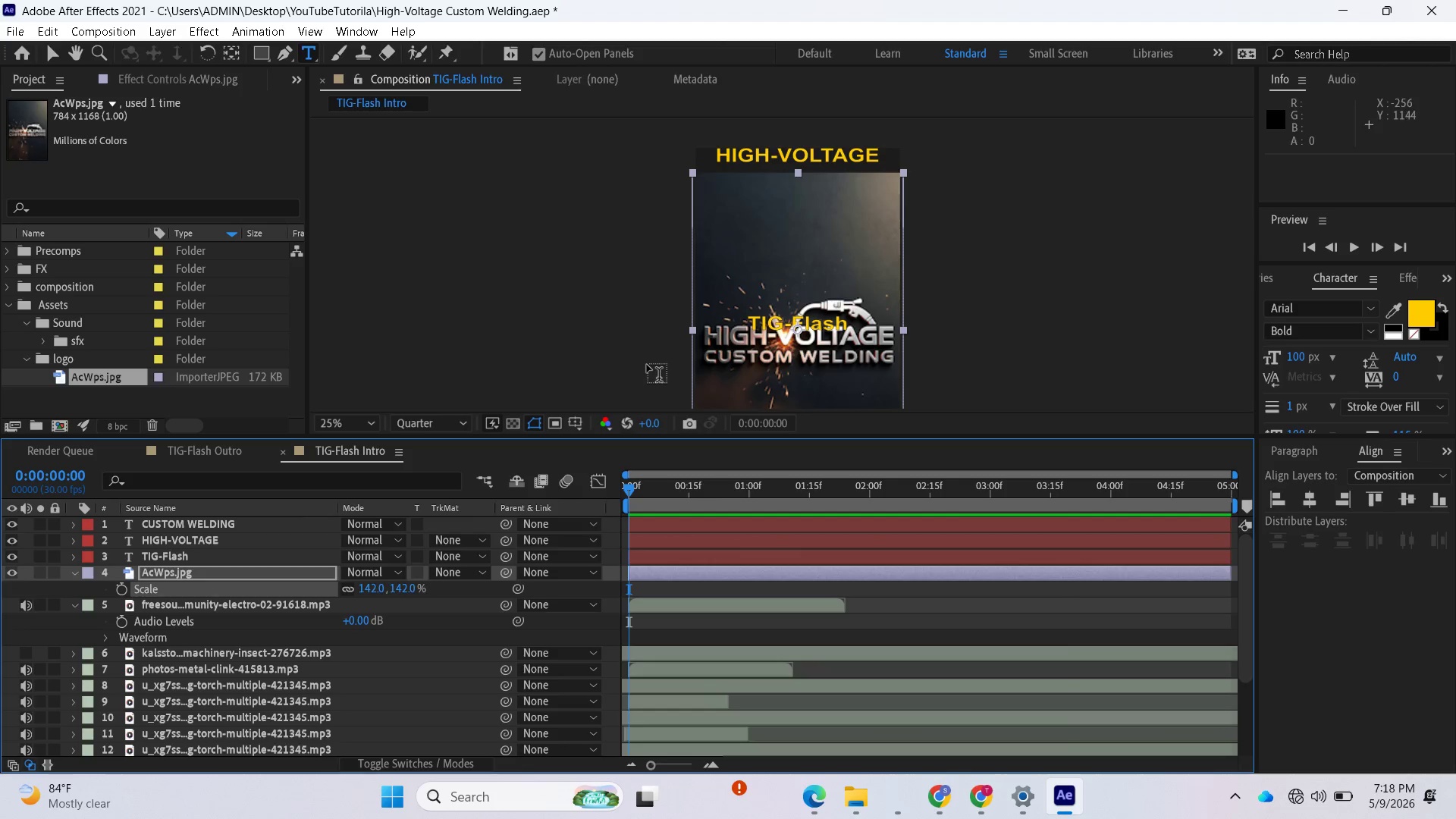 
scroll: coordinate [647, 365], scroll_direction: down, amount: 2.0
 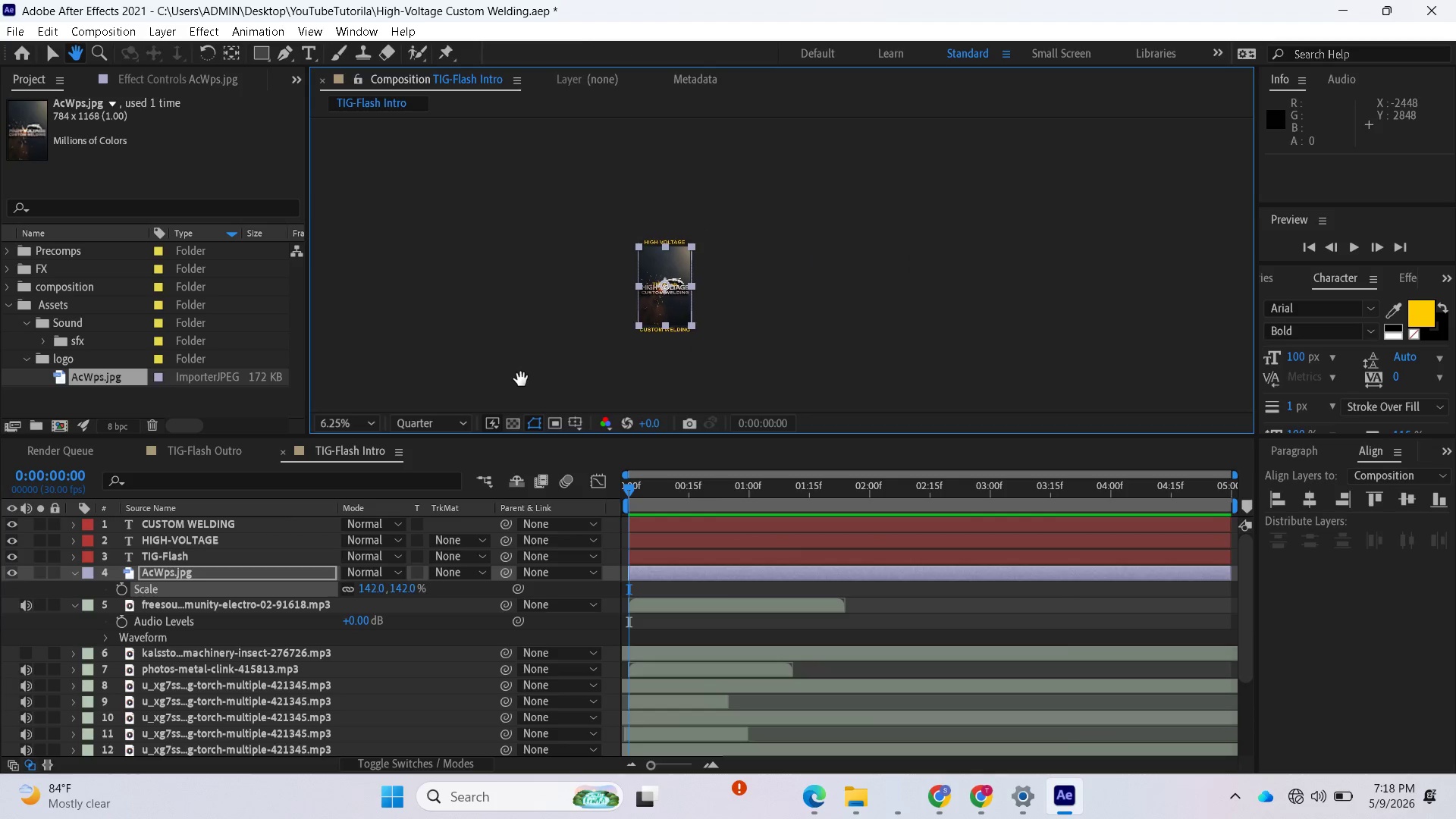 
scroll: coordinate [532, 365], scroll_direction: up, amount: 2.0
 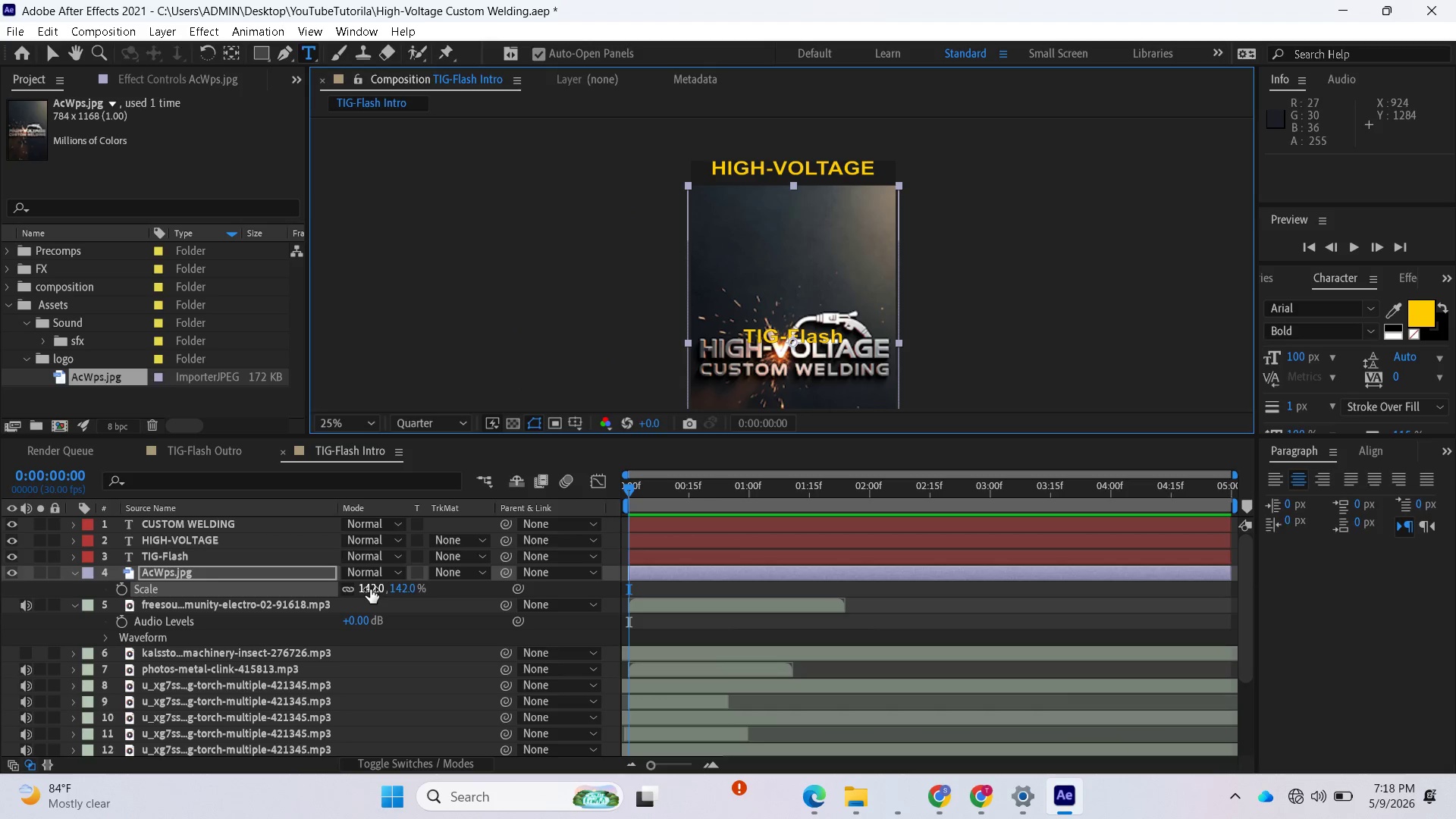 
wait(5.27)
 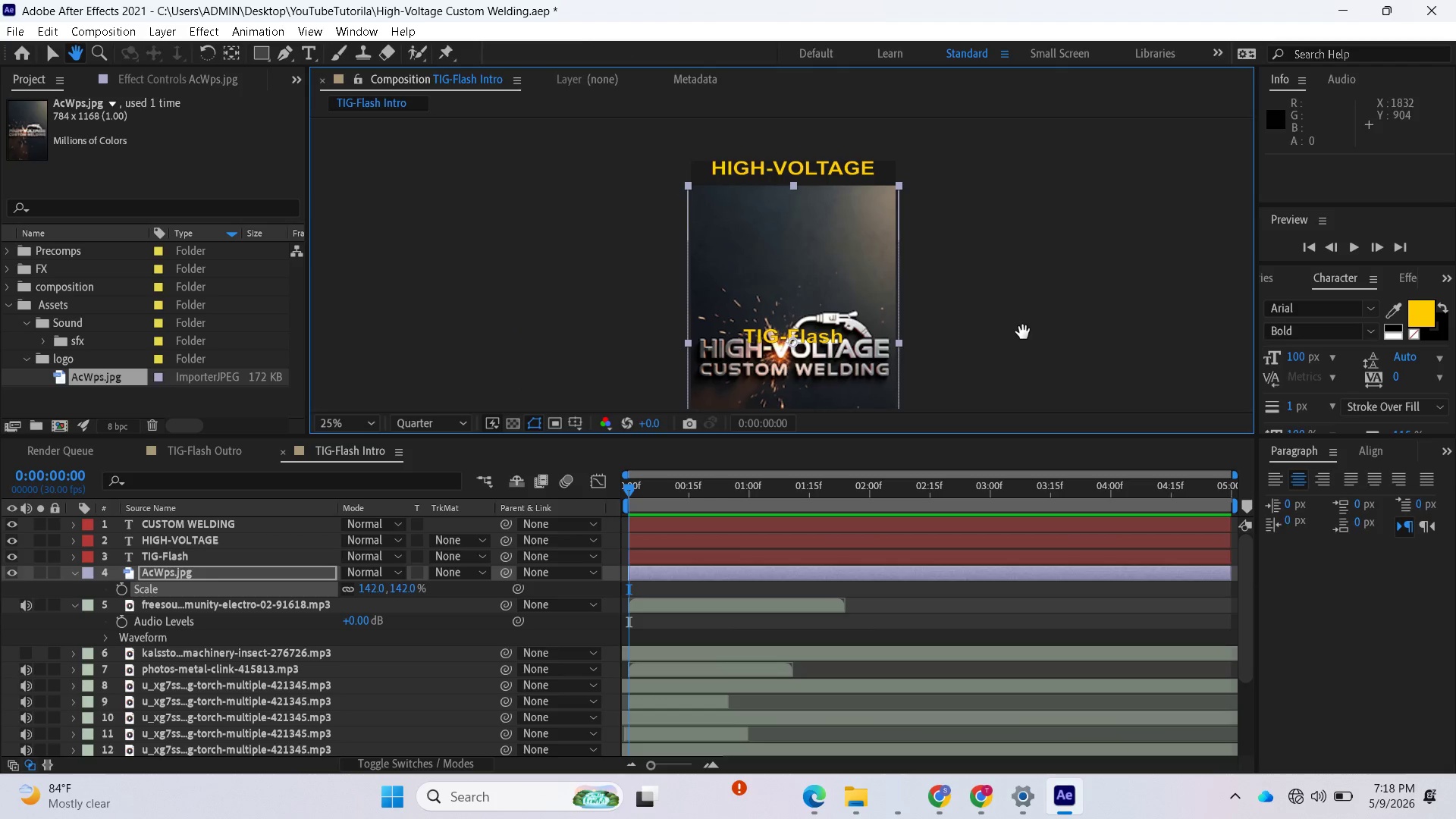 
left_click_drag(start_coordinate=[367, 592], to_coordinate=[359, 592])
 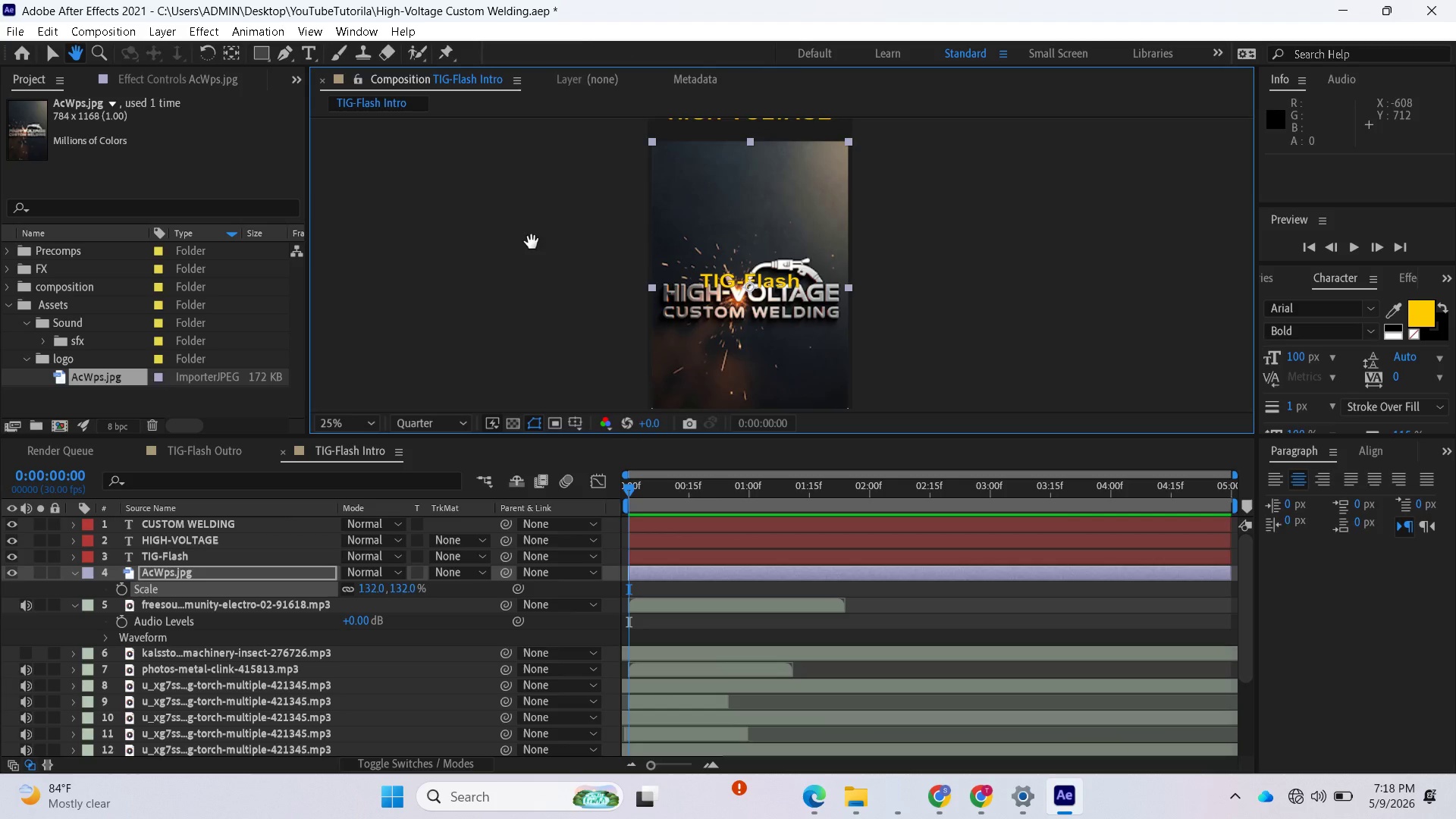 
wait(10.19)
 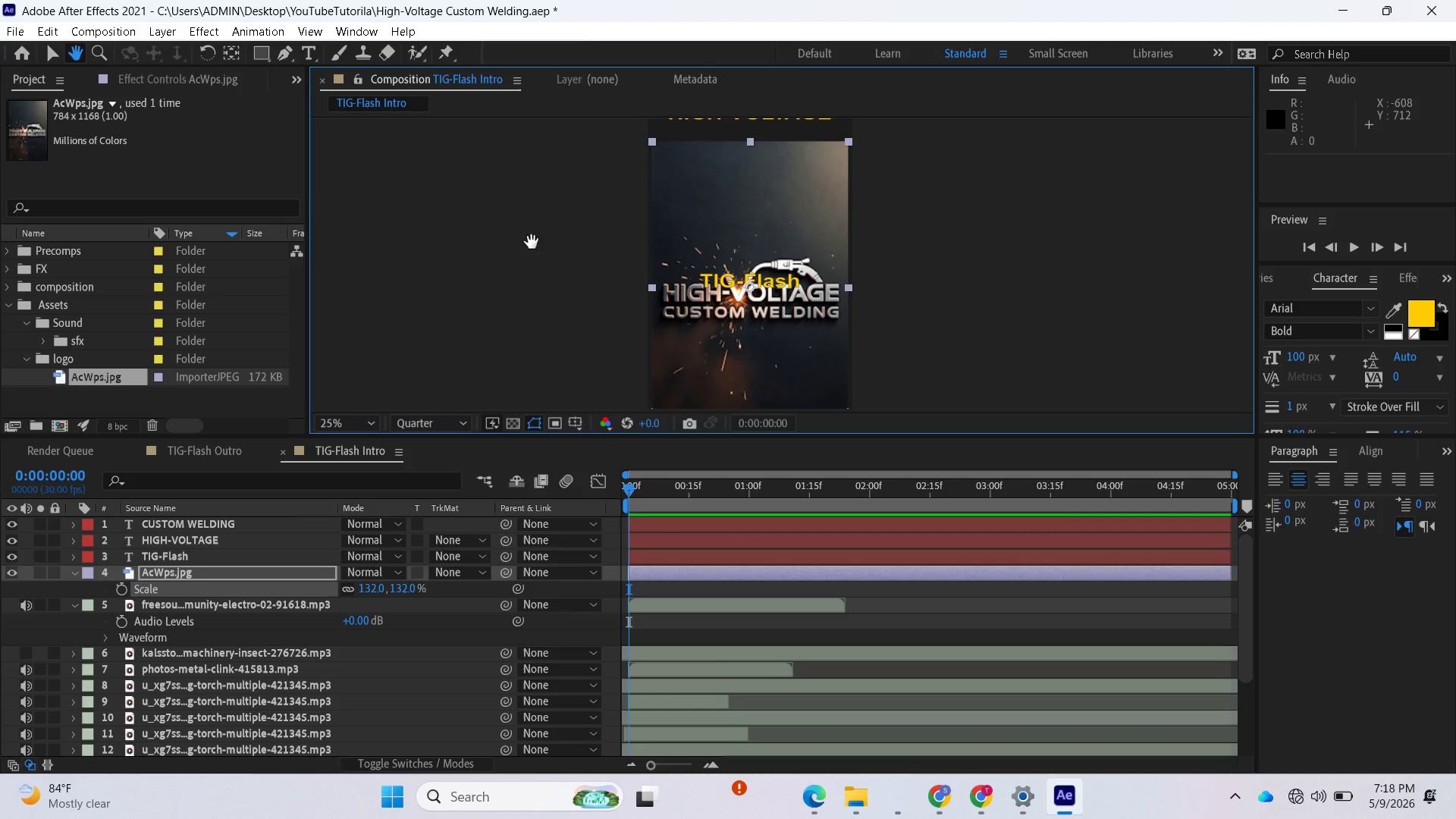 
scroll: coordinate [85, 544], scroll_direction: up, amount: 1.0
 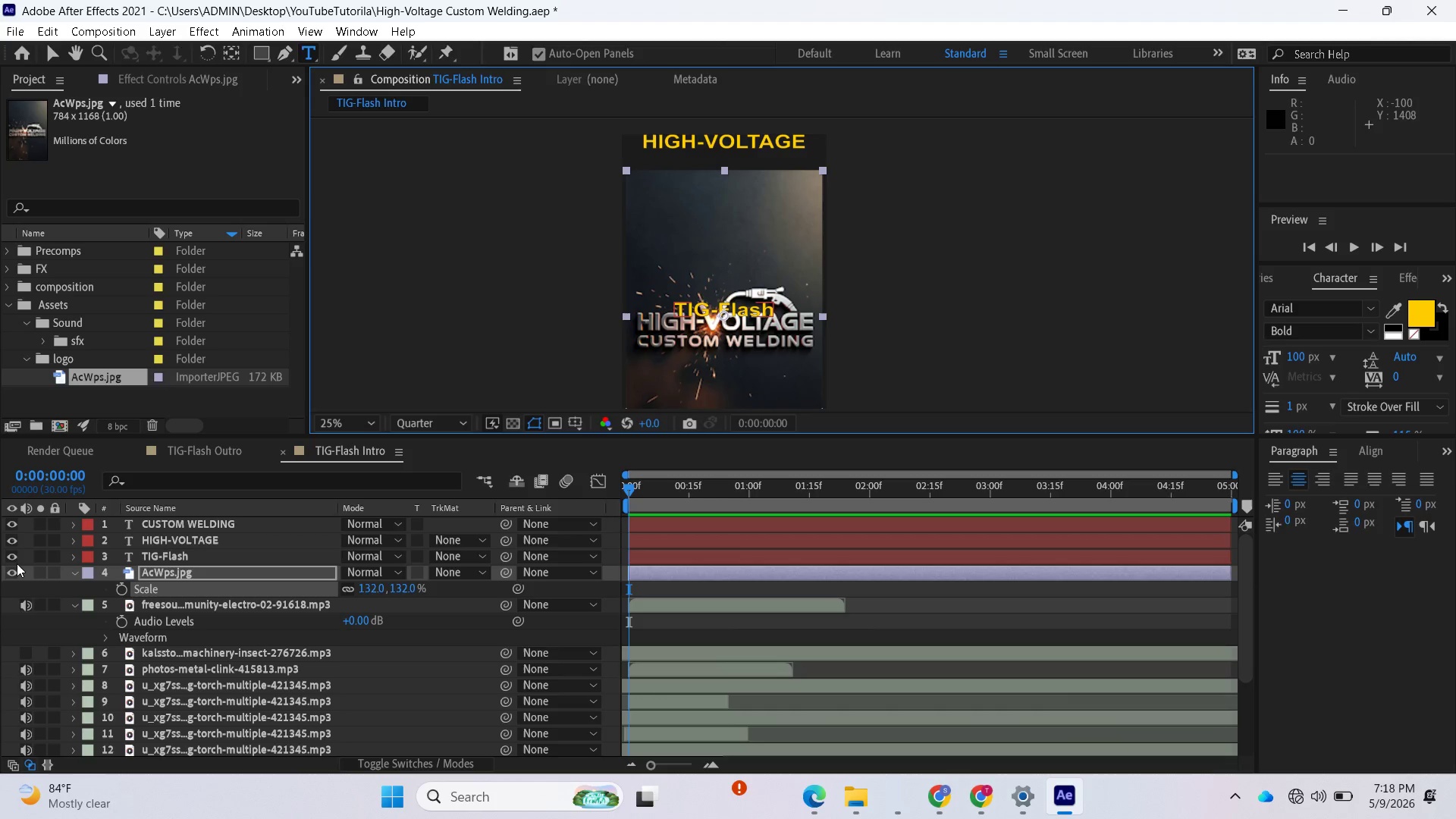 
left_click([5, 559])
 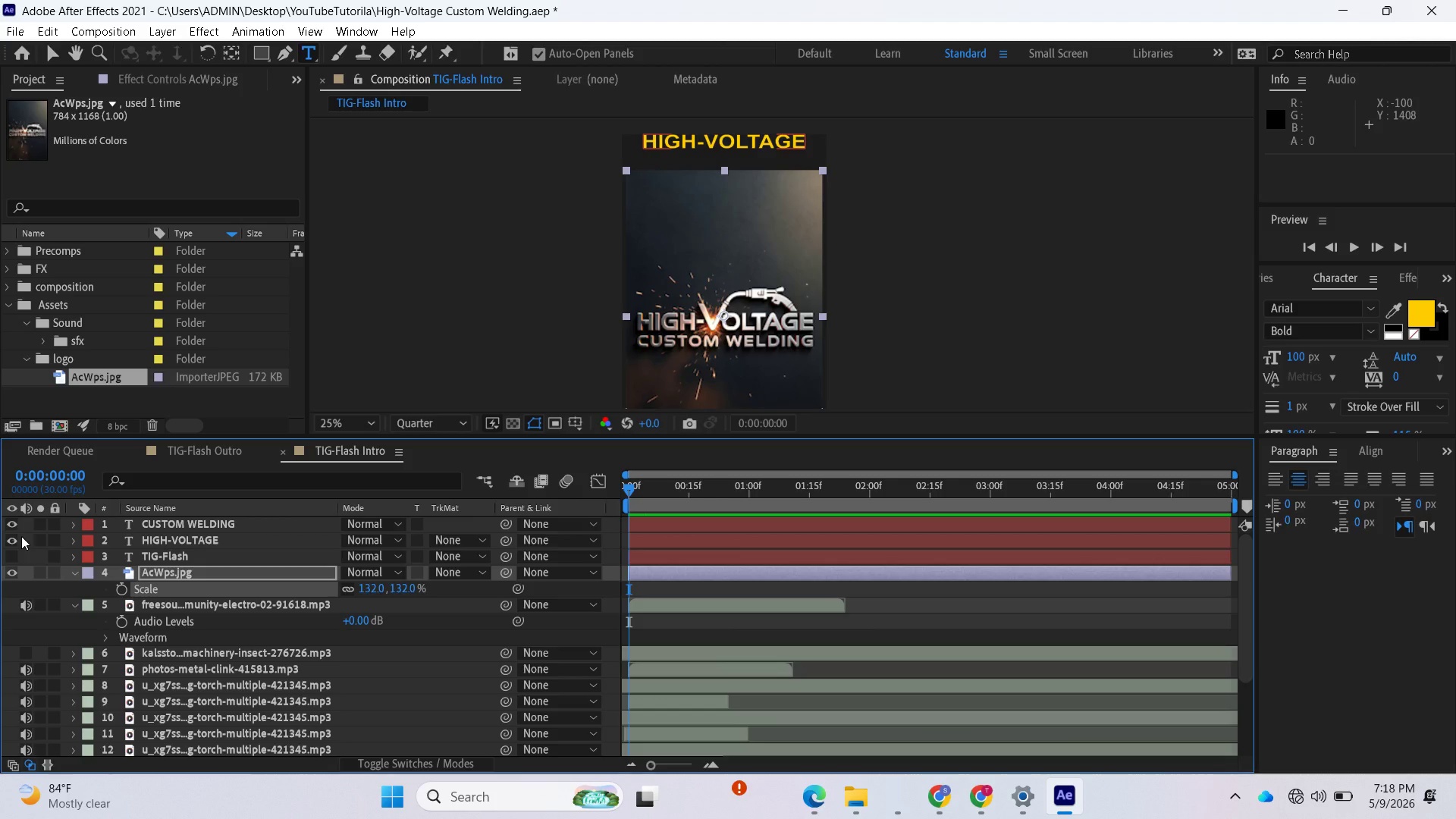 
wait(8.08)
 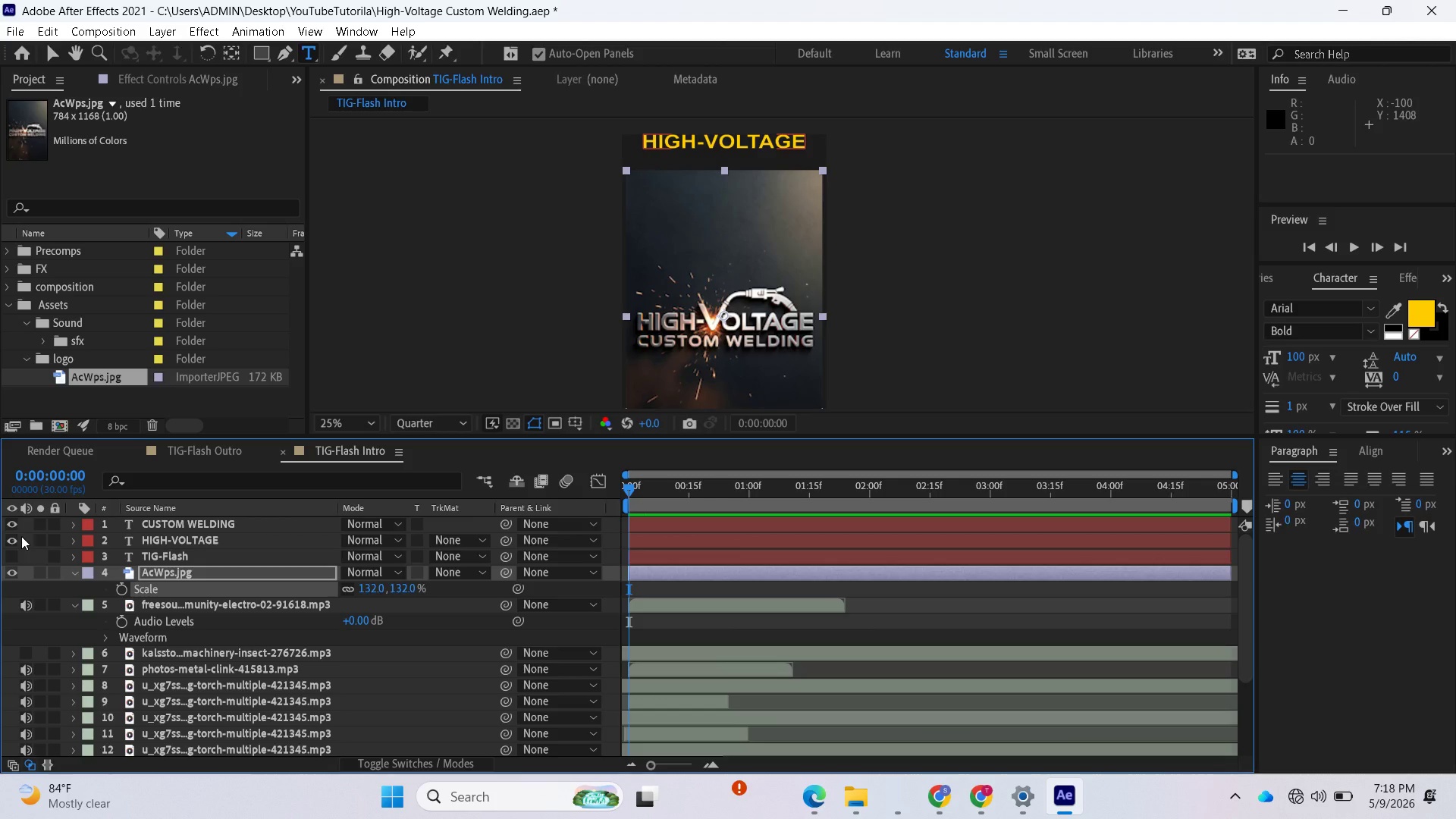 
mouse_move([656, 337])
 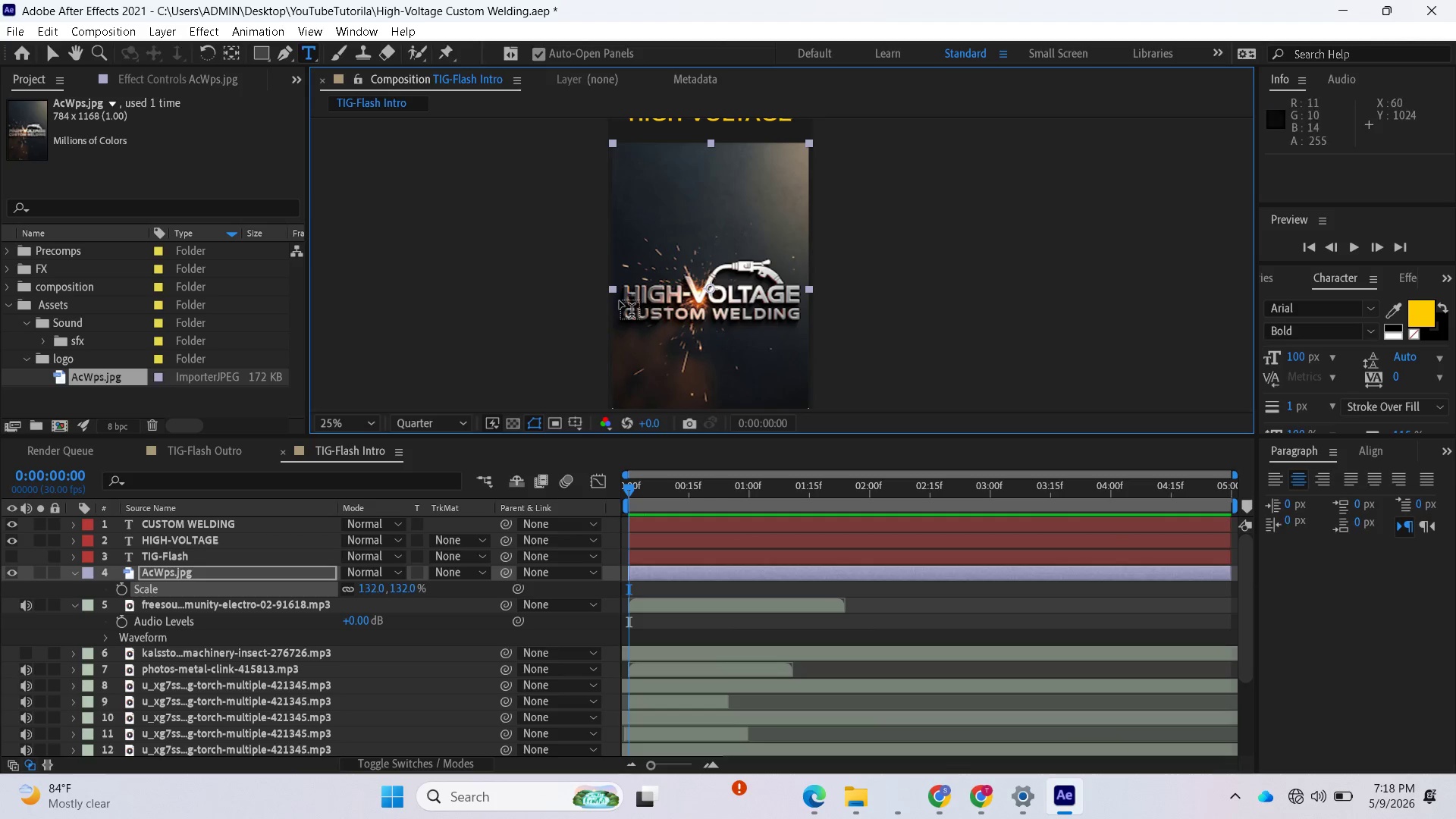 
scroll: coordinate [616, 310], scroll_direction: up, amount: 2.0
 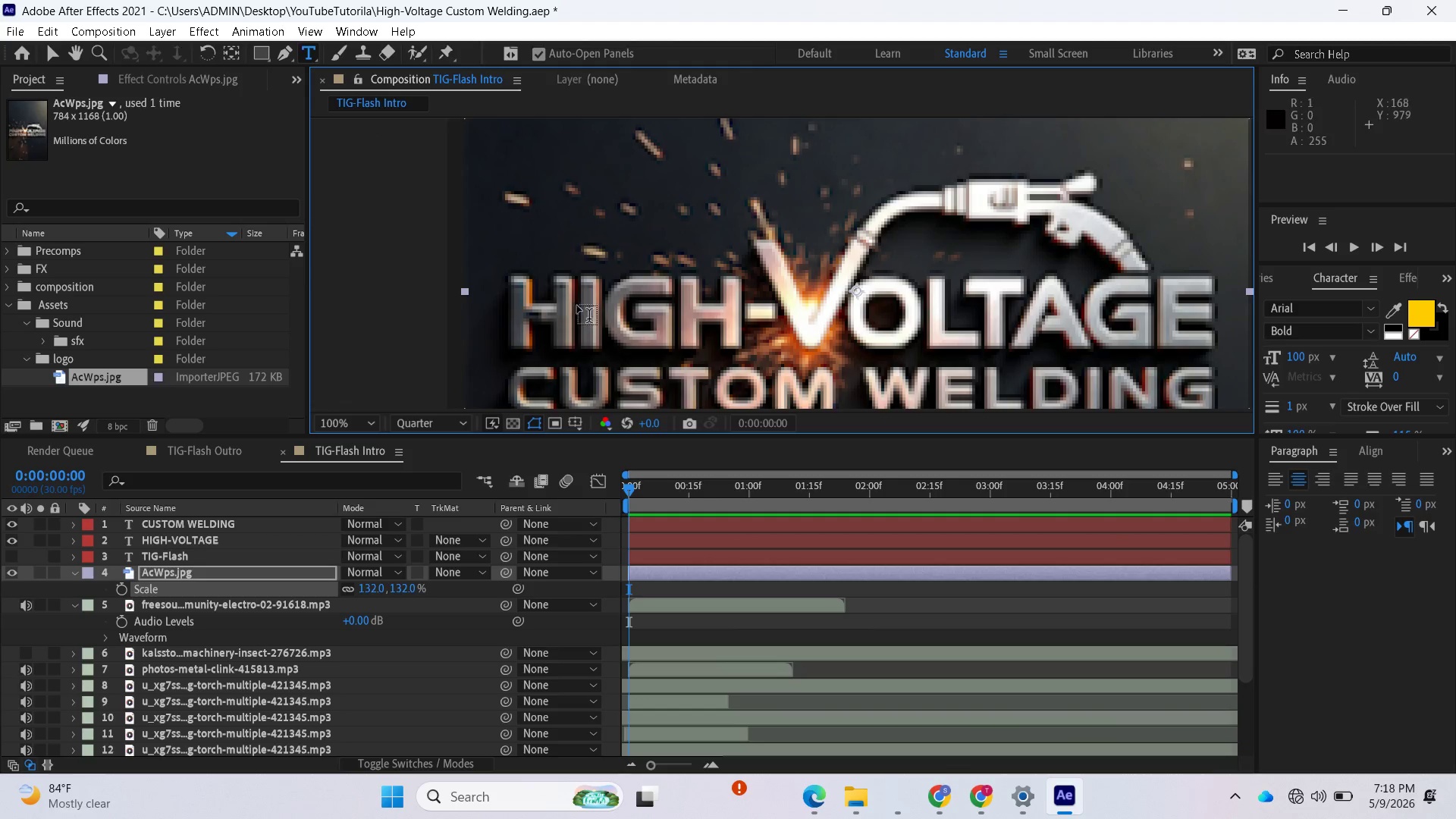 
wait(9.99)
 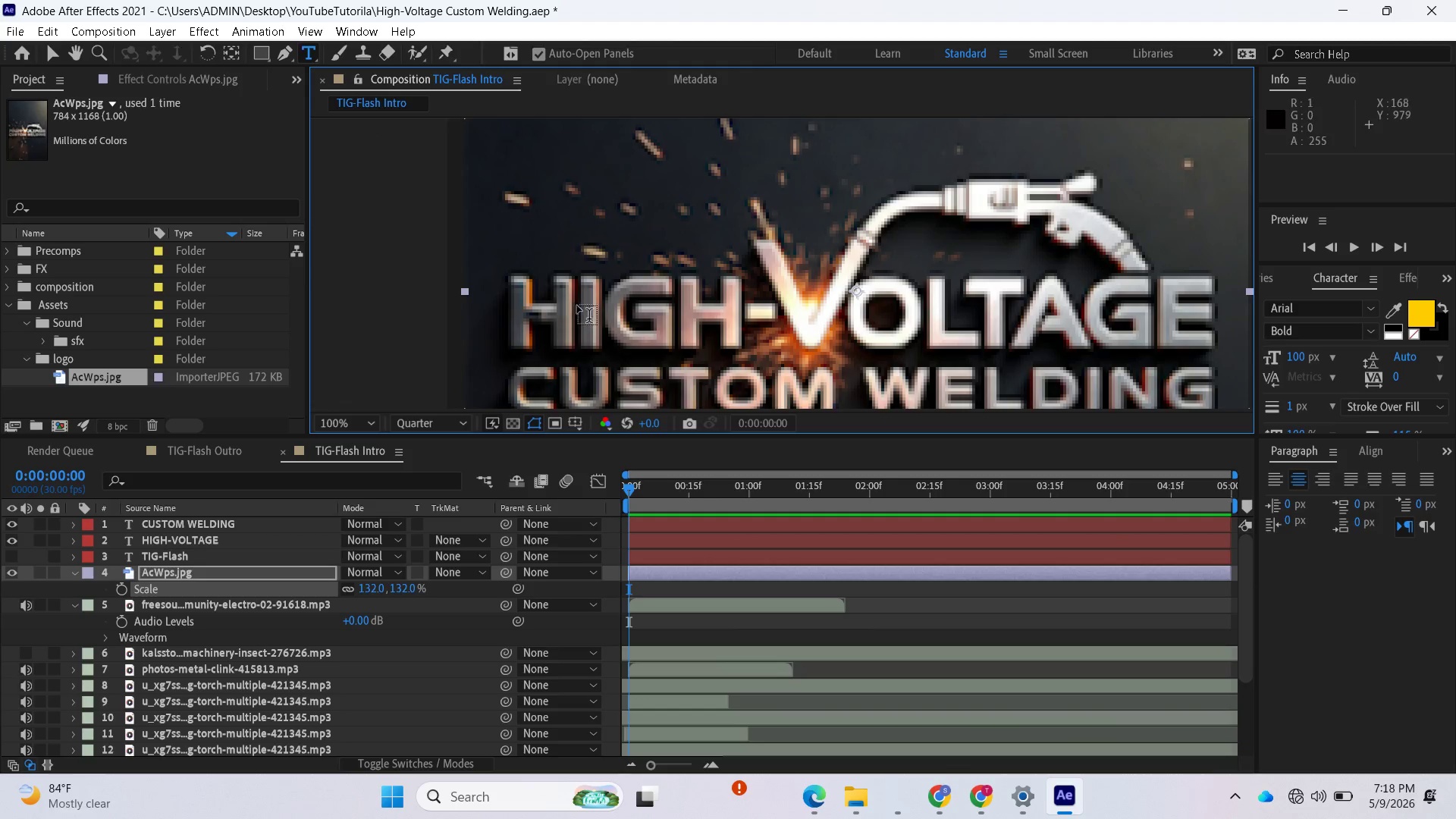 
scroll: coordinate [720, 302], scroll_direction: down, amount: 1.0
 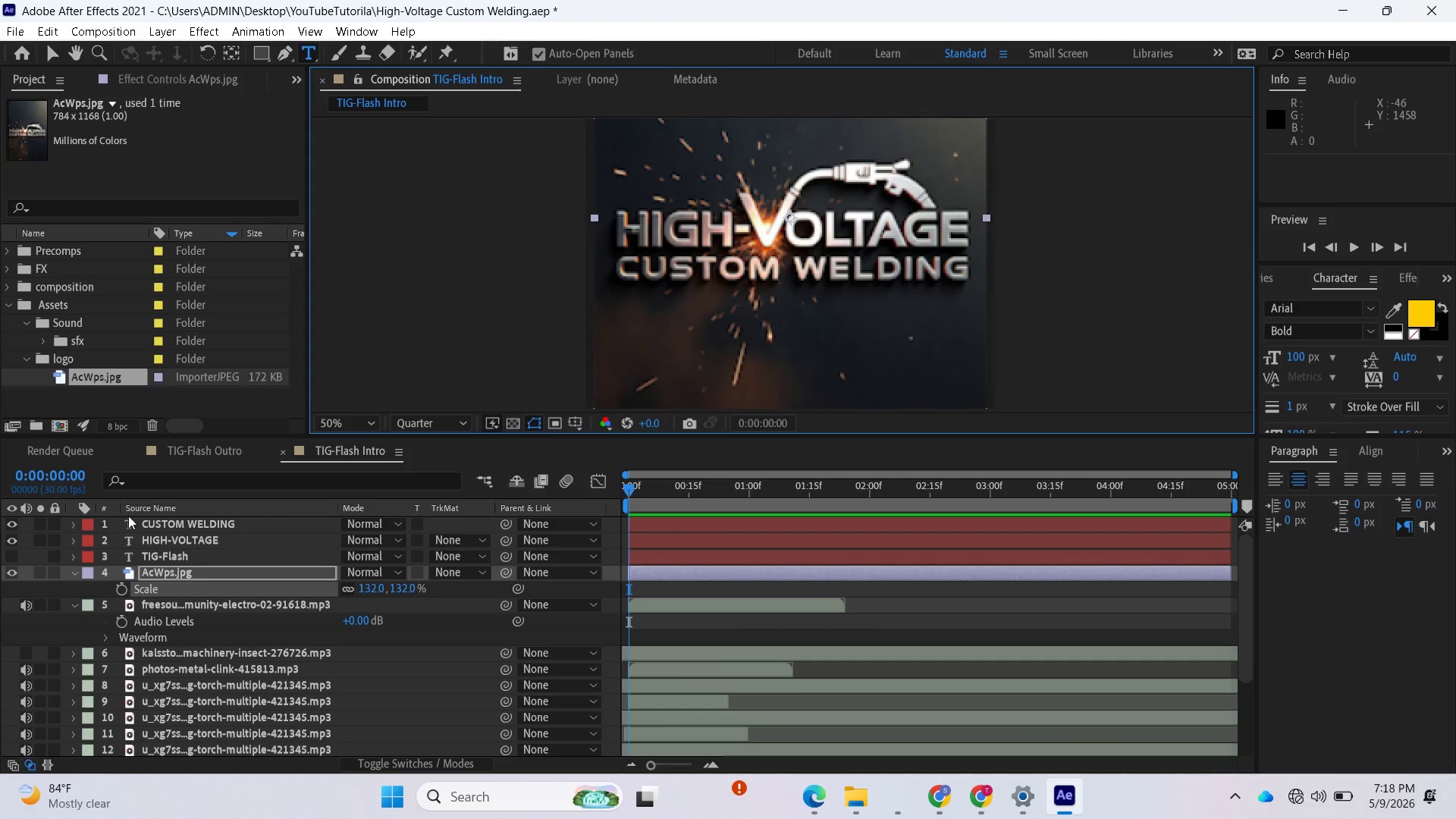 
wait(5.91)
 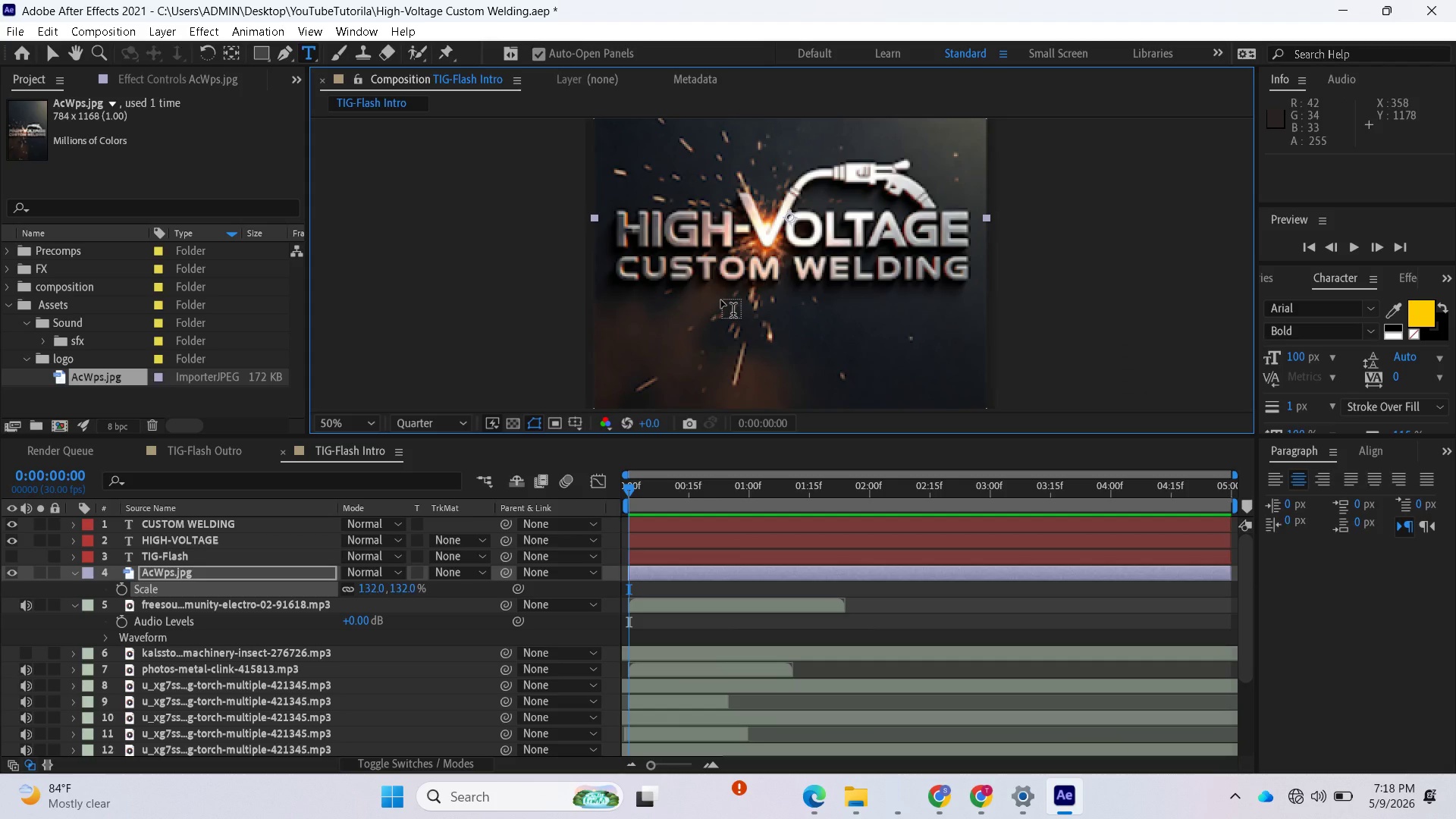 
left_click([158, 539])
 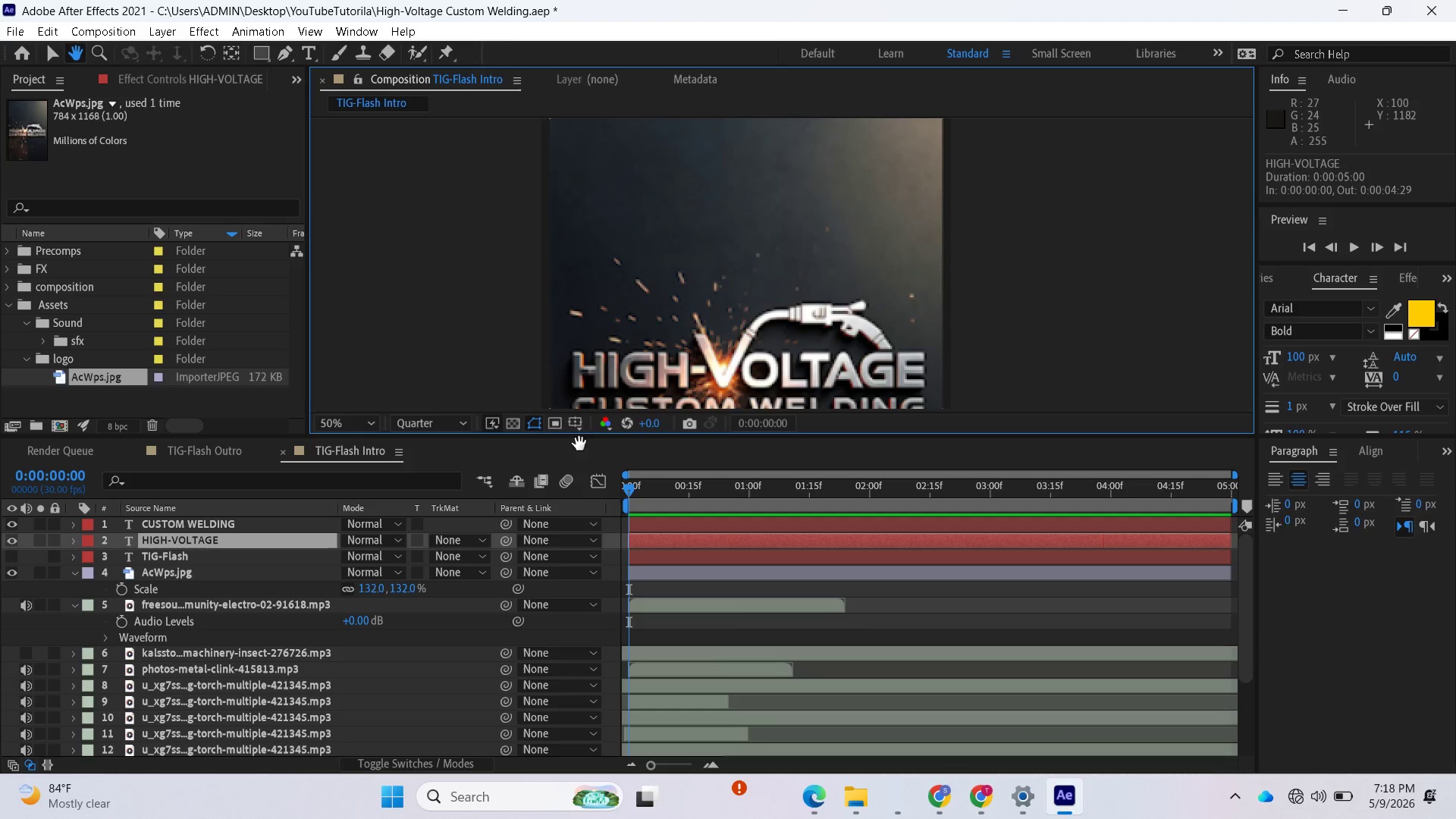 
scroll: coordinate [442, 325], scroll_direction: down, amount: 2.0
 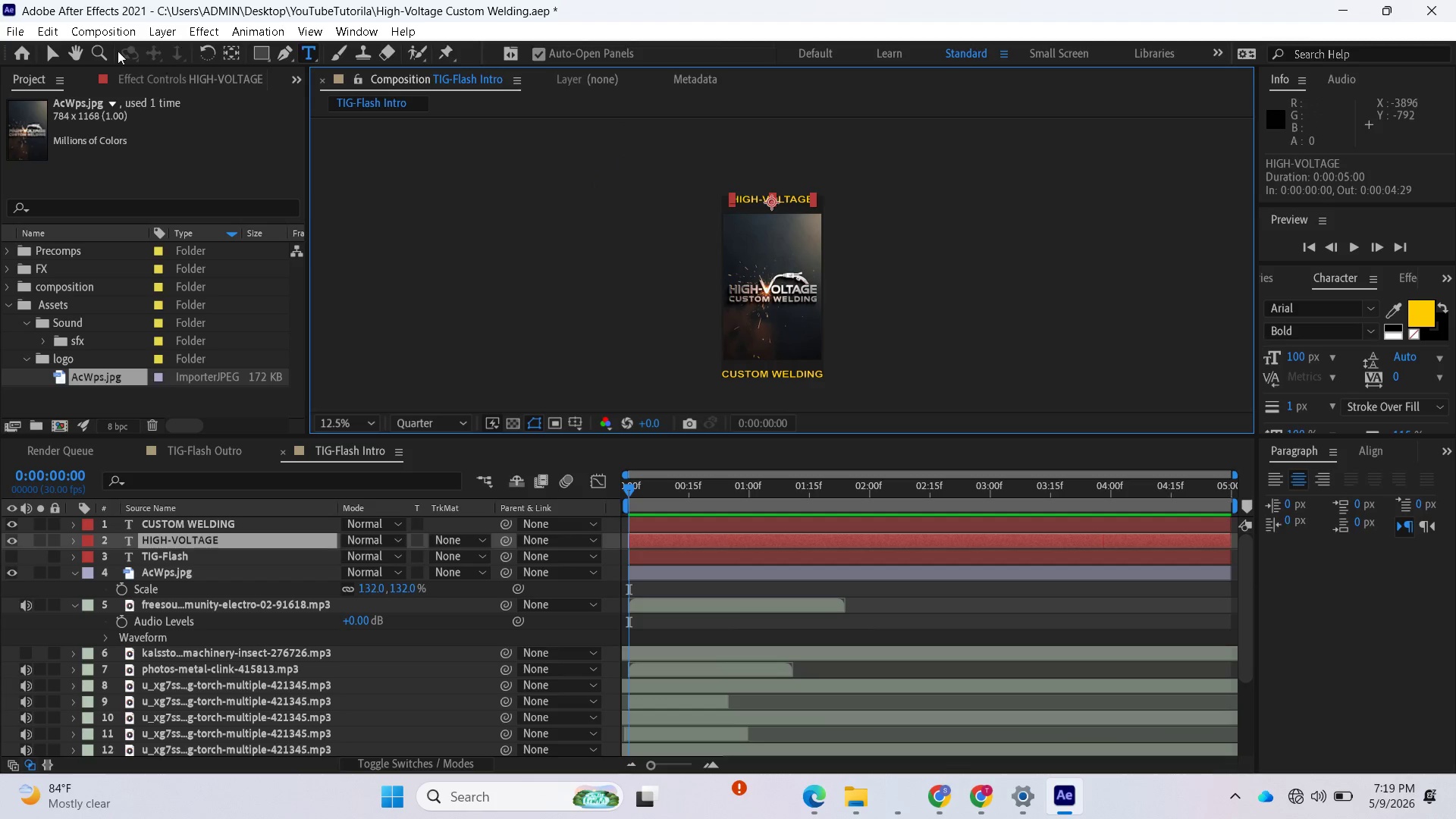 
left_click([42, 53])
 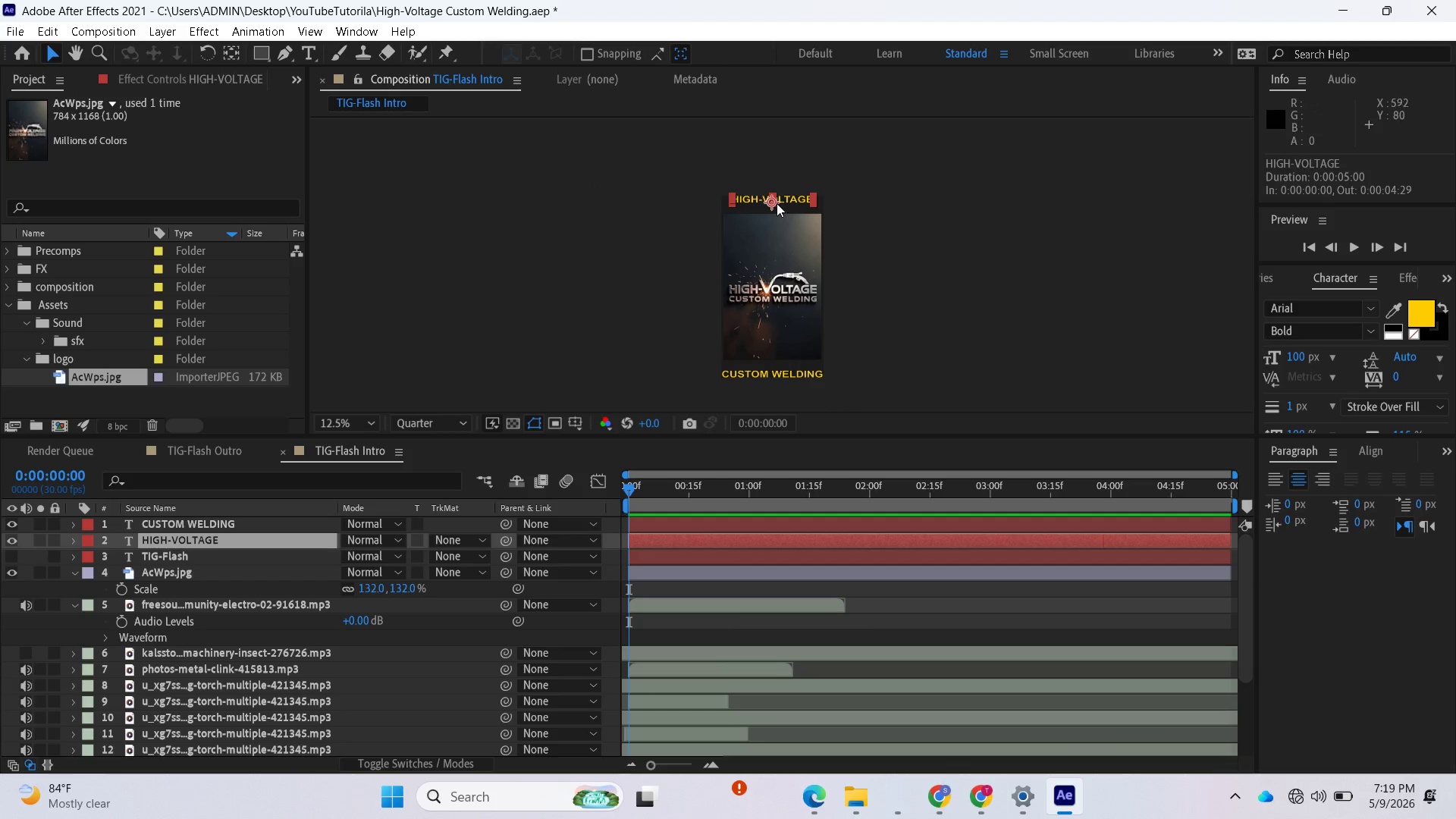 
left_click_drag(start_coordinate=[773, 204], to_coordinate=[774, 296])
 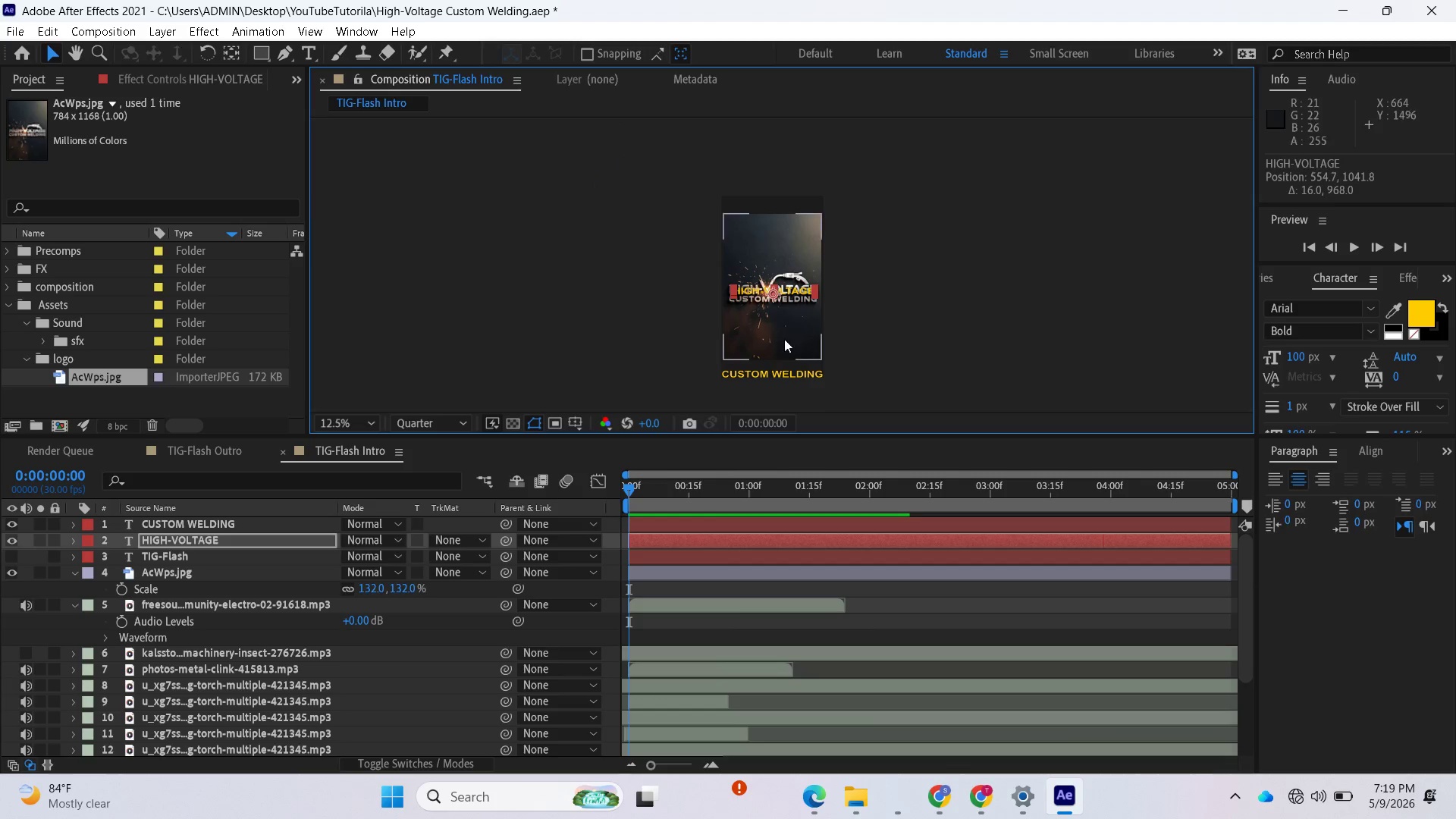 
scroll: coordinate [781, 339], scroll_direction: up, amount: 2.0
 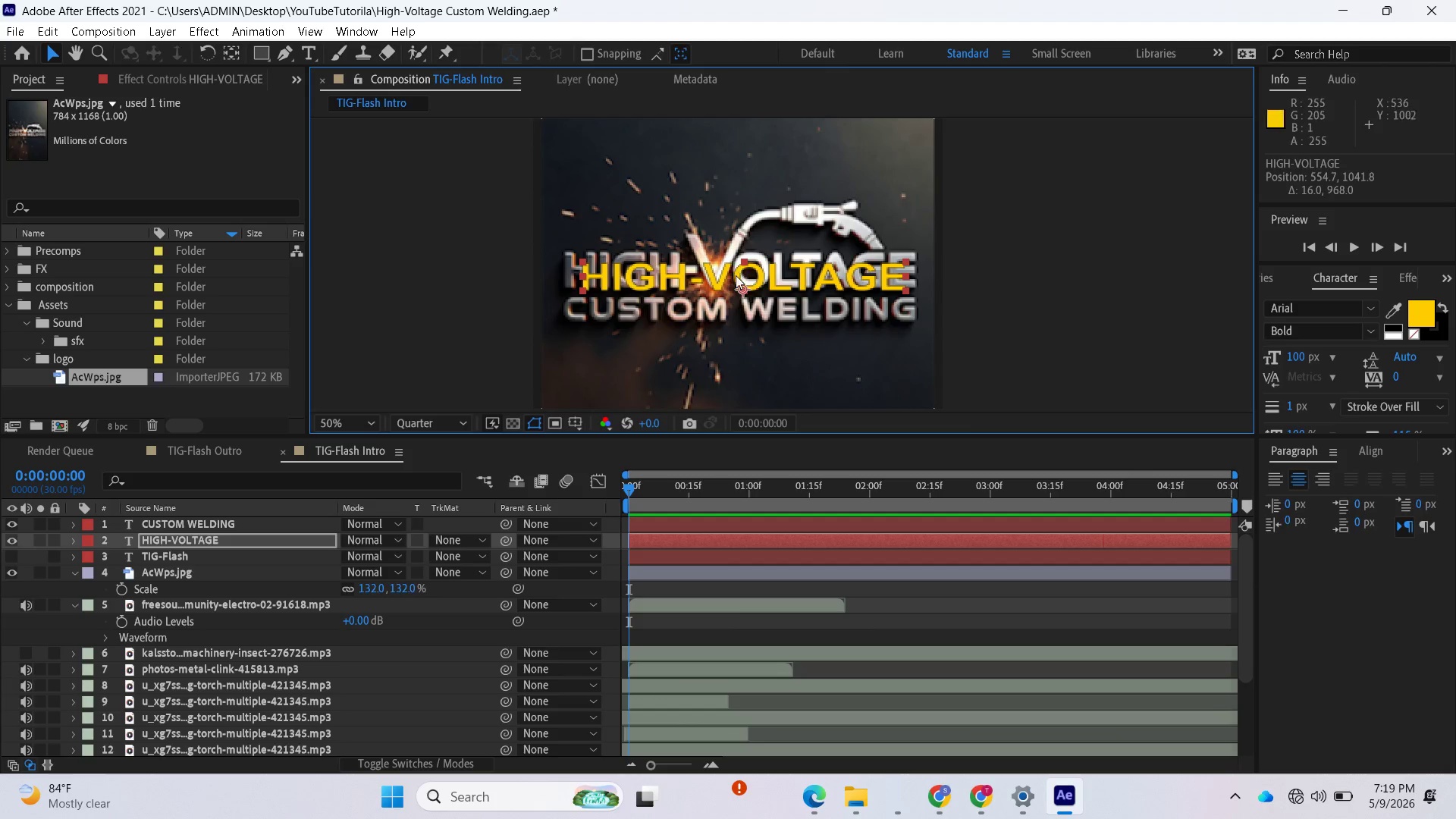 
left_click_drag(start_coordinate=[742, 292], to_coordinate=[733, 289])
 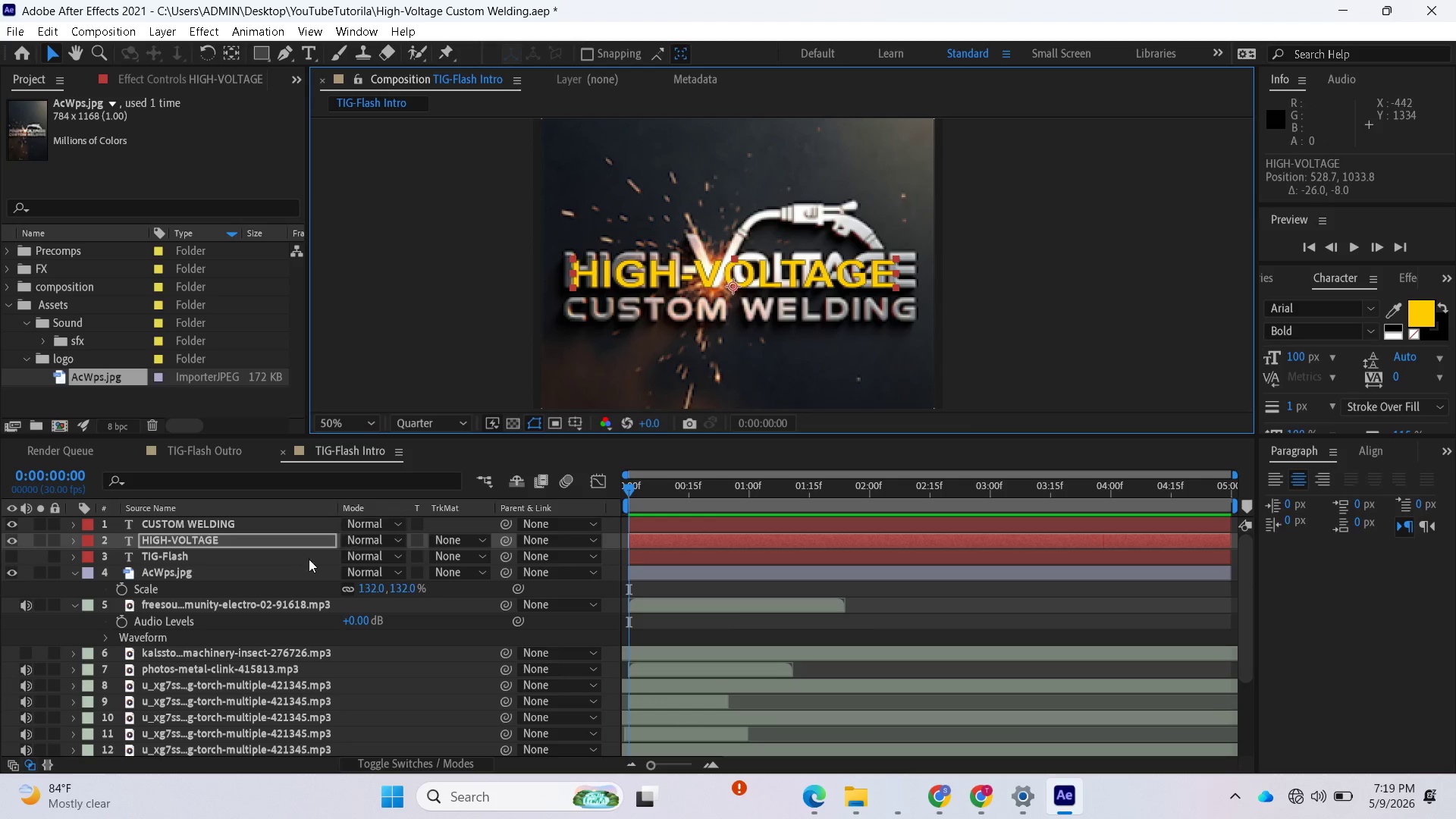 
left_click([73, 541])
 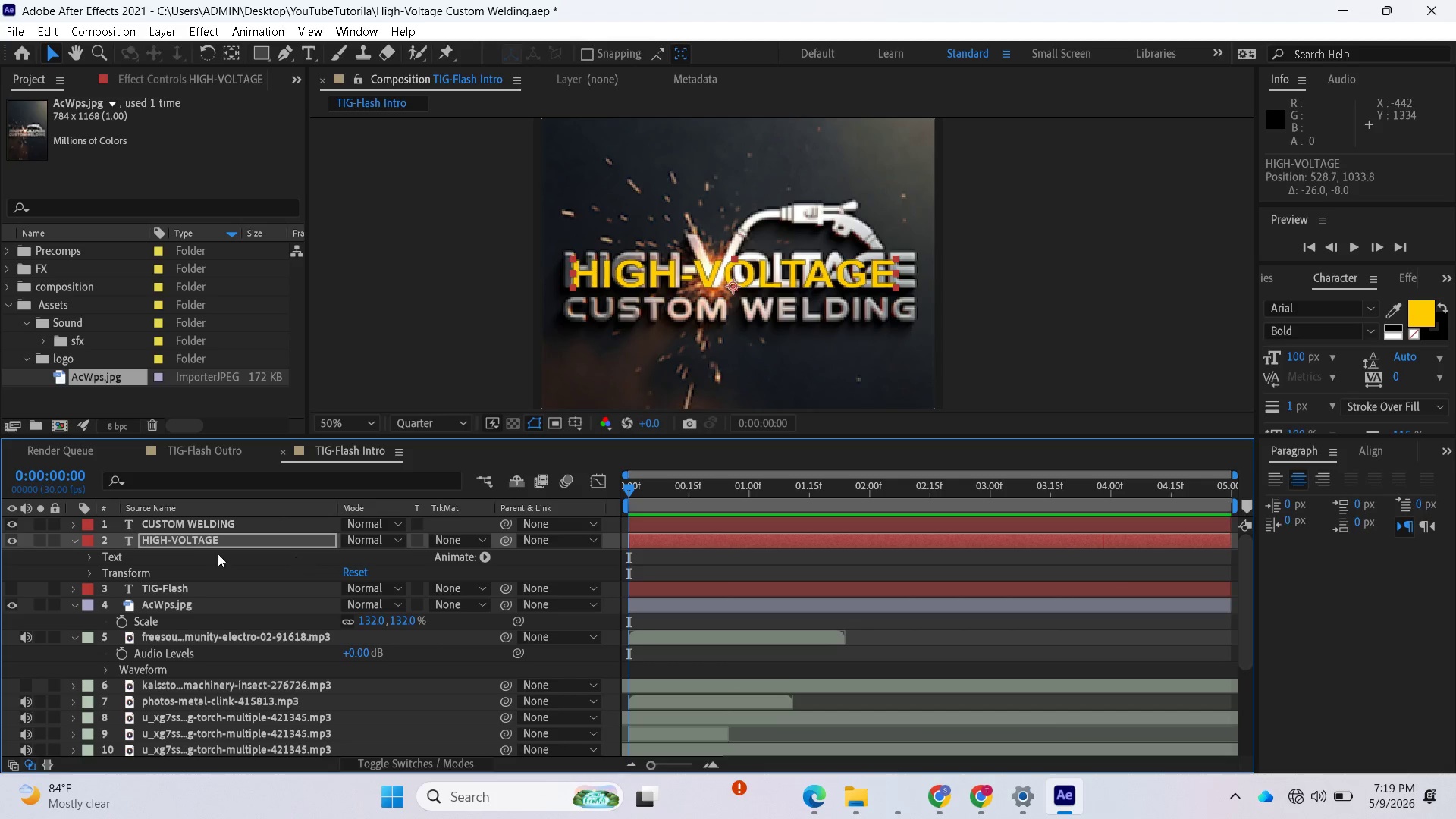 
wait(5.17)
 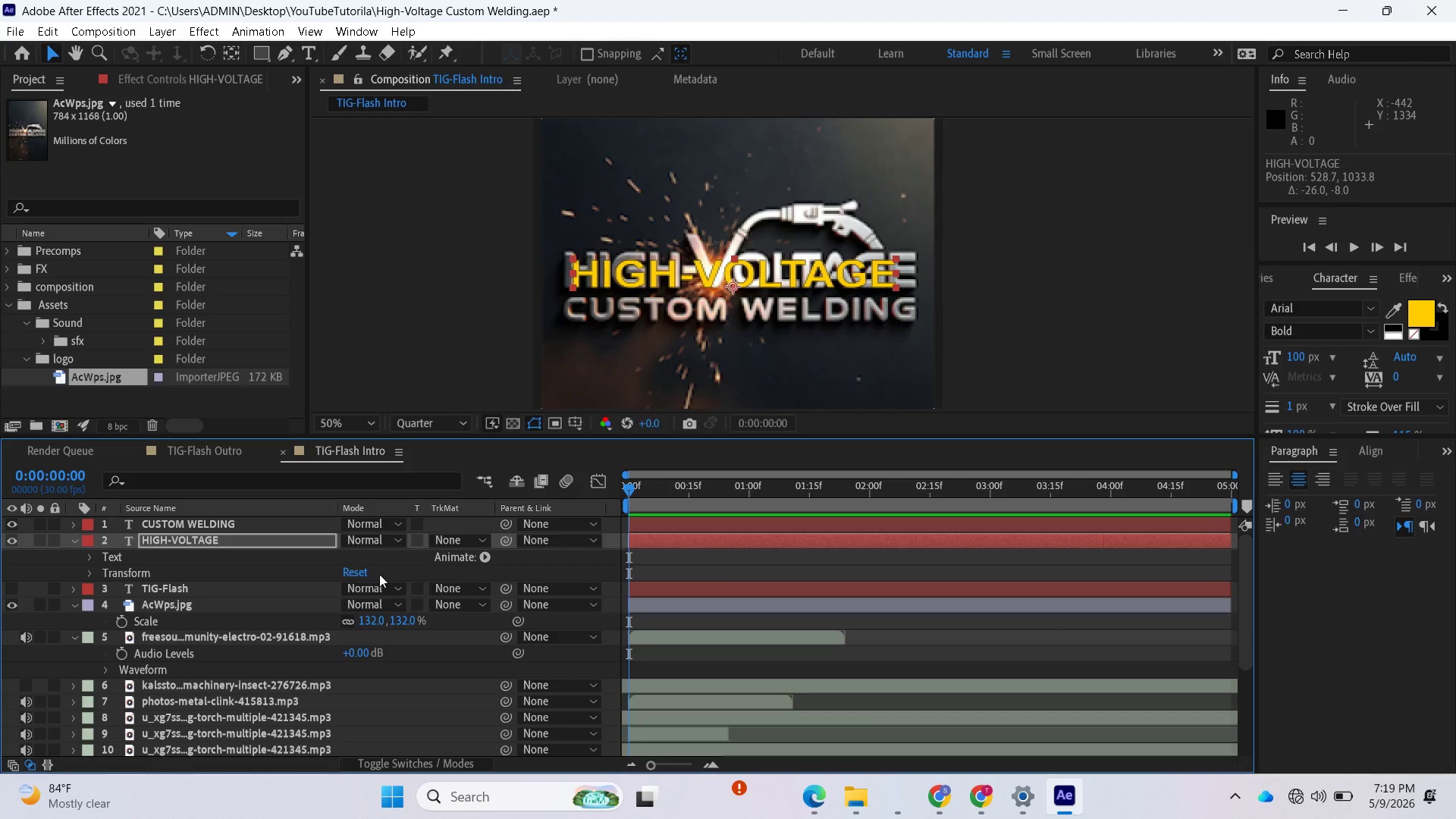 
left_click([92, 578])
 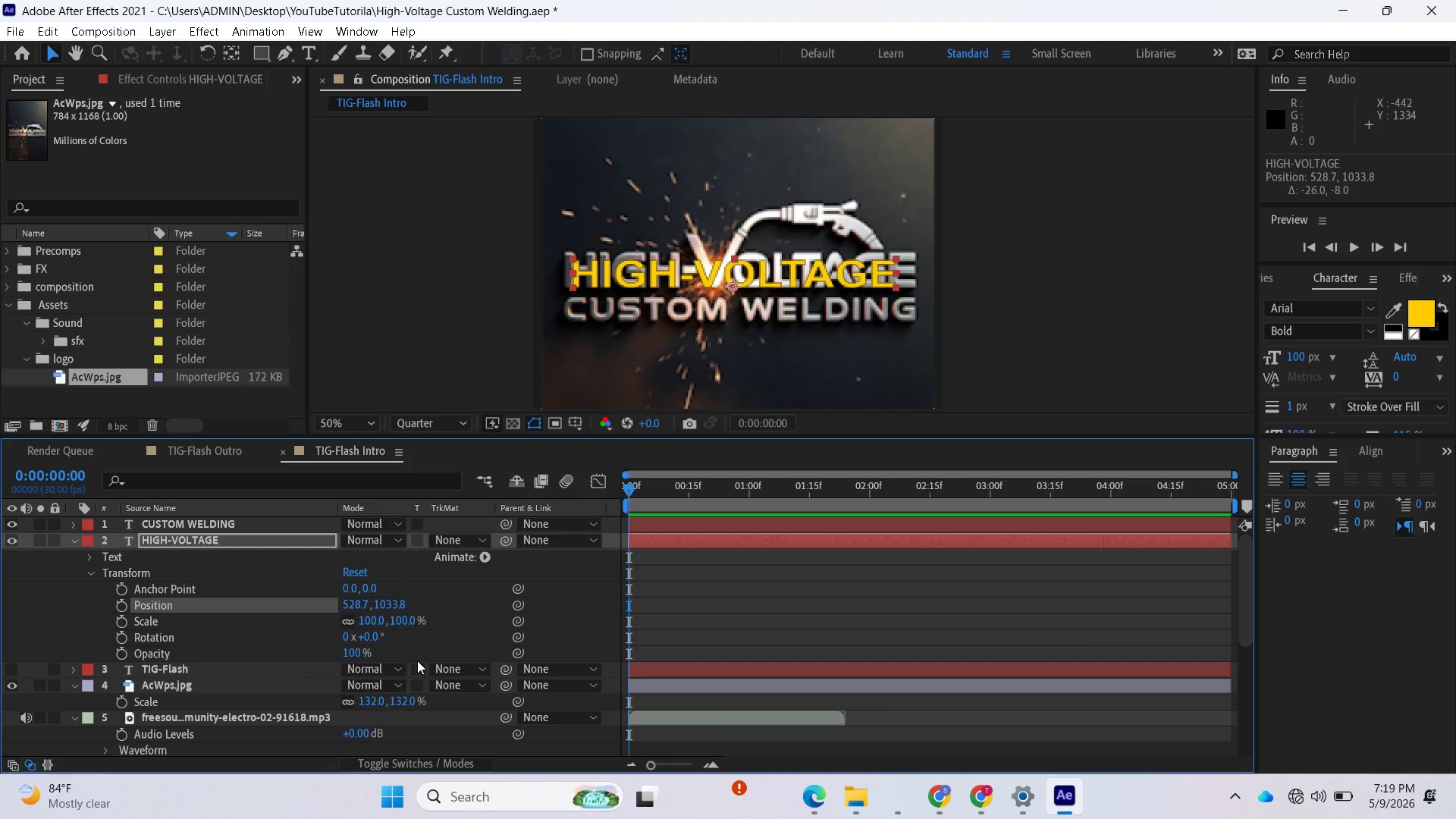 
wait(10.14)
 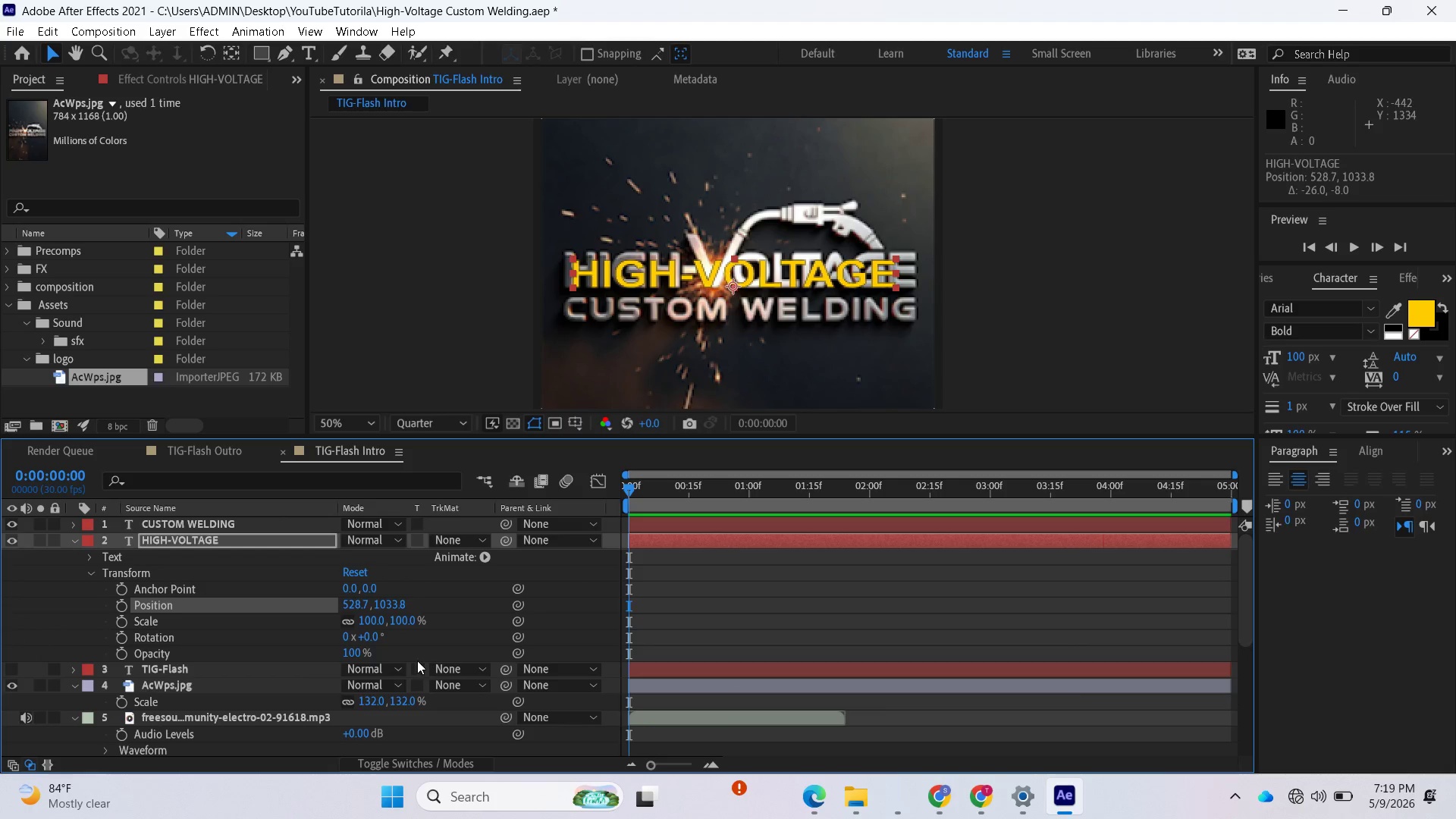 
left_click_drag(start_coordinate=[378, 623], to_coordinate=[386, 623])
 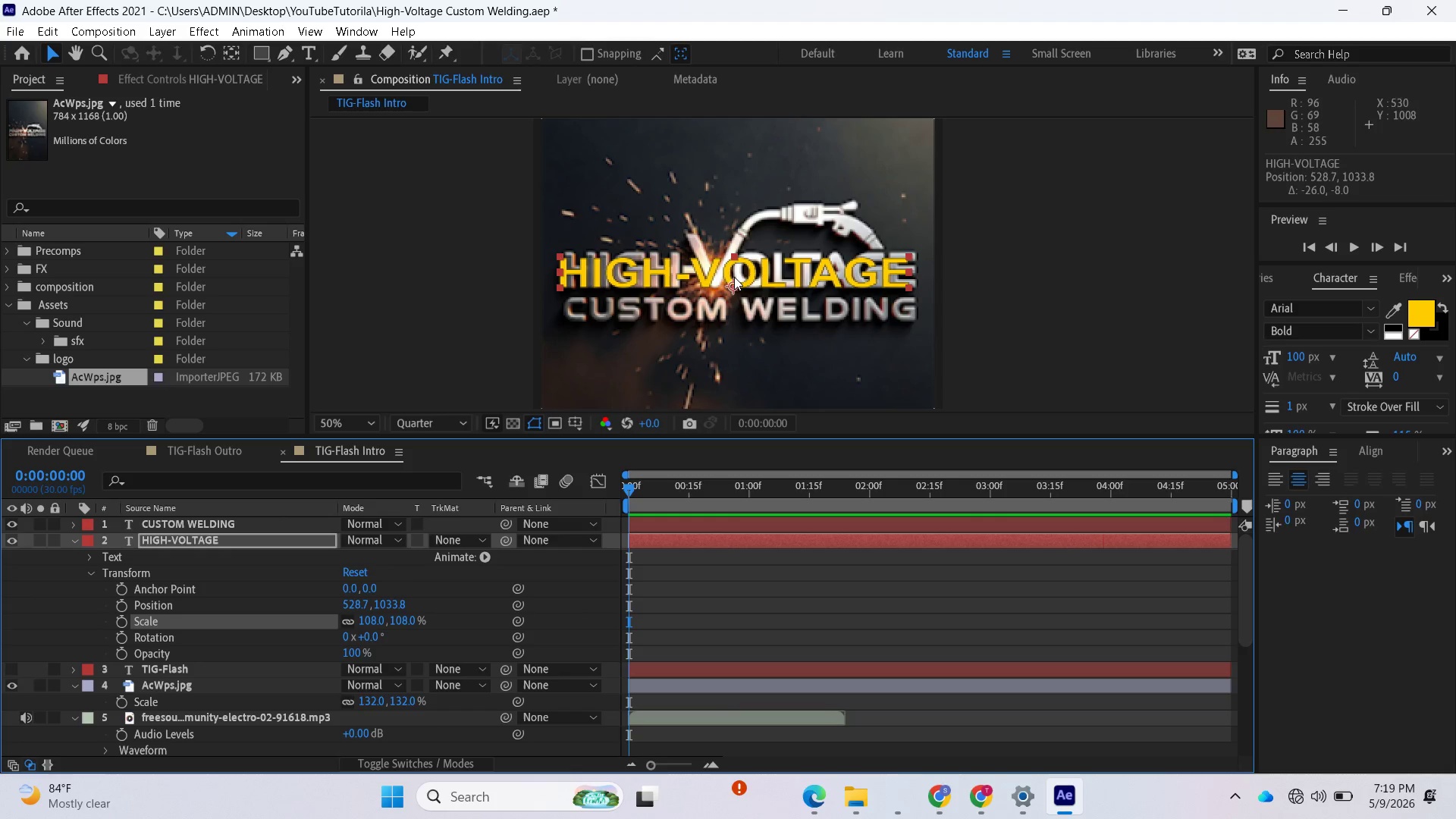 
left_click_drag(start_coordinate=[732, 283], to_coordinate=[741, 279])
 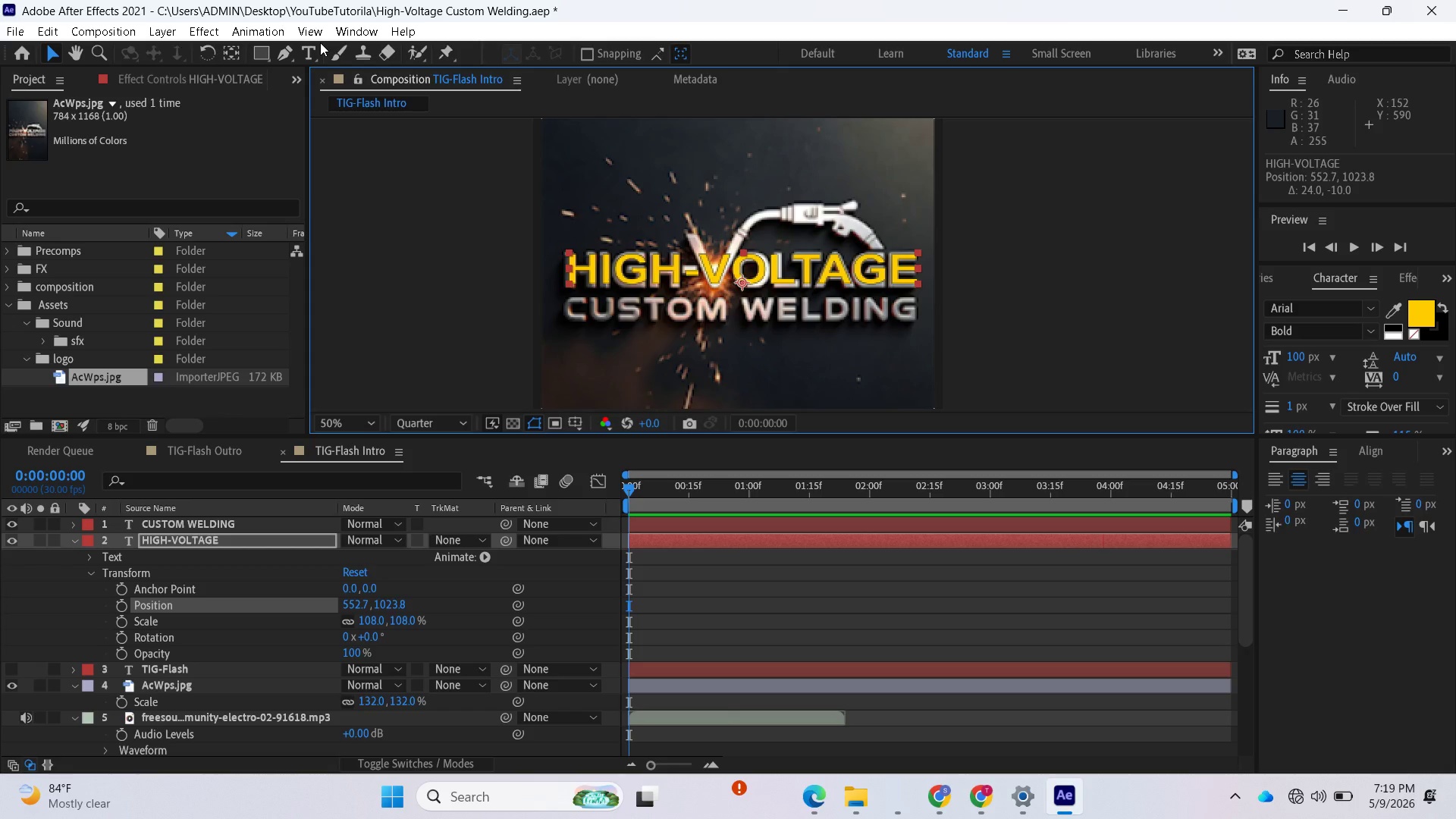 
wait(18.3)
 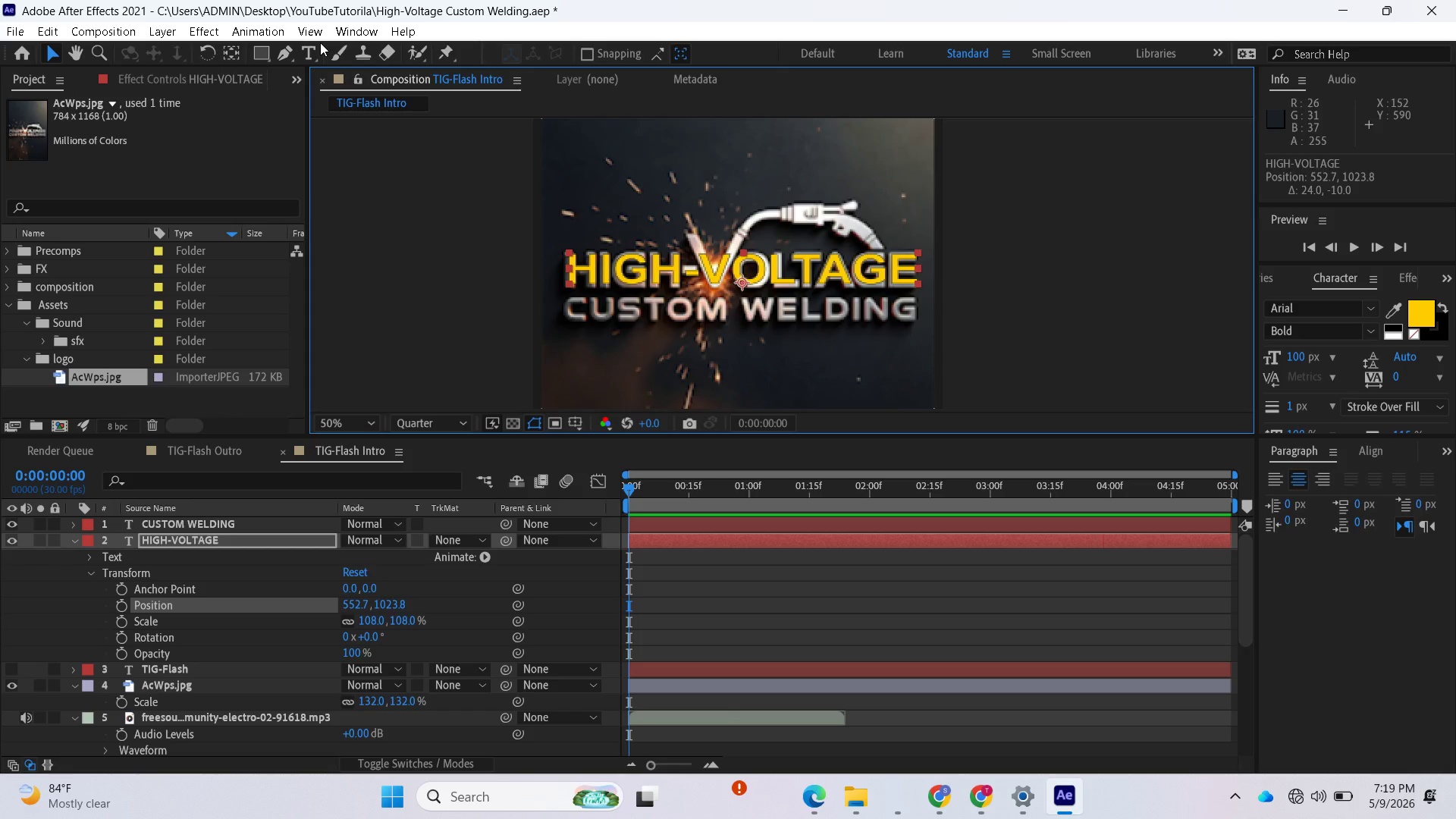 
left_click([209, 33])
 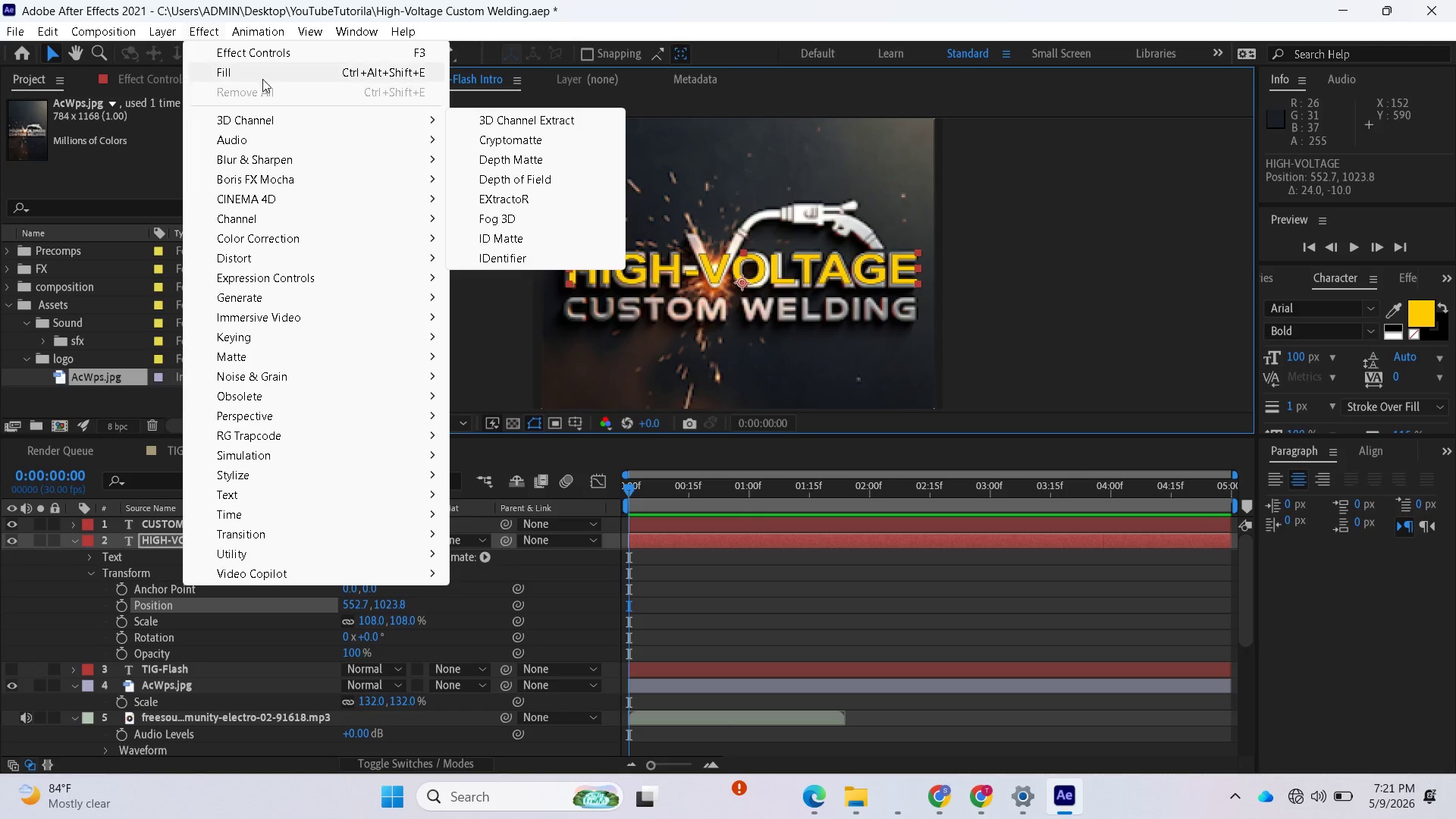 
wait(67.61)
 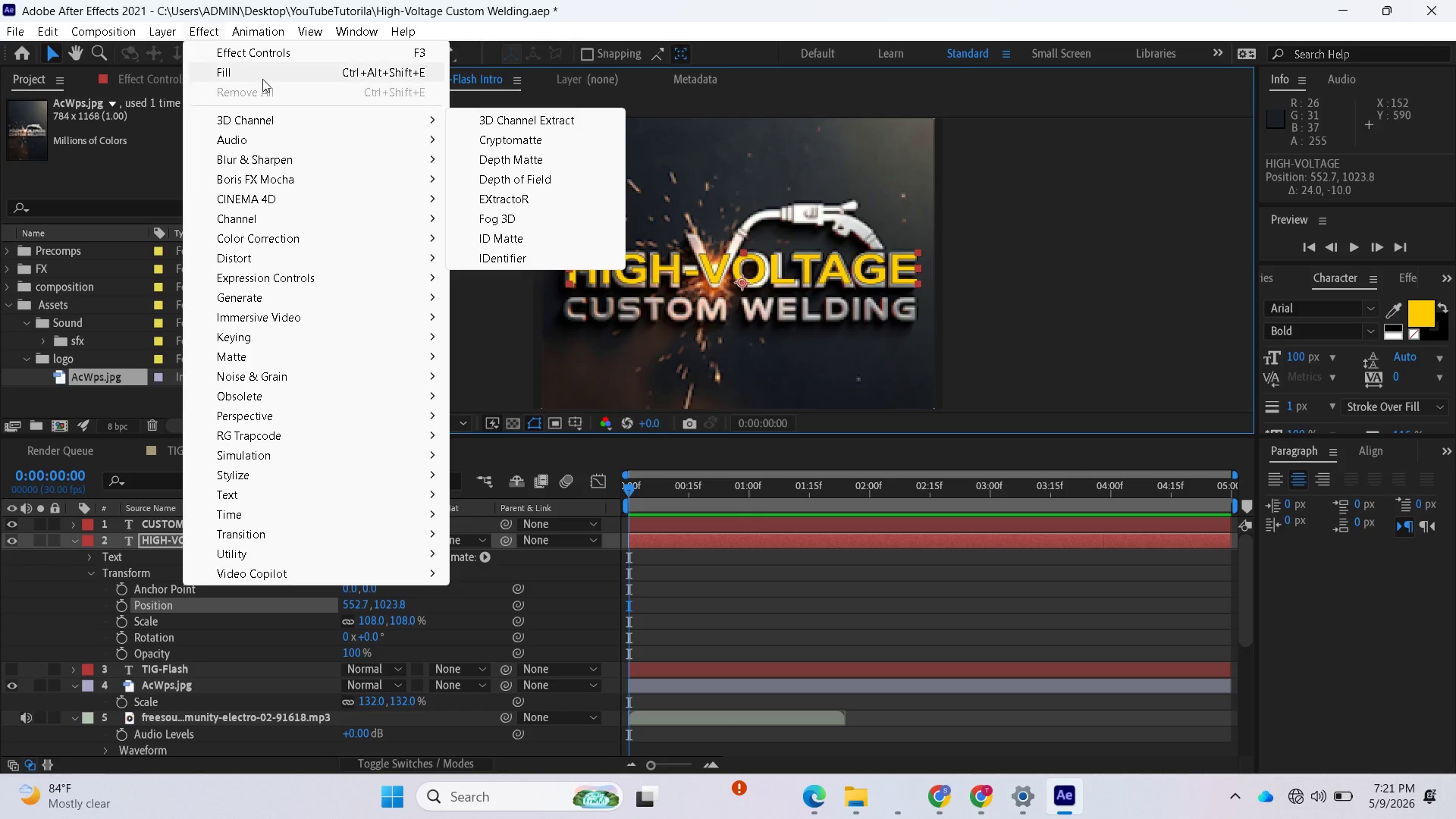 
left_click_drag(start_coordinate=[268, 53], to_coordinate=[670, 668])
 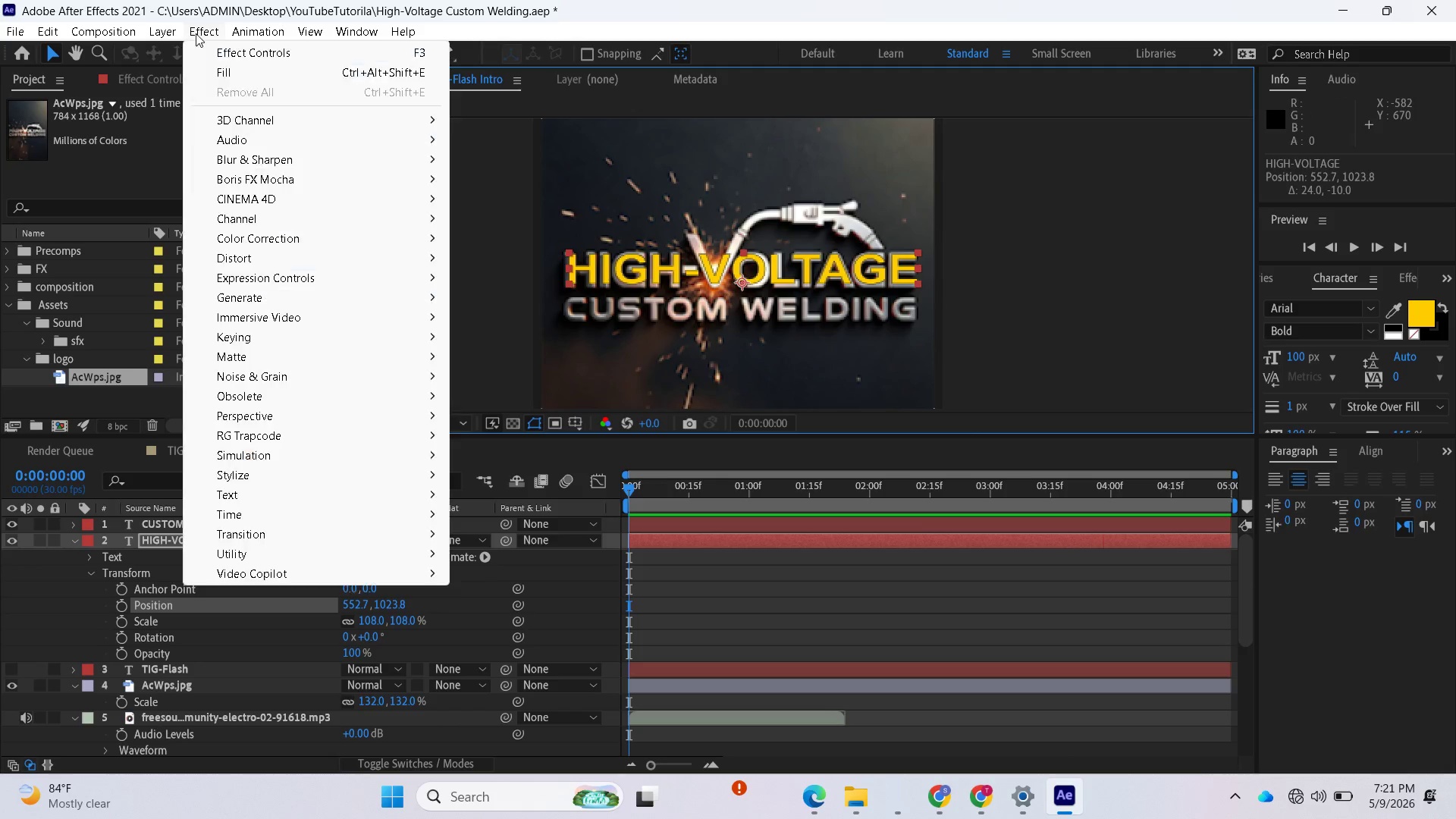 
left_click([217, 58])
 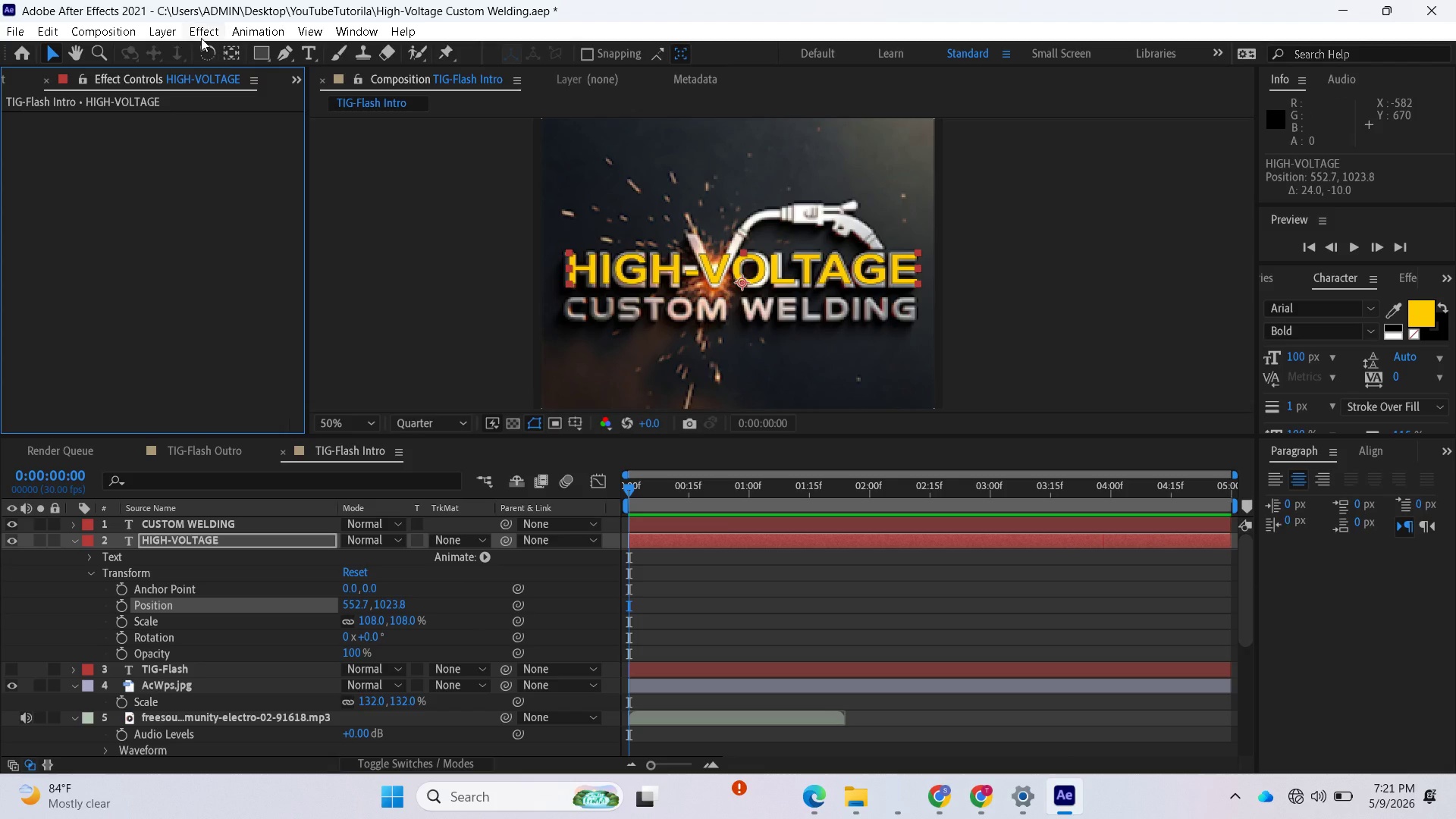 
left_click([202, 32])
 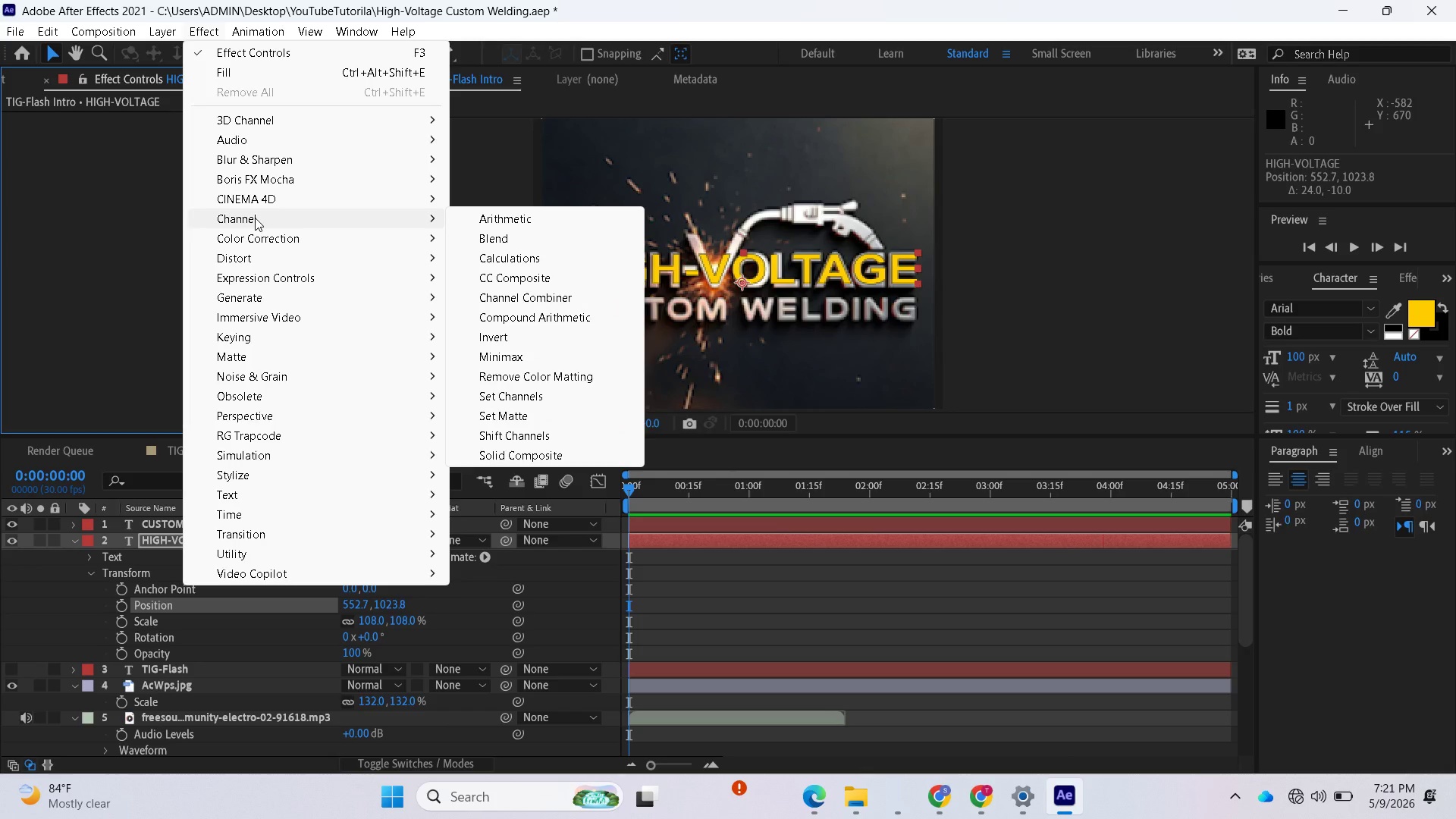 
wait(26.06)
 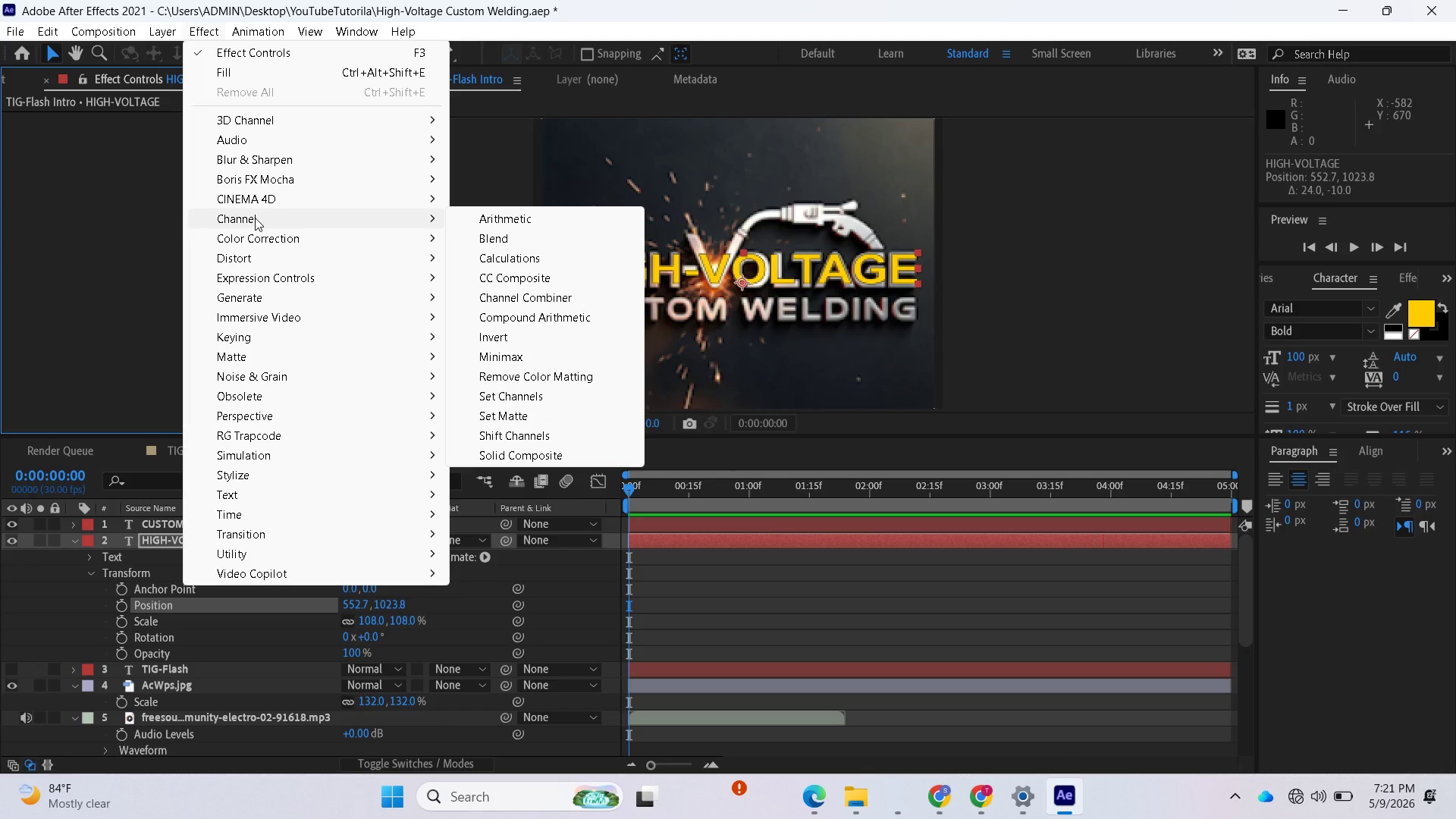 
right_click([135, 536])
 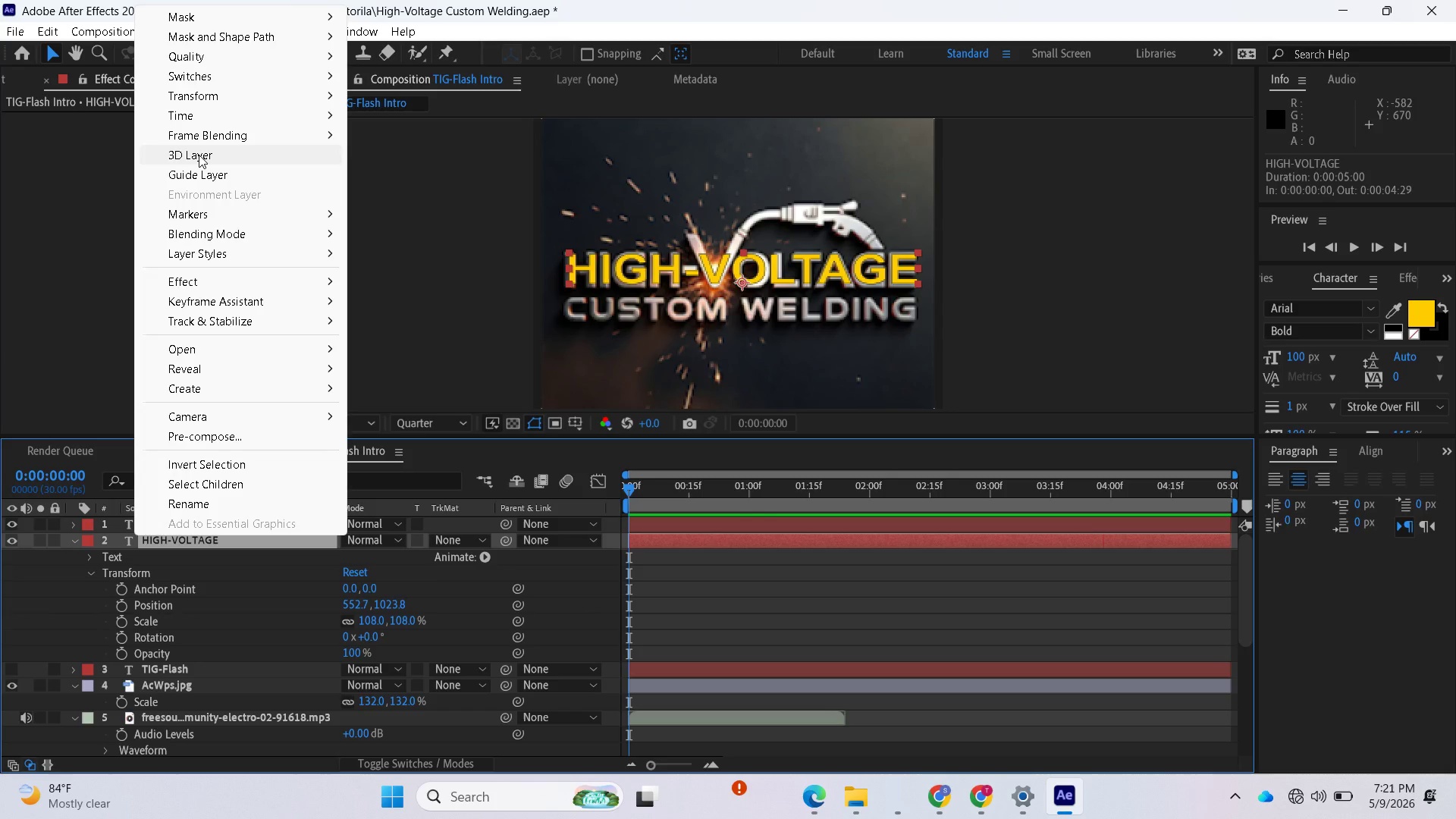 
left_click([199, 155])
 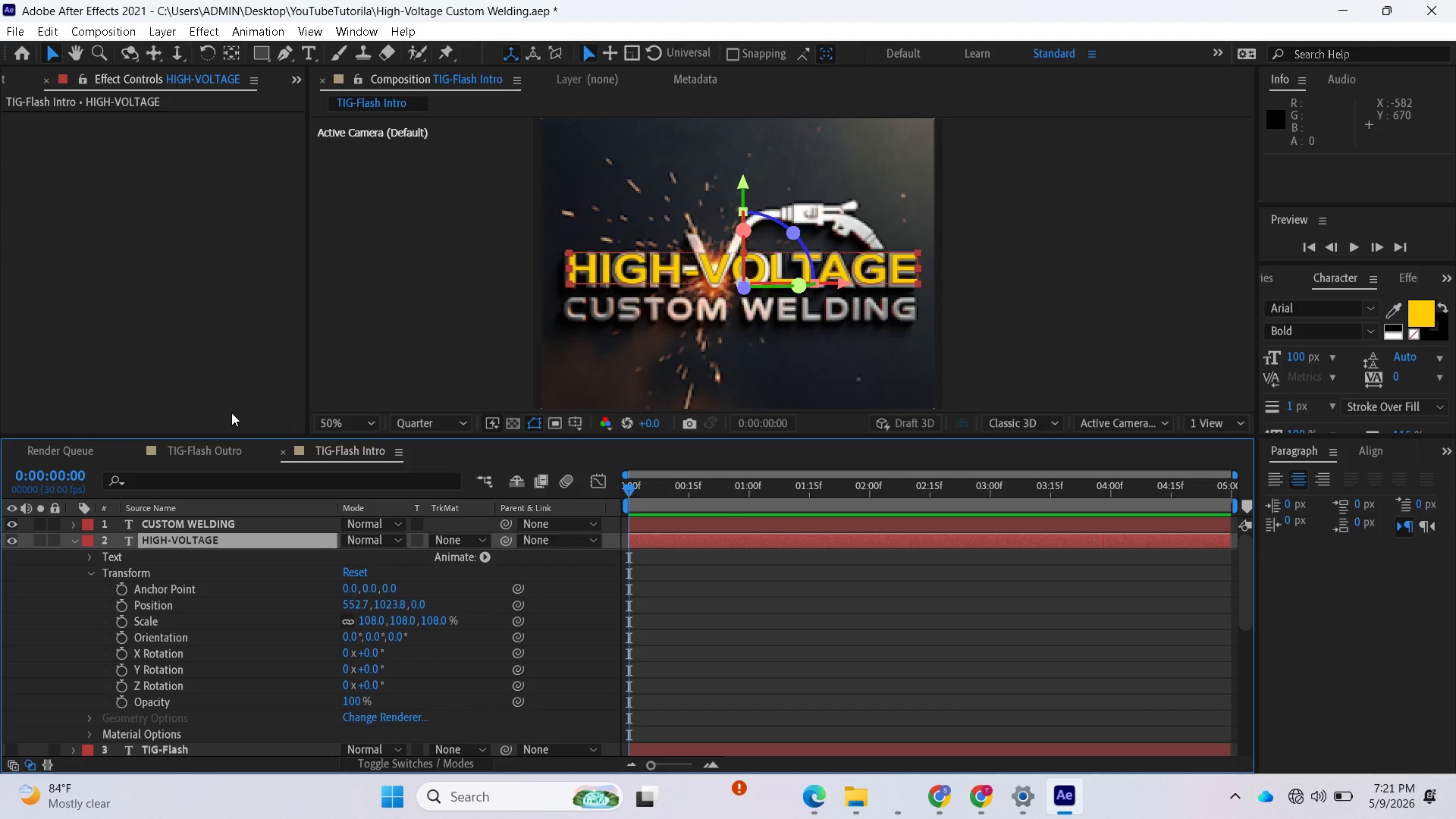 
scroll: coordinate [449, 576], scroll_direction: up, amount: 2.0
 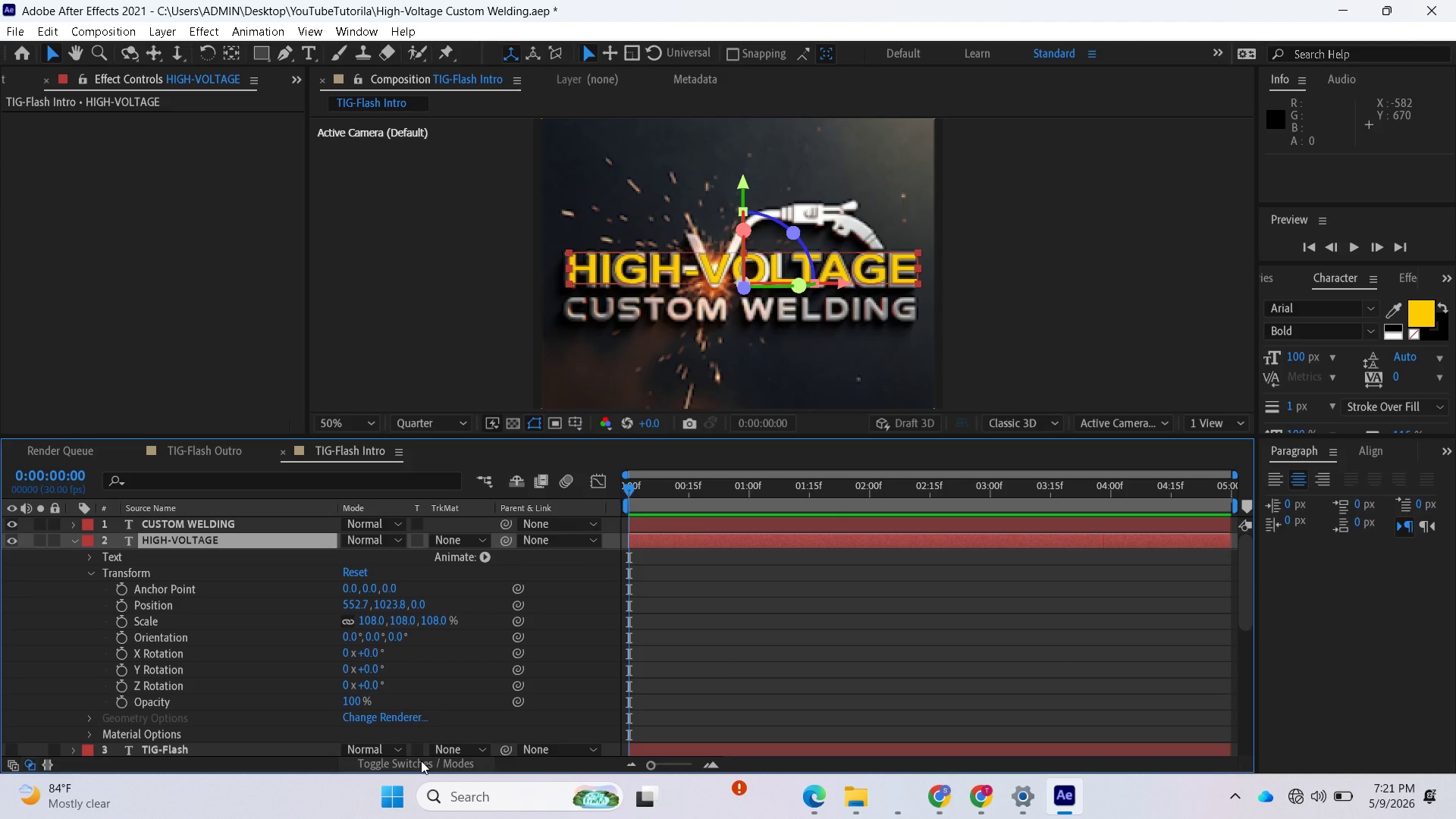 
left_click([421, 761])
 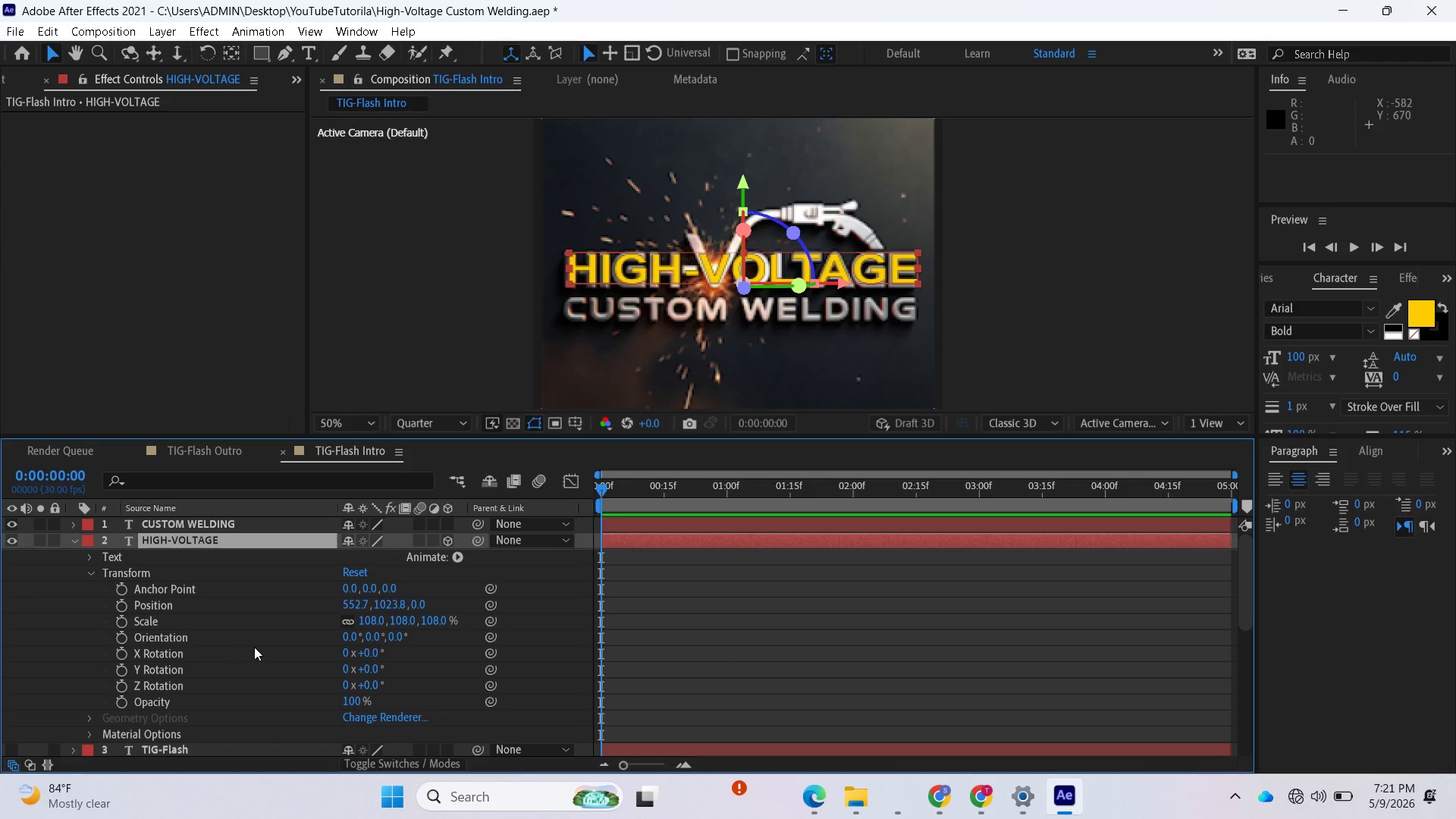 
wait(9.73)
 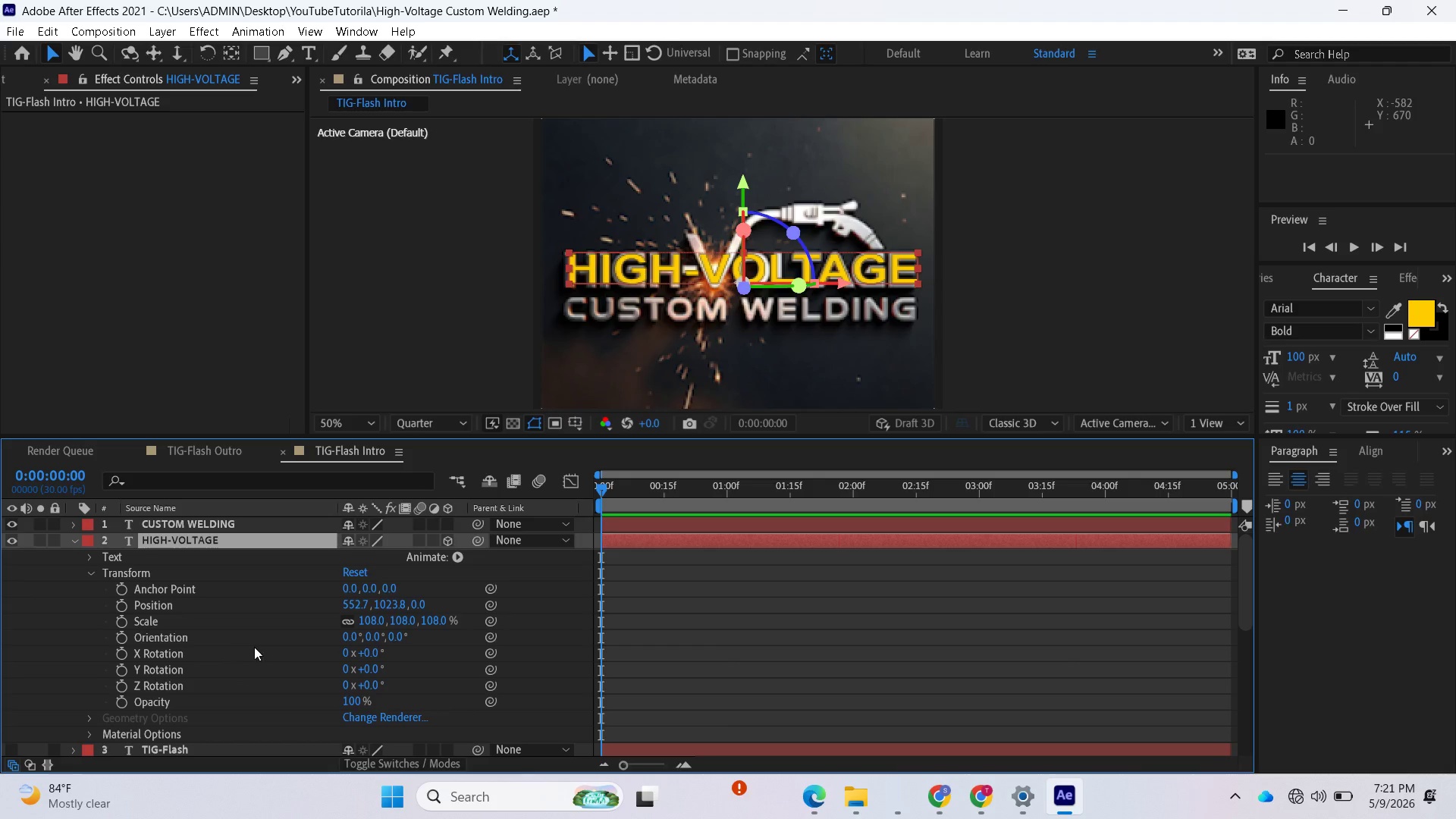 
left_click([352, 625])
 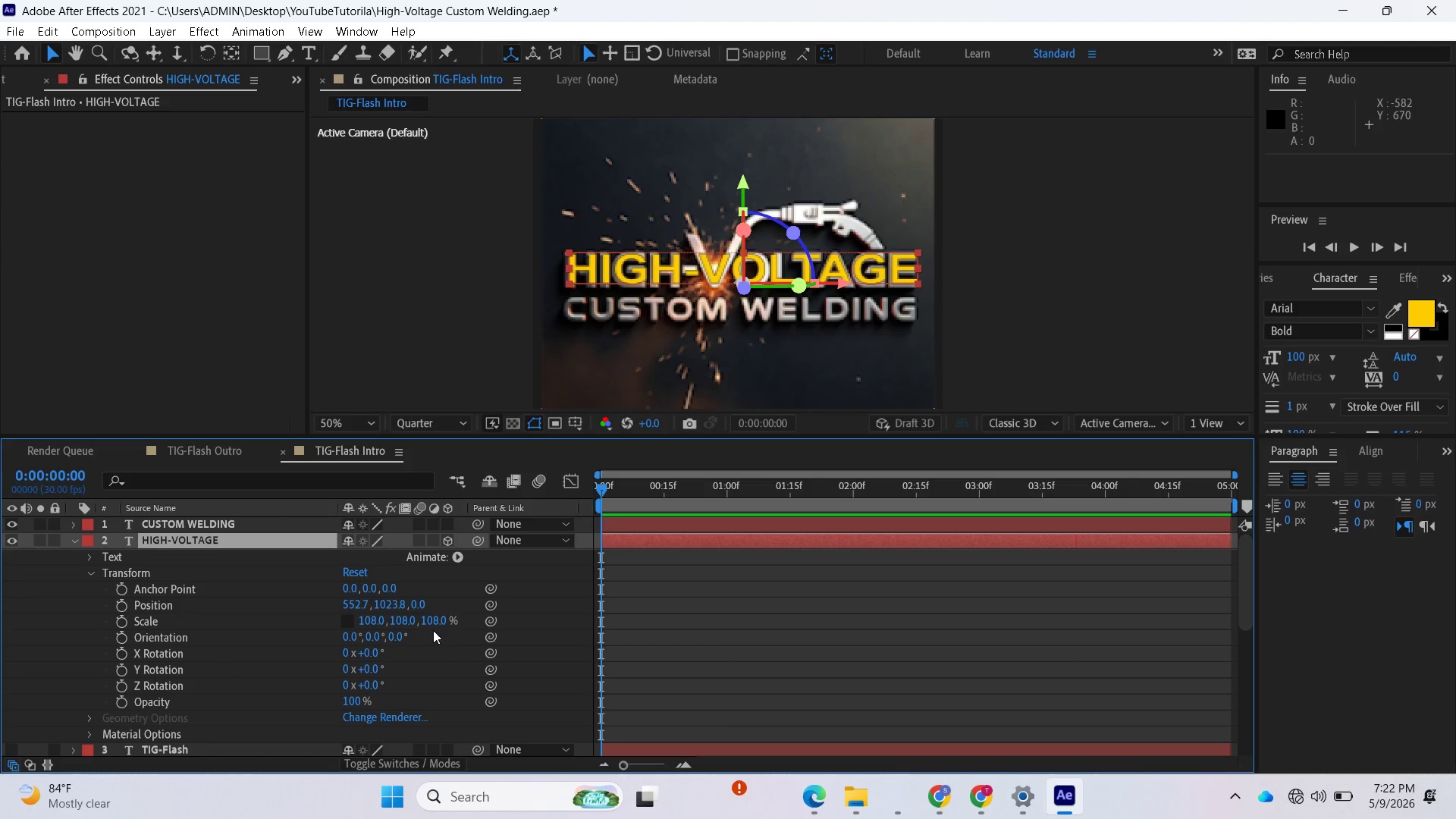 
left_click_drag(start_coordinate=[433, 622], to_coordinate=[512, 635])
 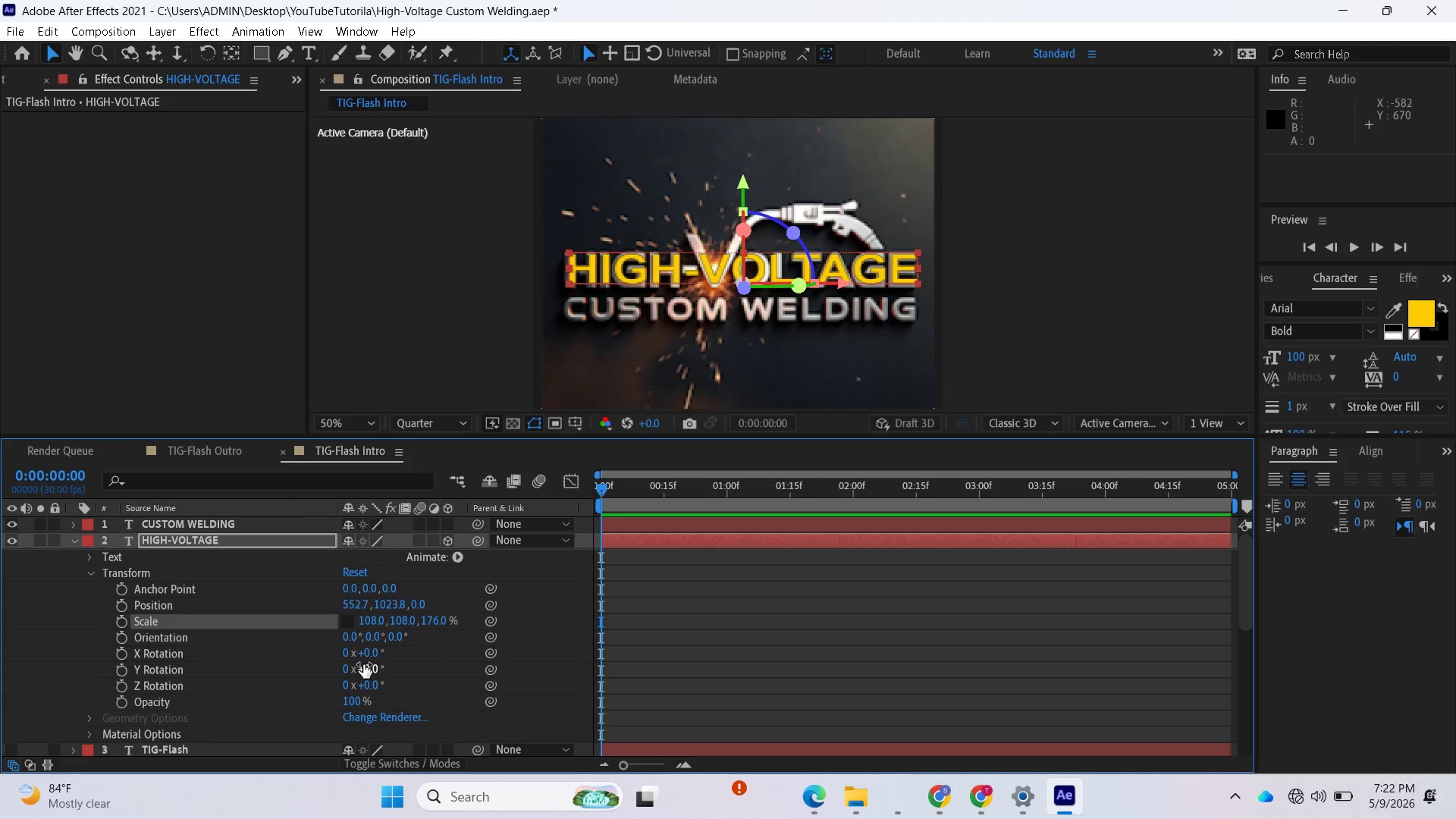 
left_click_drag(start_coordinate=[363, 667], to_coordinate=[444, 676])
 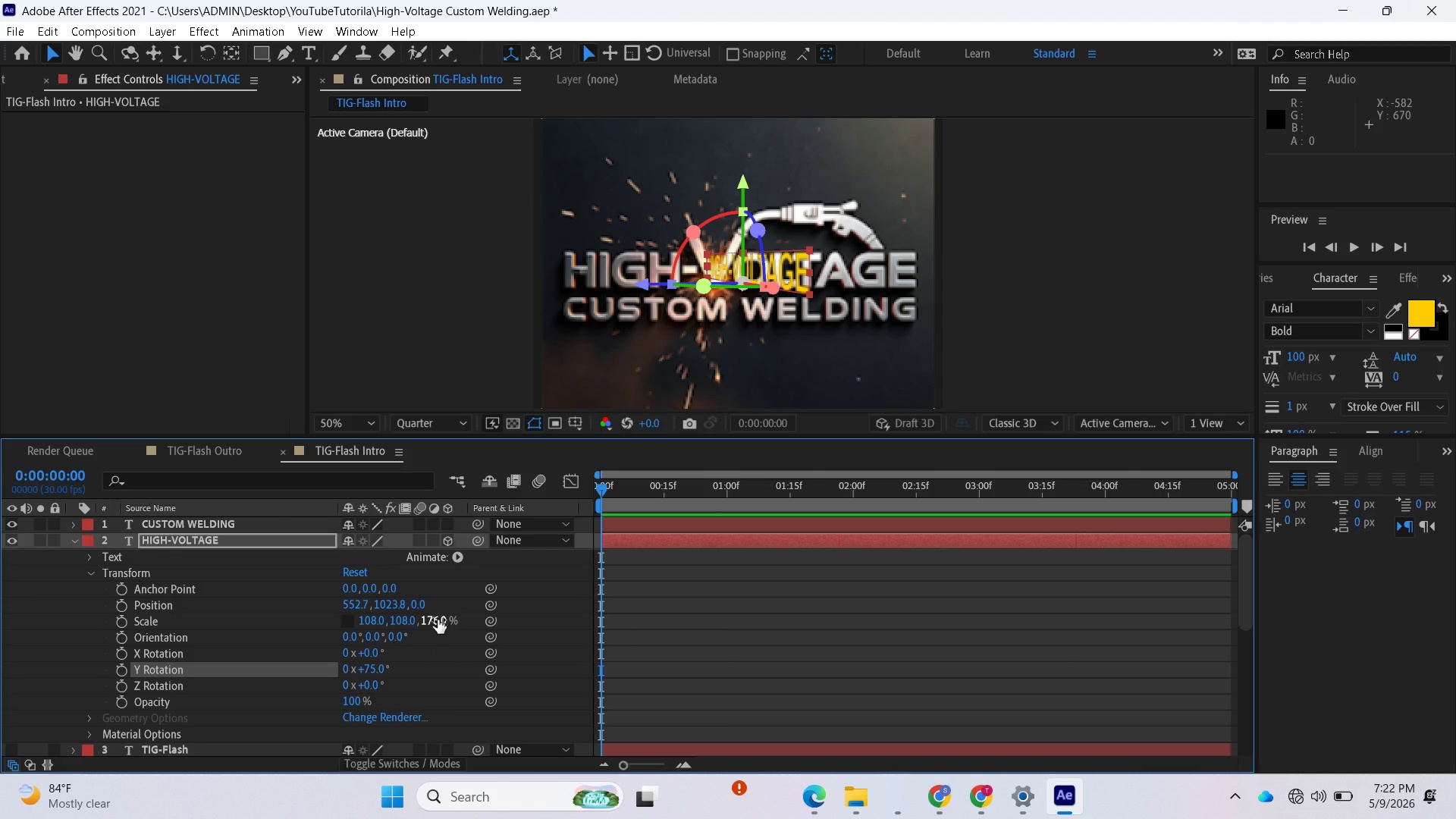 
left_click_drag(start_coordinate=[437, 620], to_coordinate=[451, 639])
 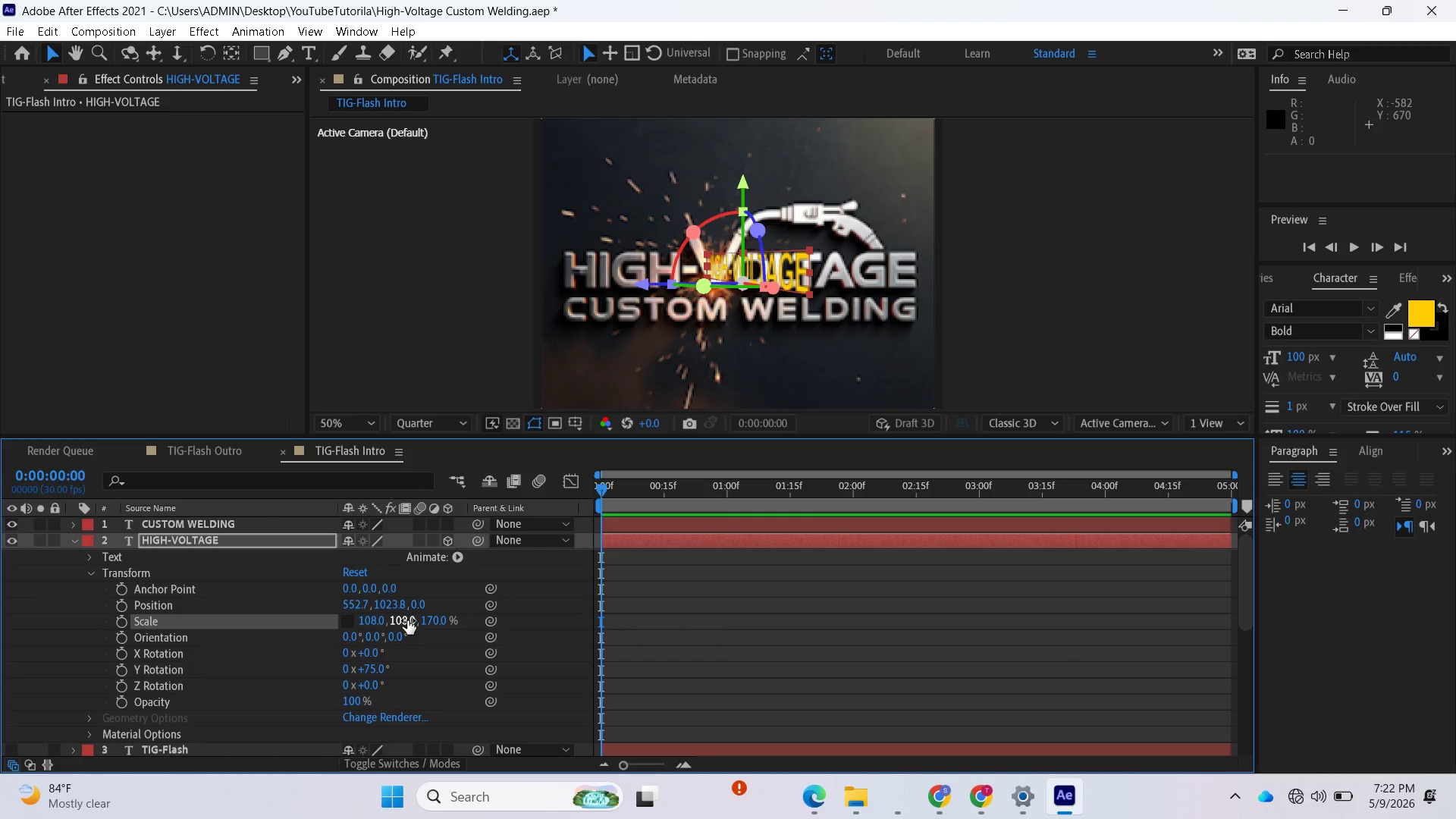 
left_click_drag(start_coordinate=[407, 620], to_coordinate=[479, 626])
 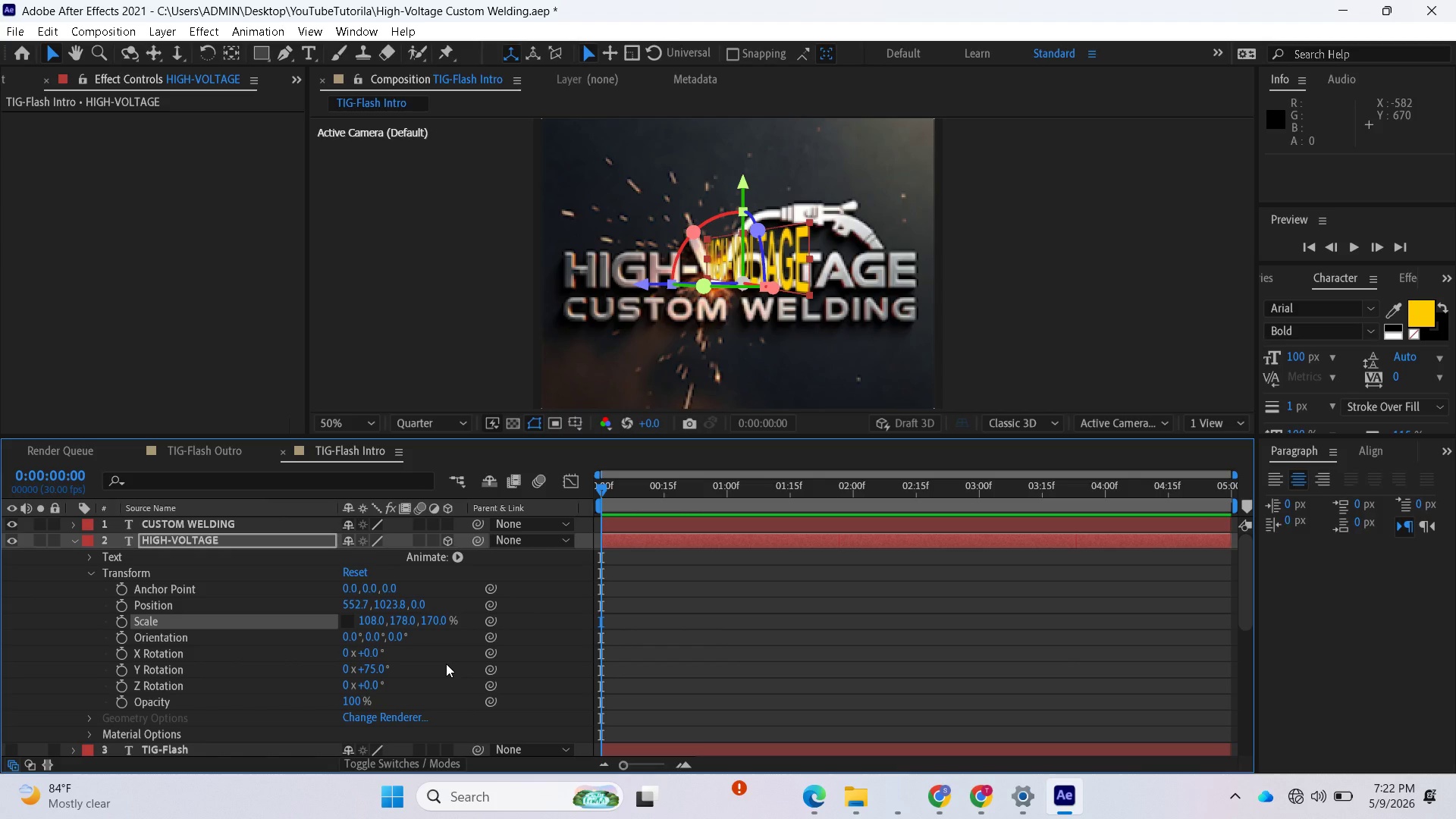 
hold_key(key=ControlLeft, duration=0.34)
 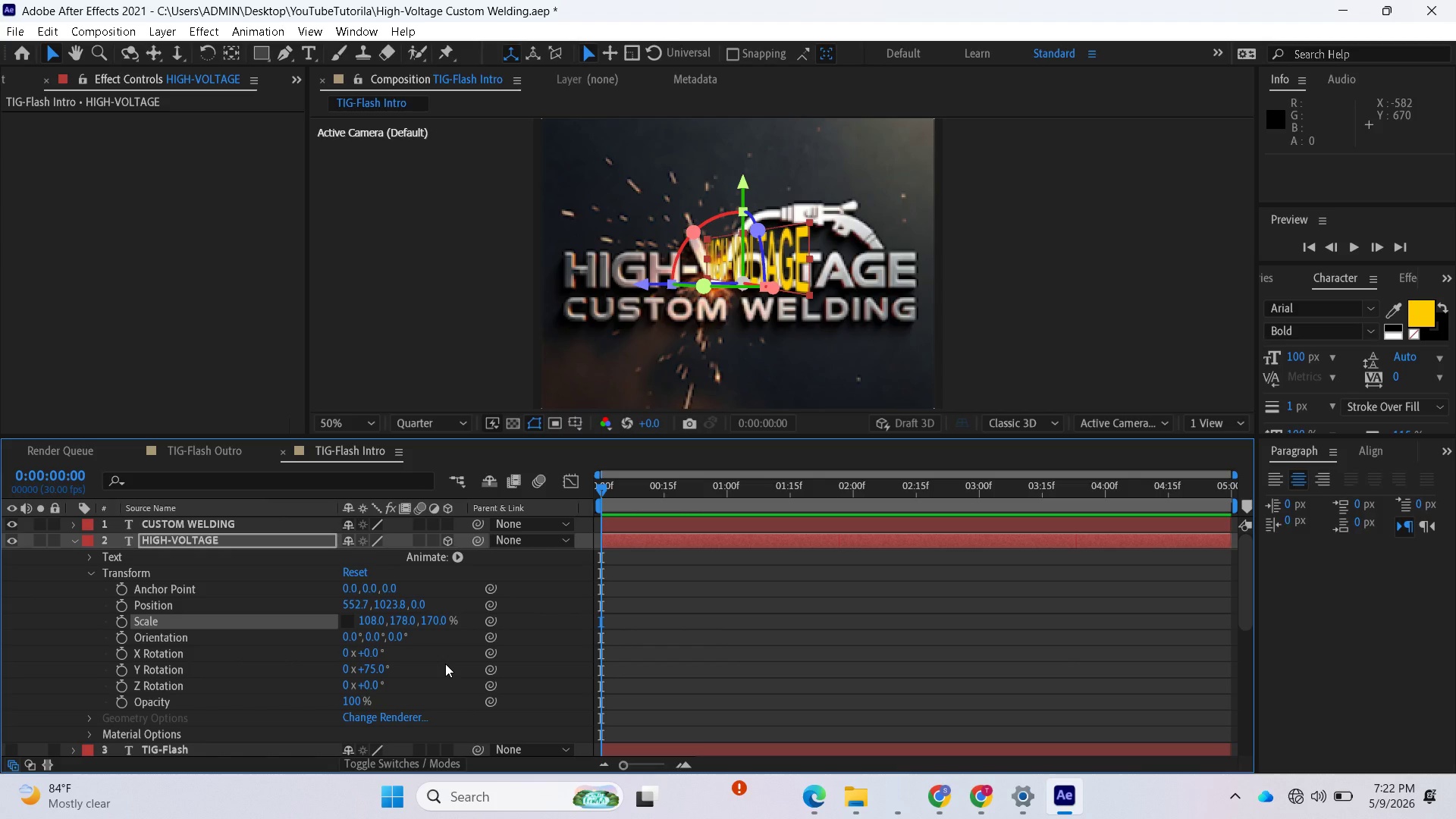 
key(Control+Z)
 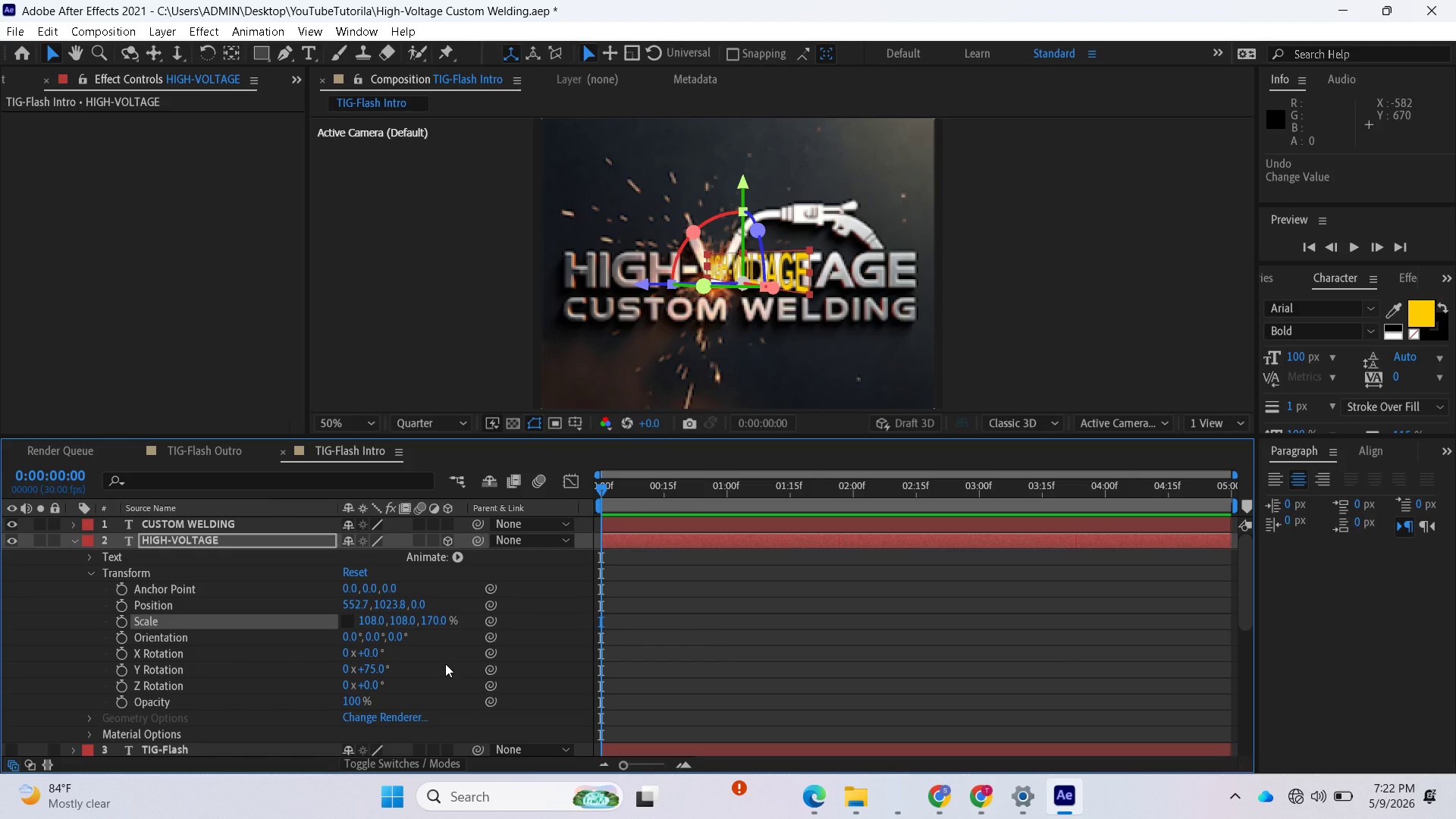 
key(Control+Z)
 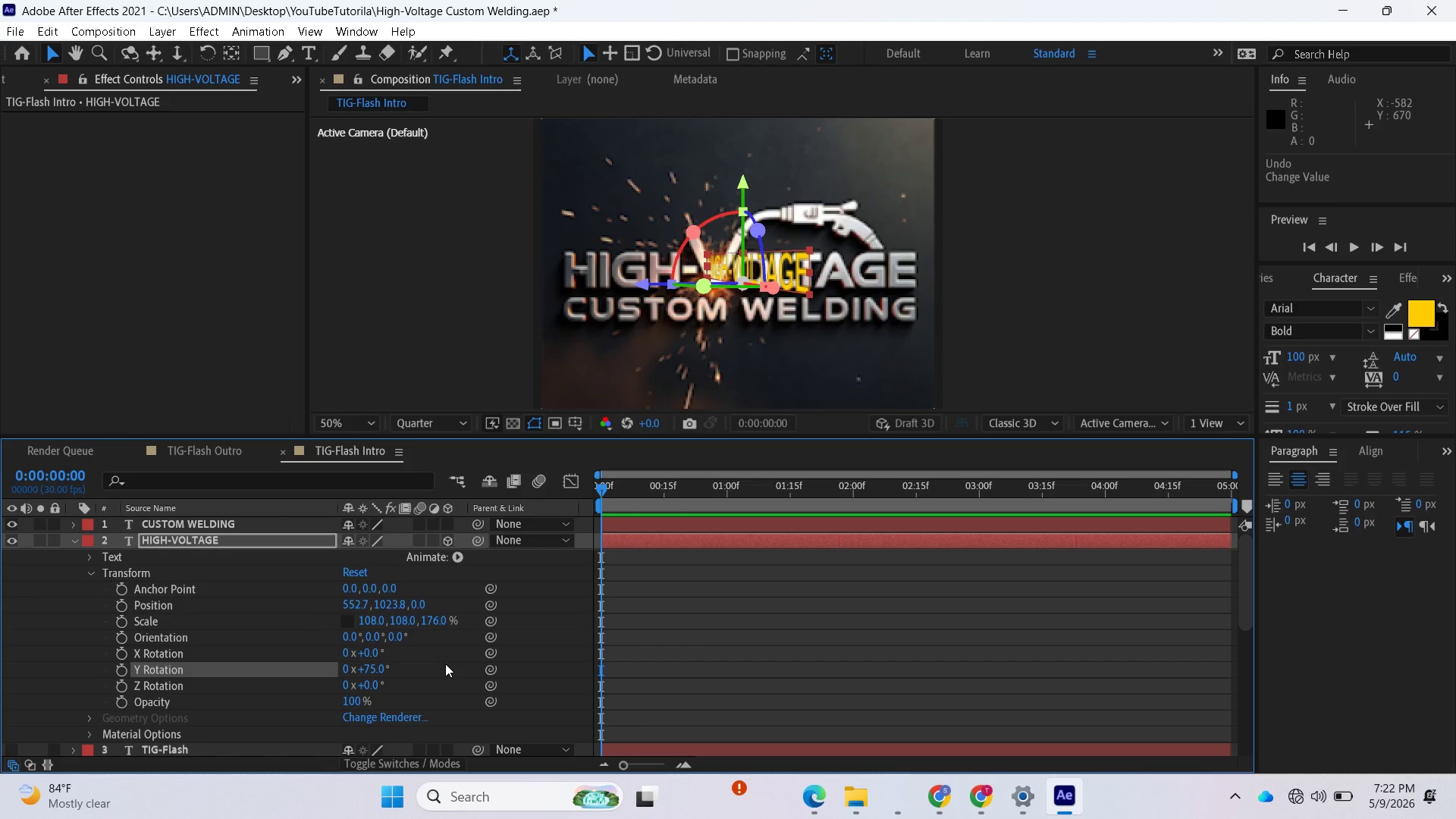 
key(Control+Z)
 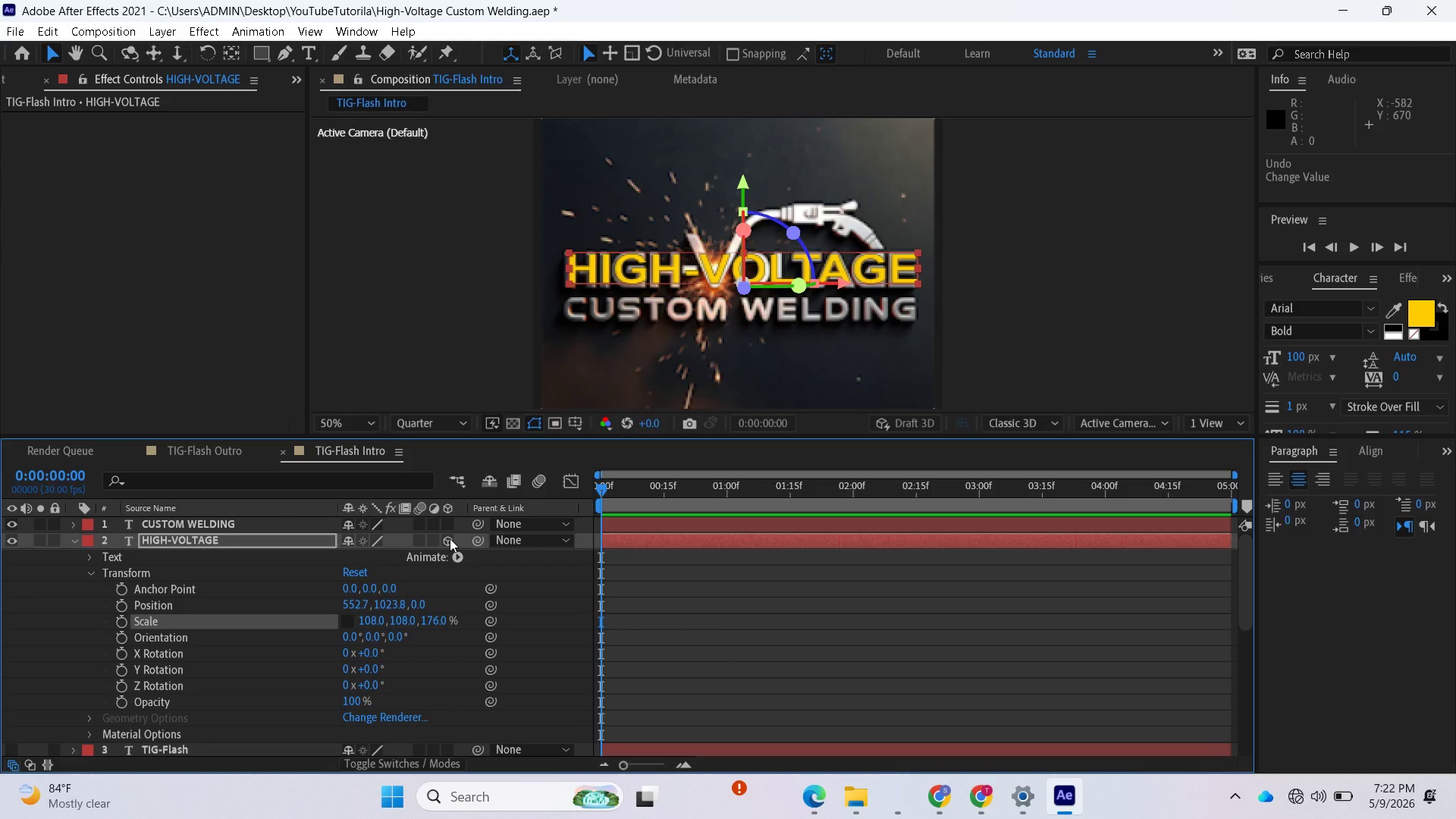 
wait(6.89)
 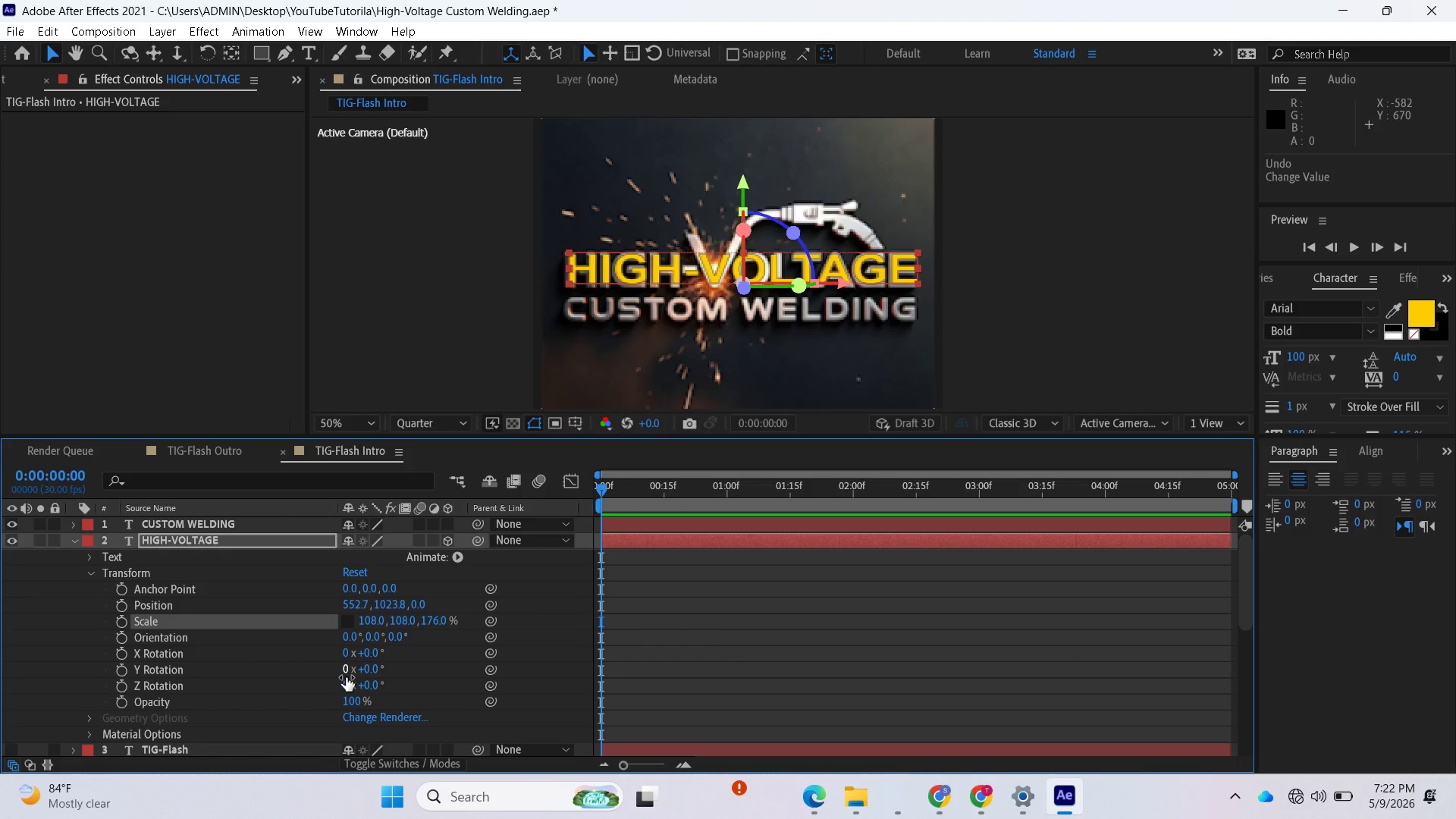 
left_click([450, 538])
 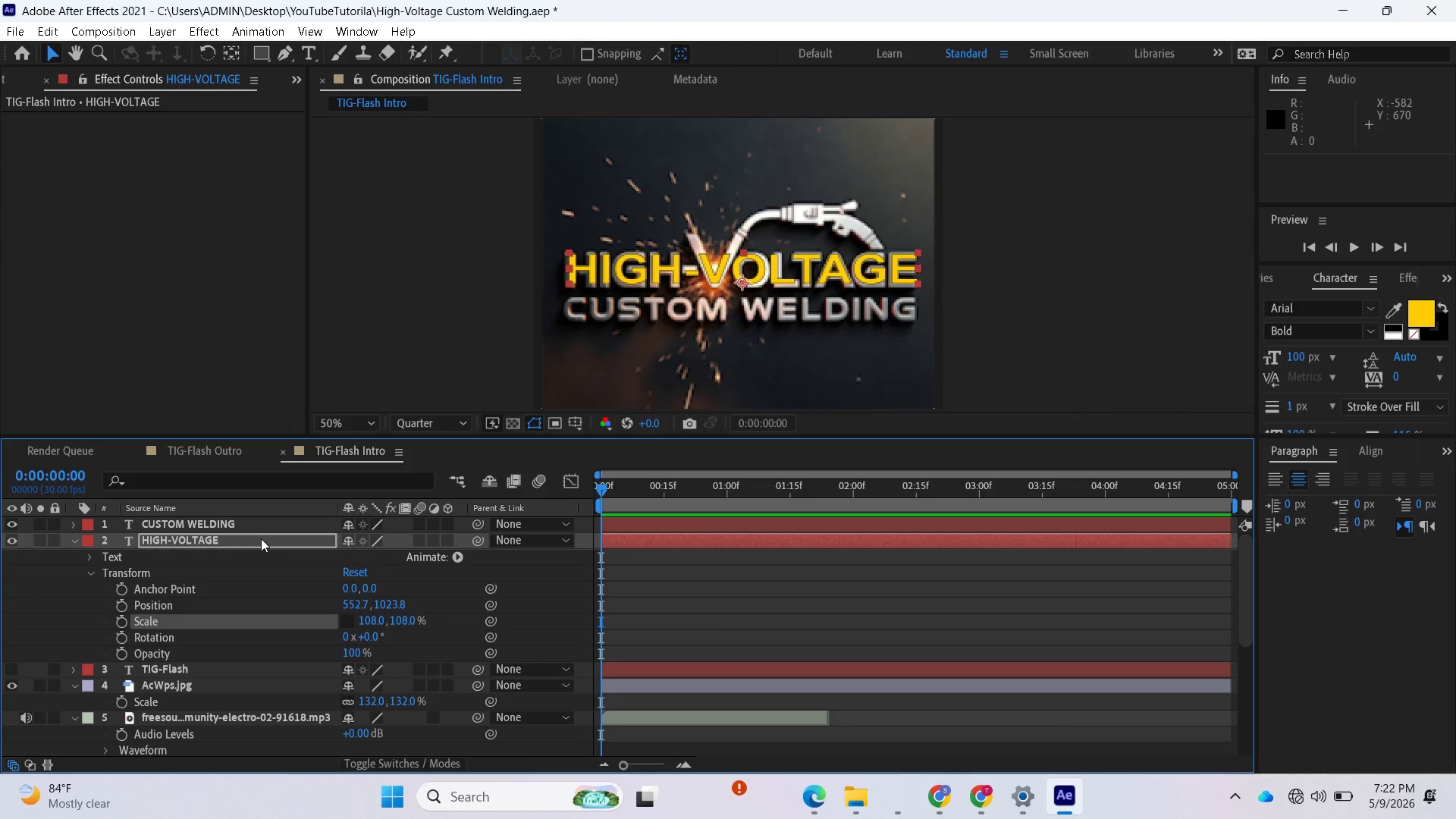 
right_click([260, 538])
 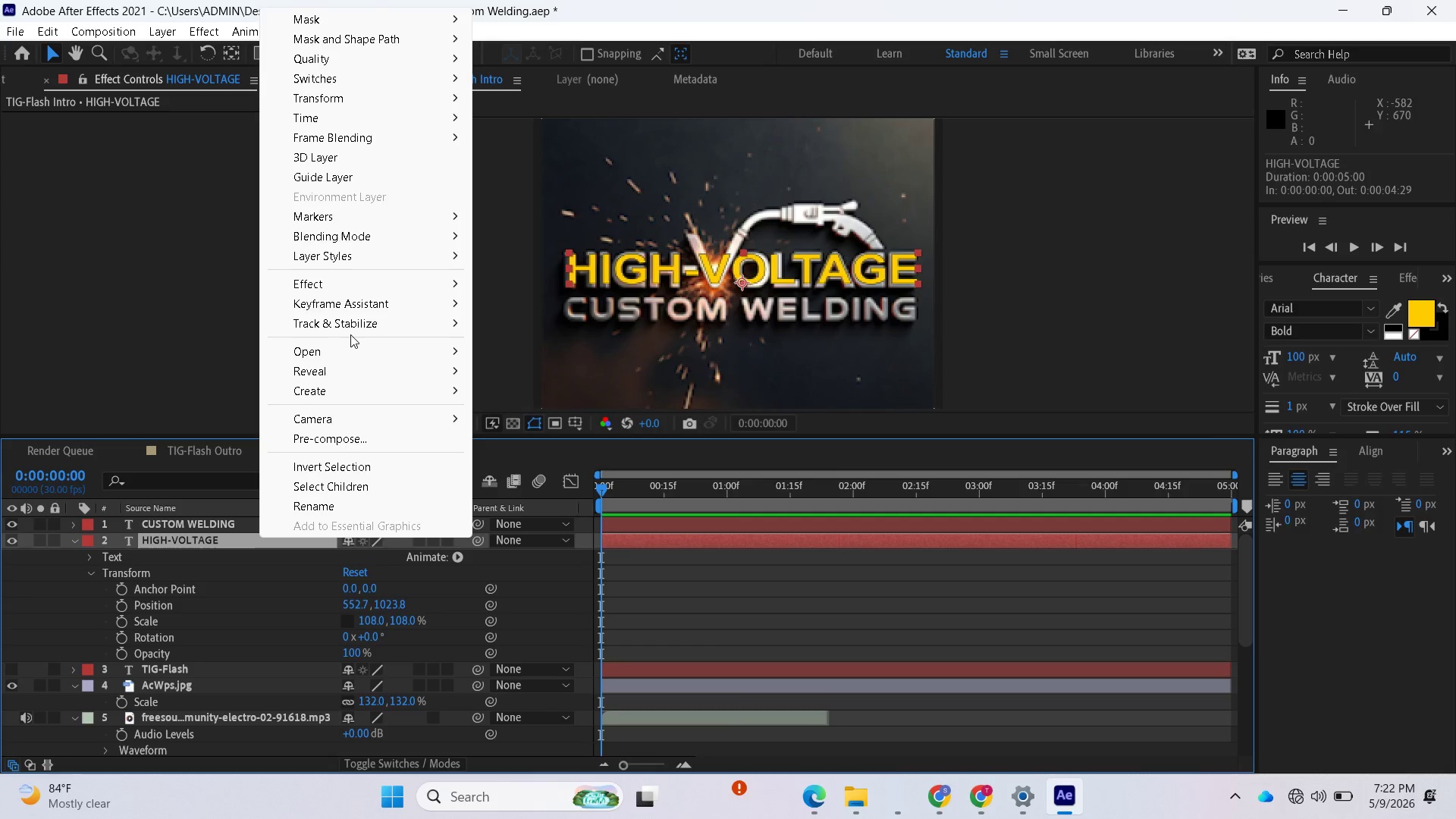 
wait(7.58)
 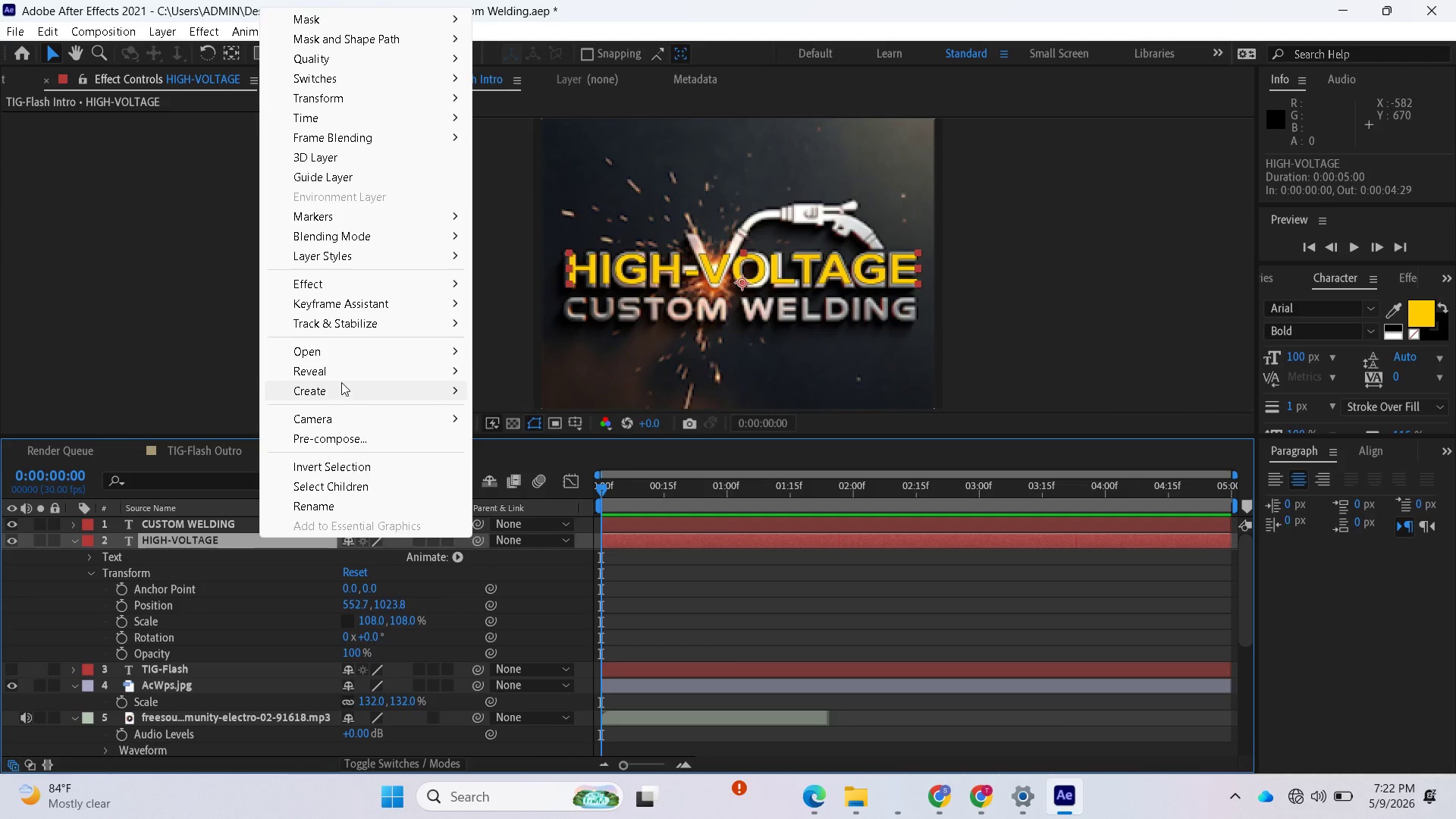 
mouse_move([353, 211])
 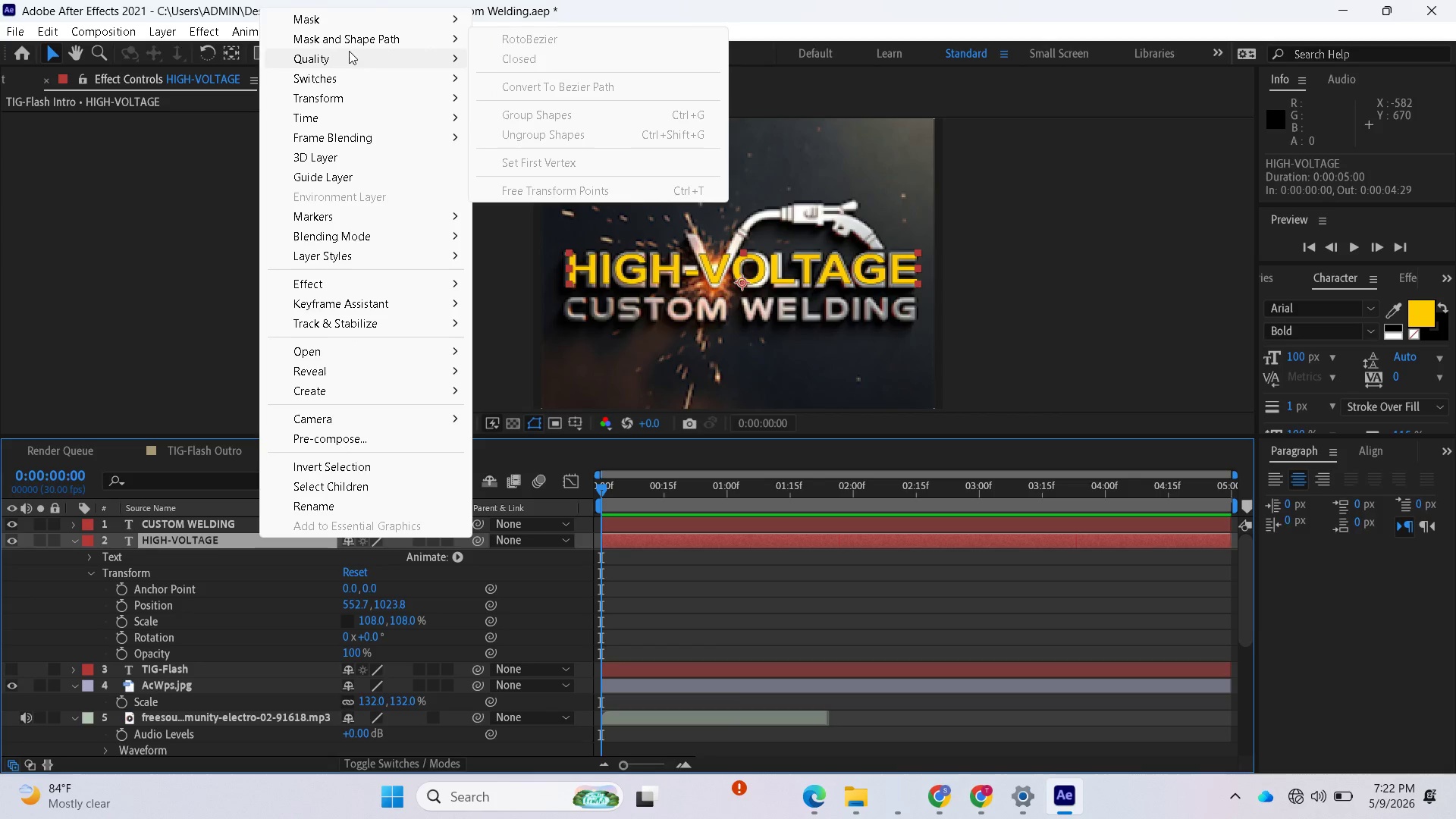 
mouse_move([347, 129])
 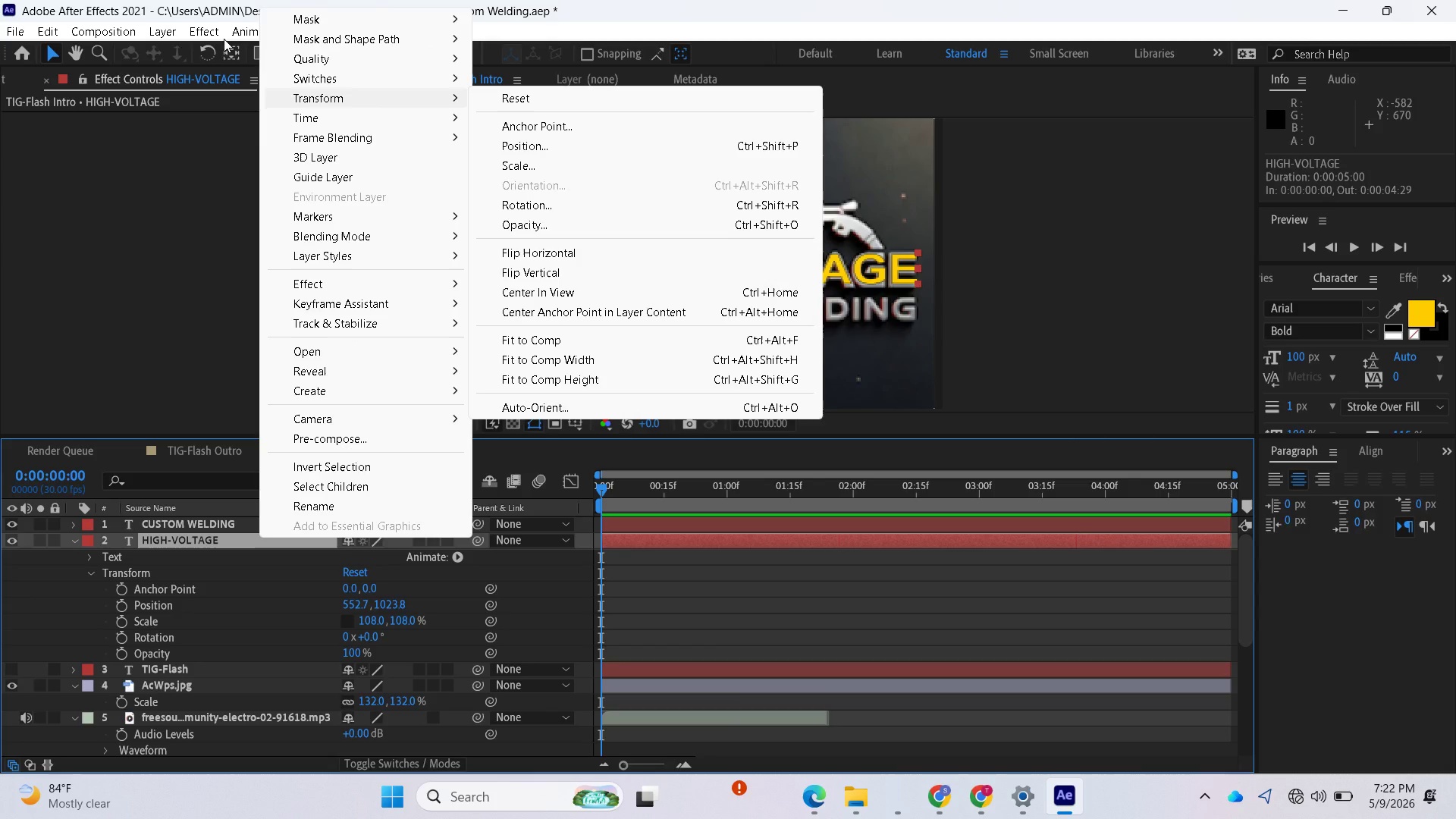 
left_click([206, 29])
 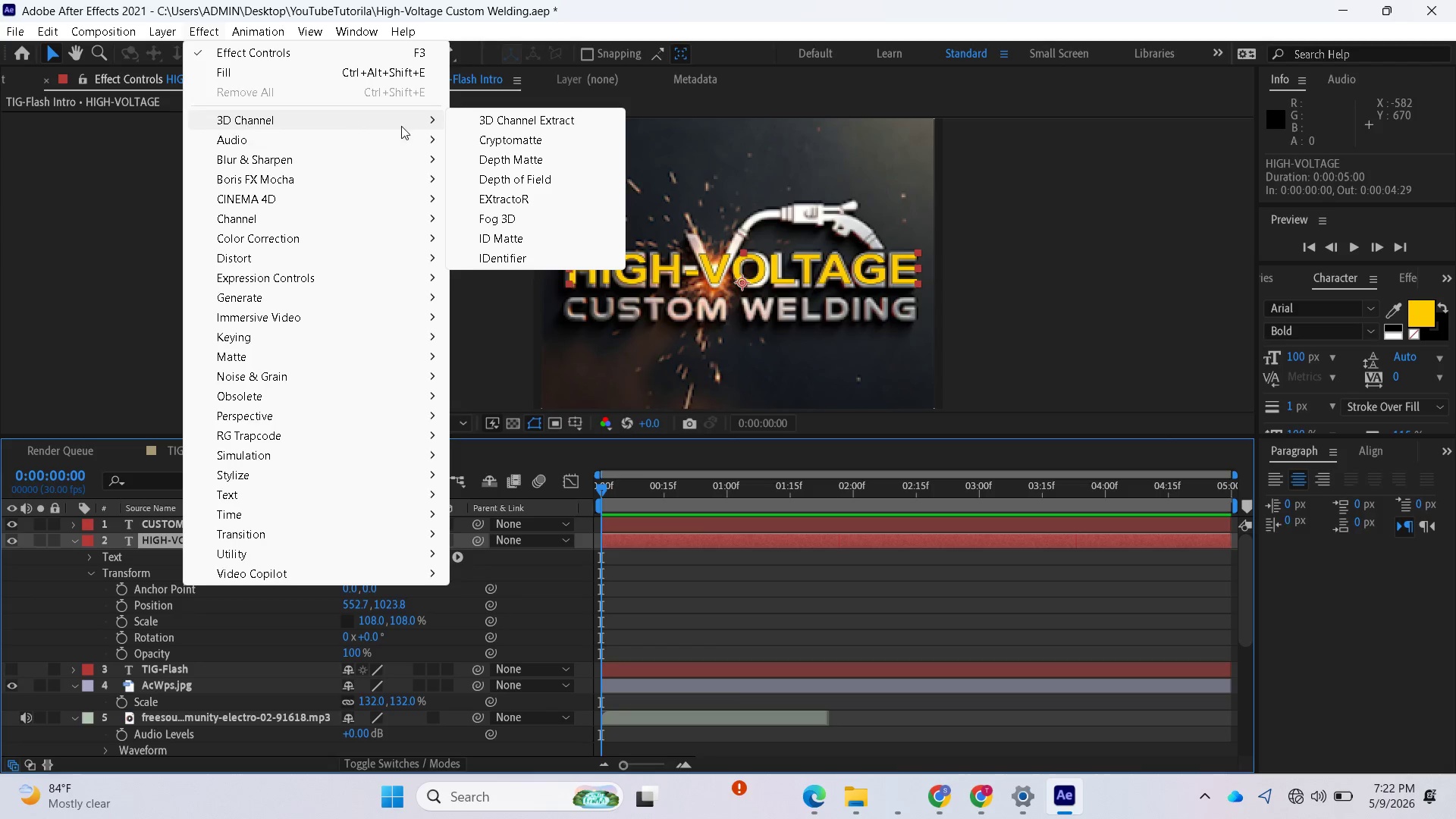 
left_click([497, 121])
 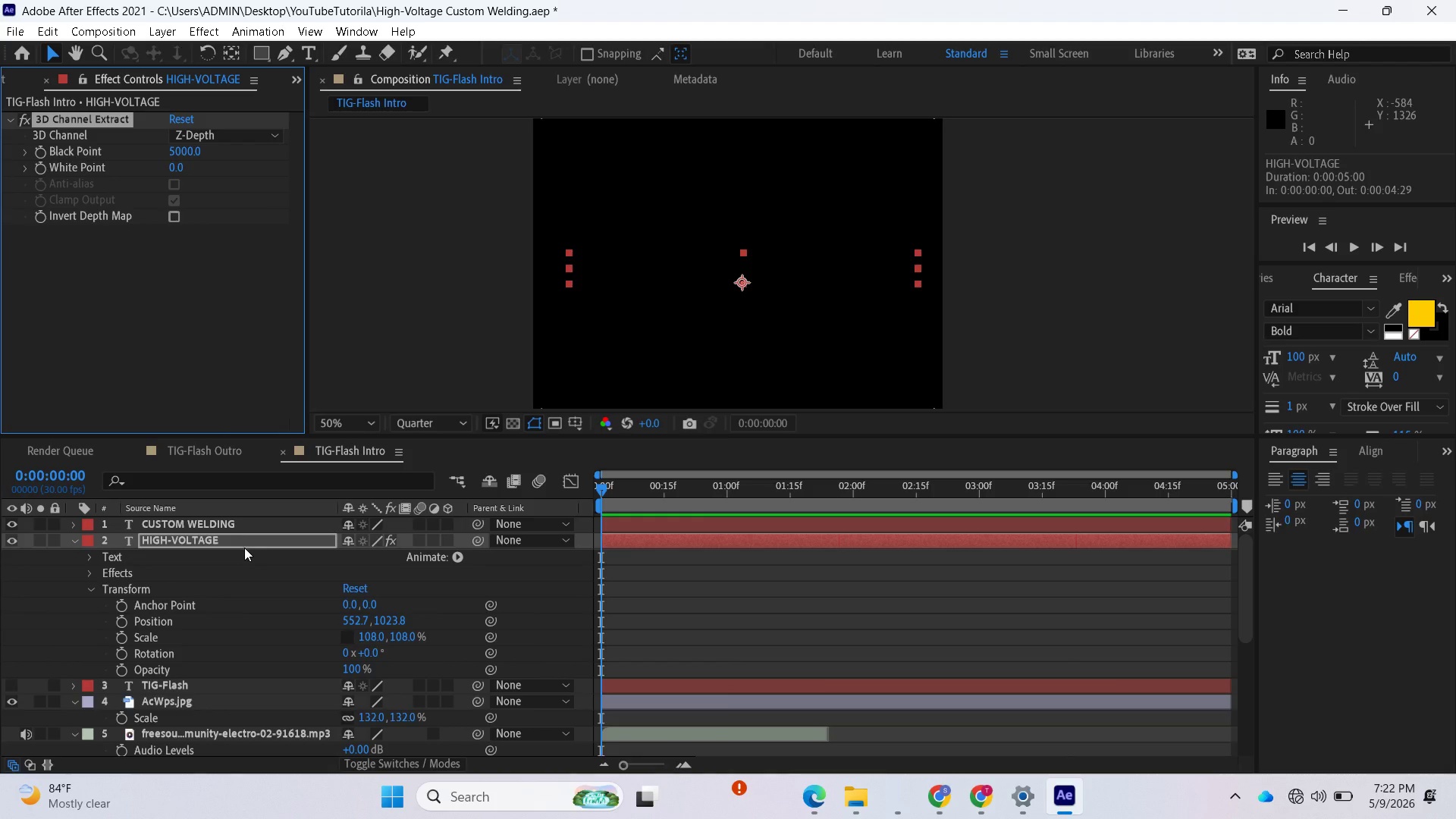 
wait(6.5)
 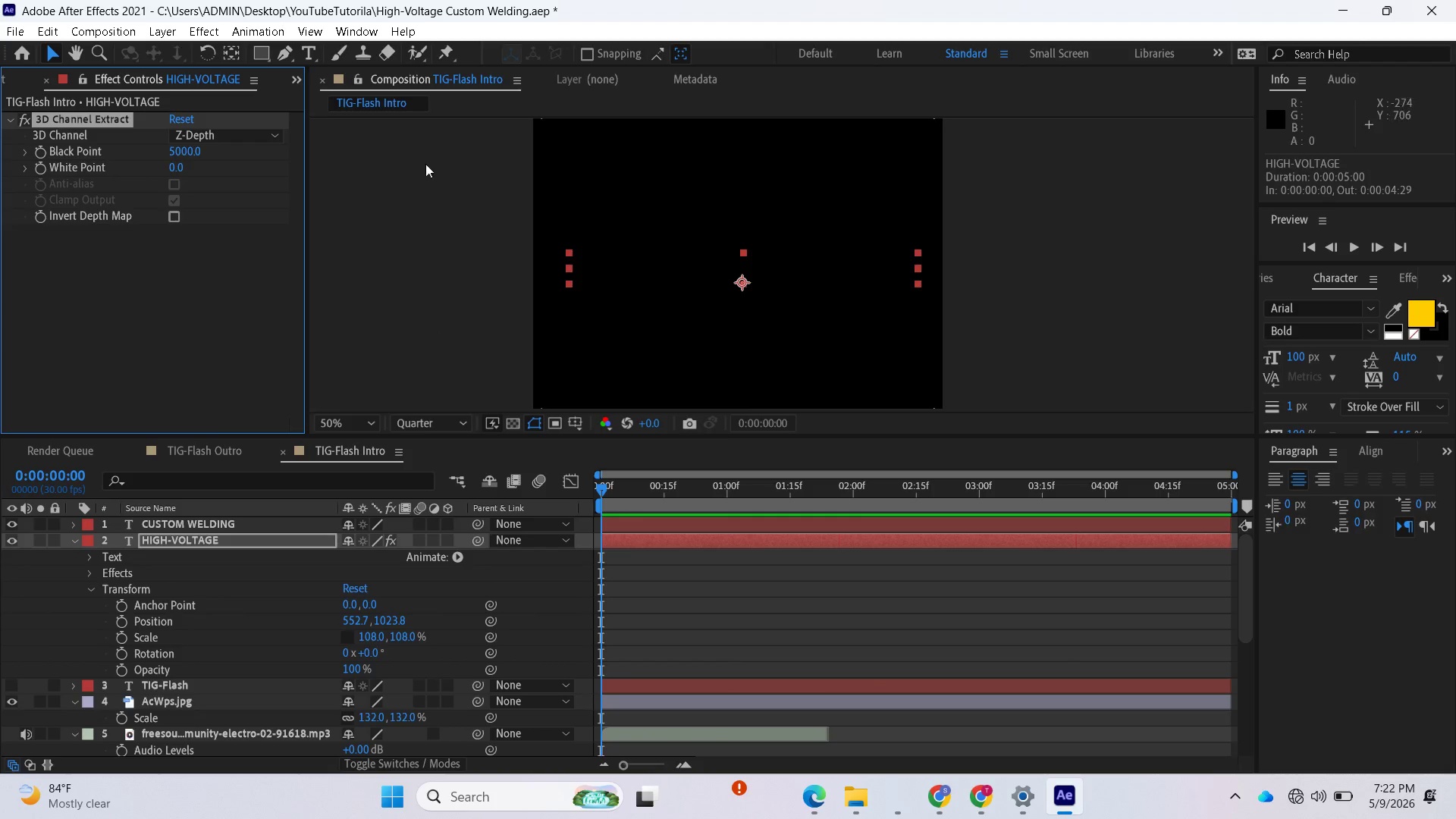 
left_click([215, 541])
 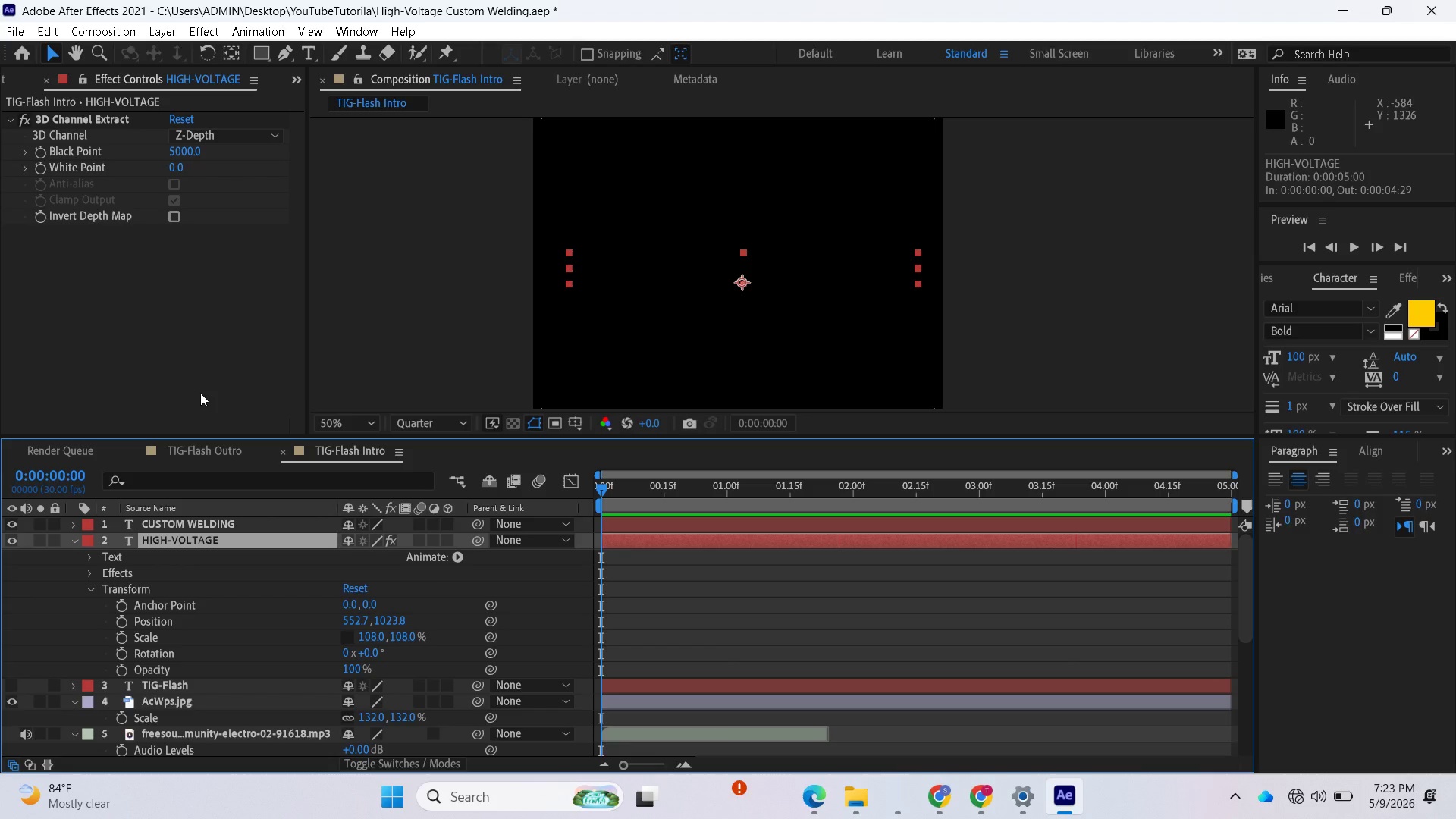 
wait(8.39)
 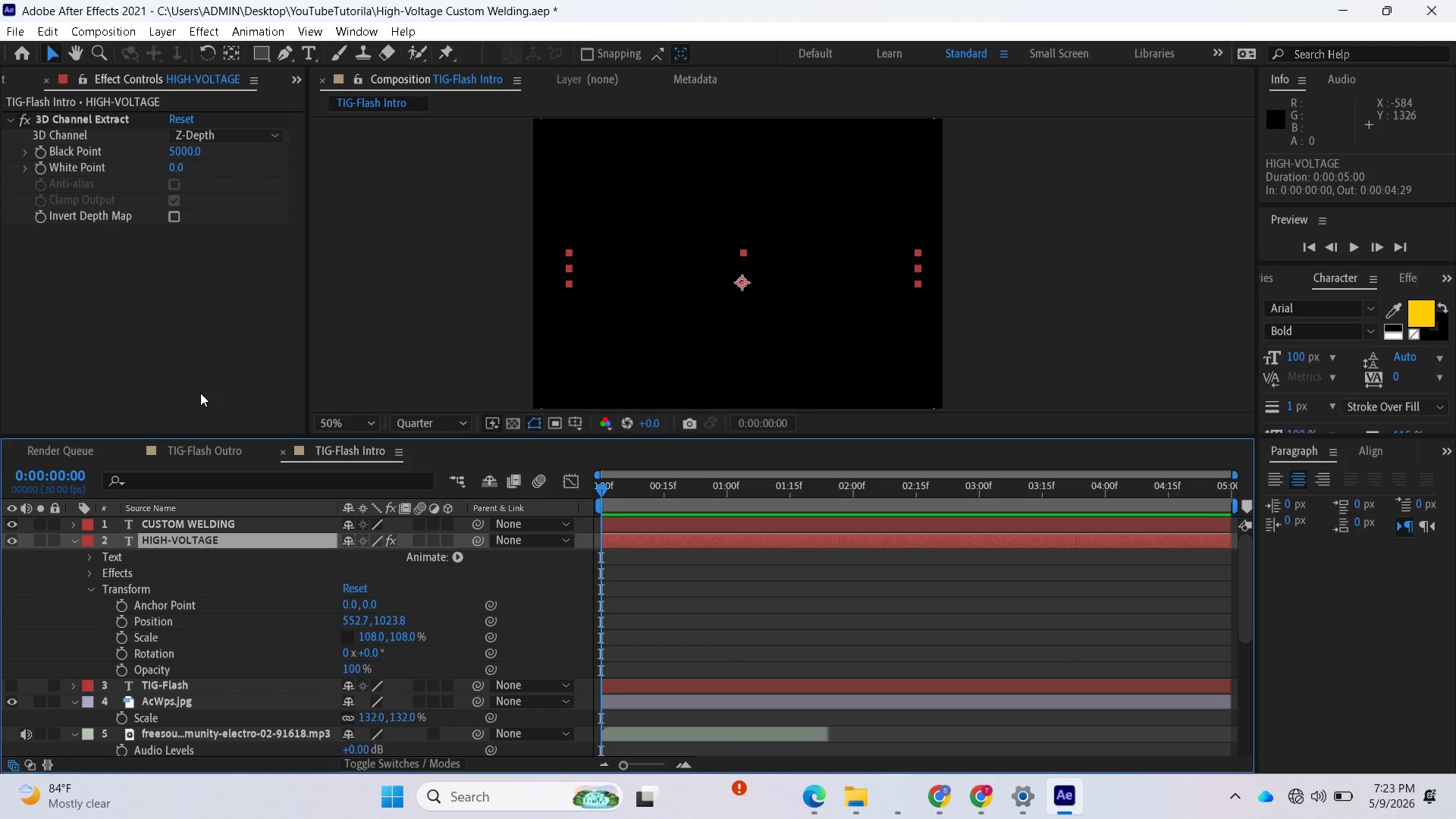 
left_click([80, 543])
 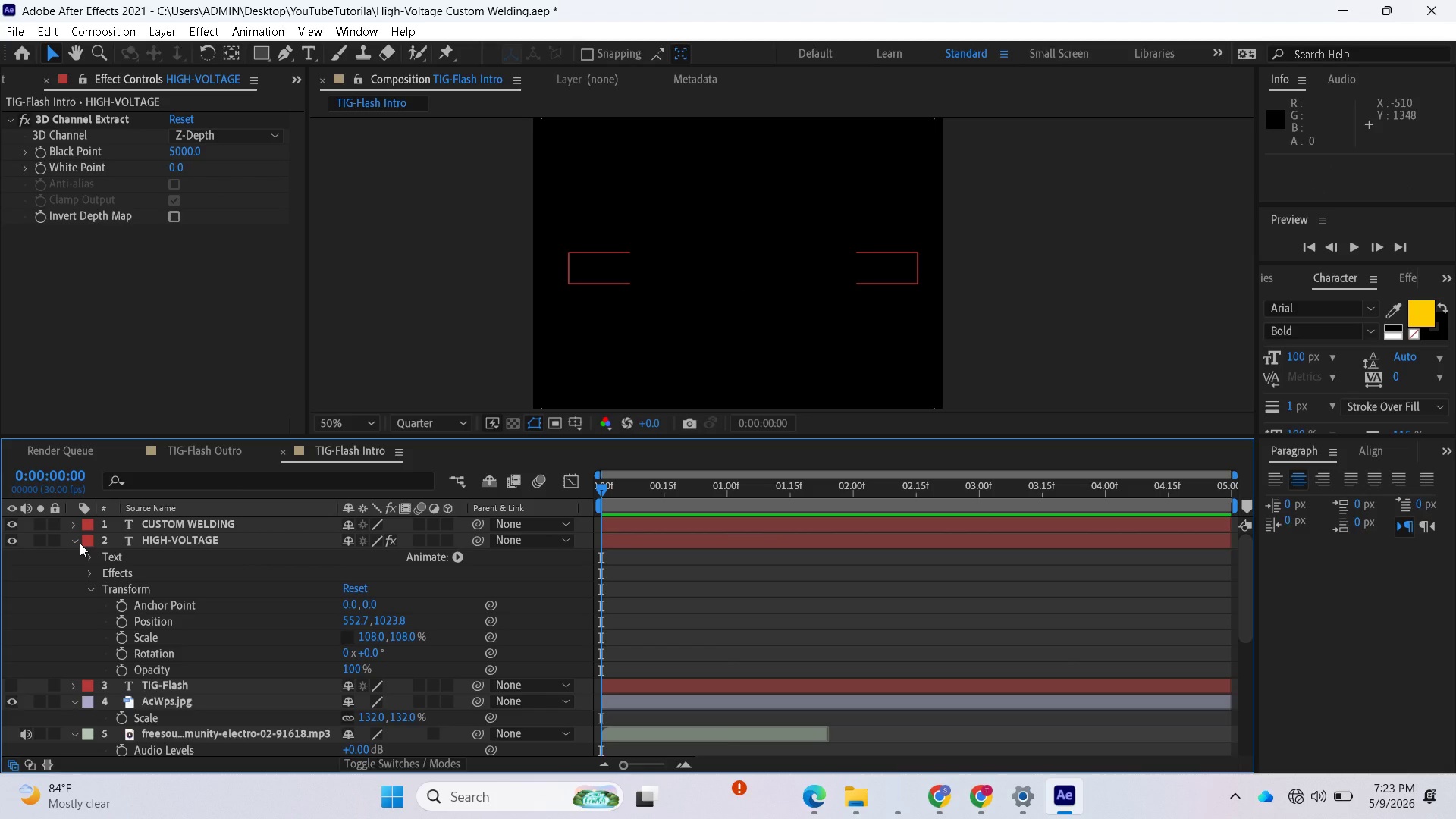 
left_click([80, 543])
 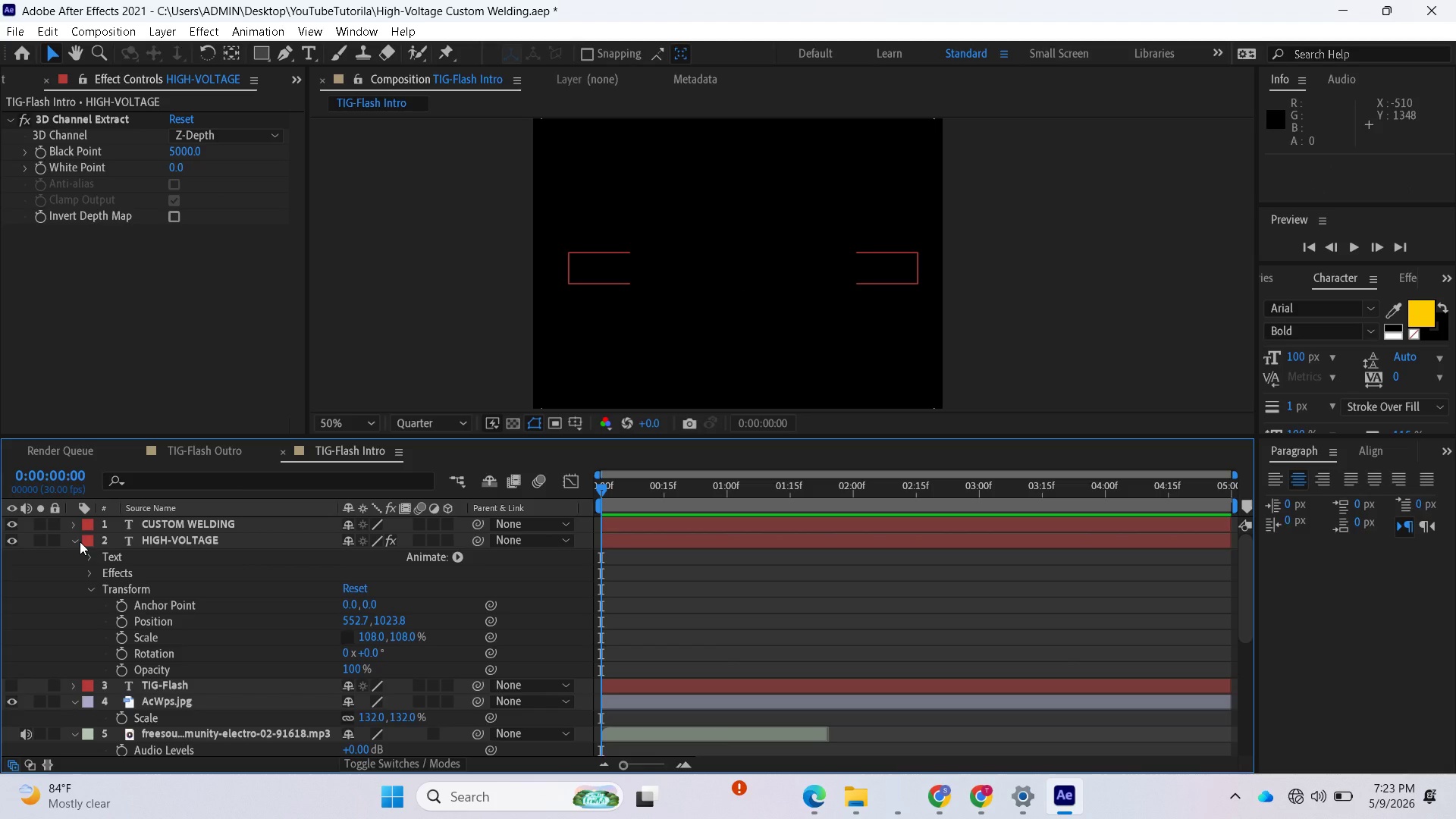 
left_click([78, 541])
 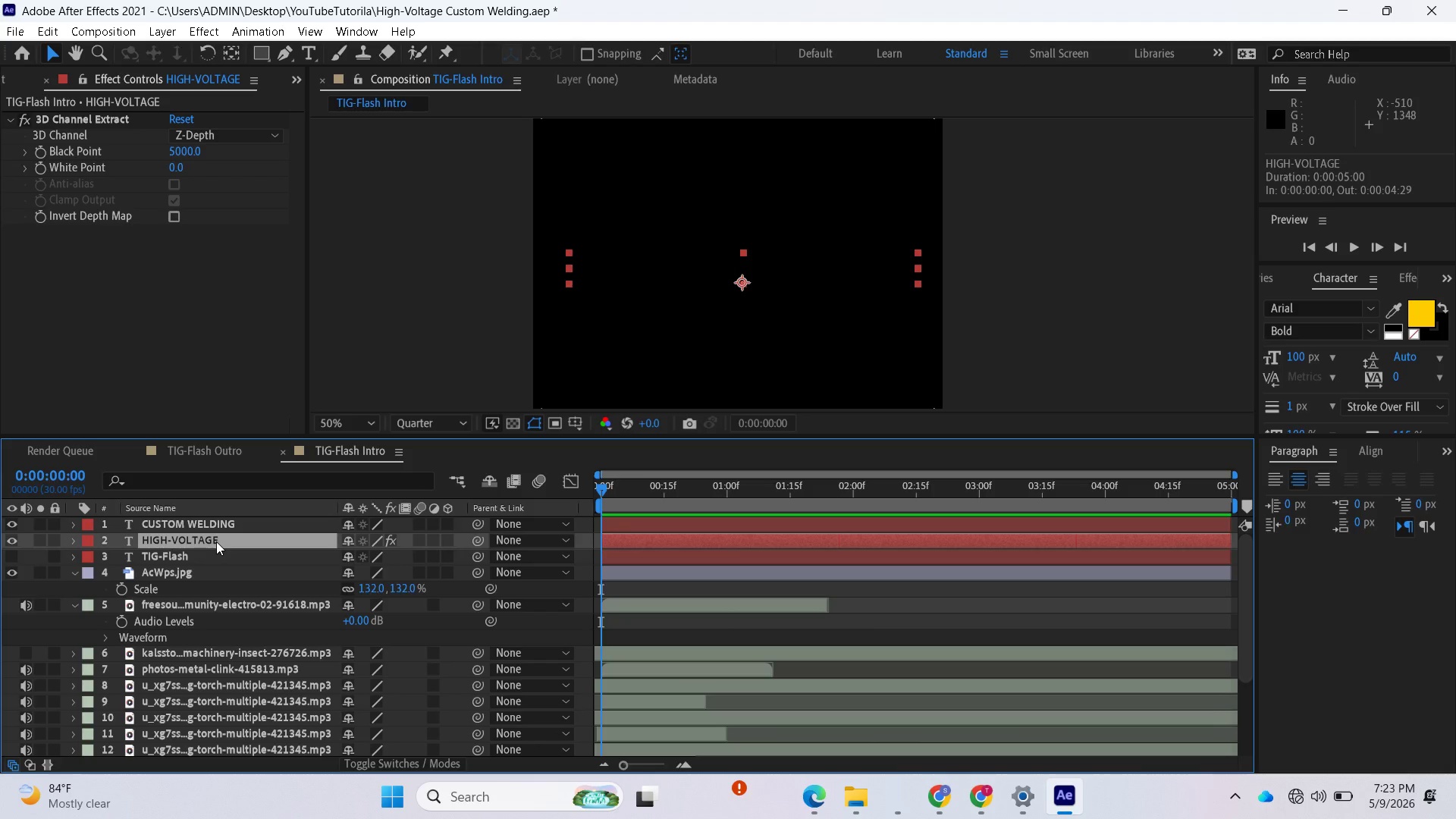 
left_click([216, 517])
 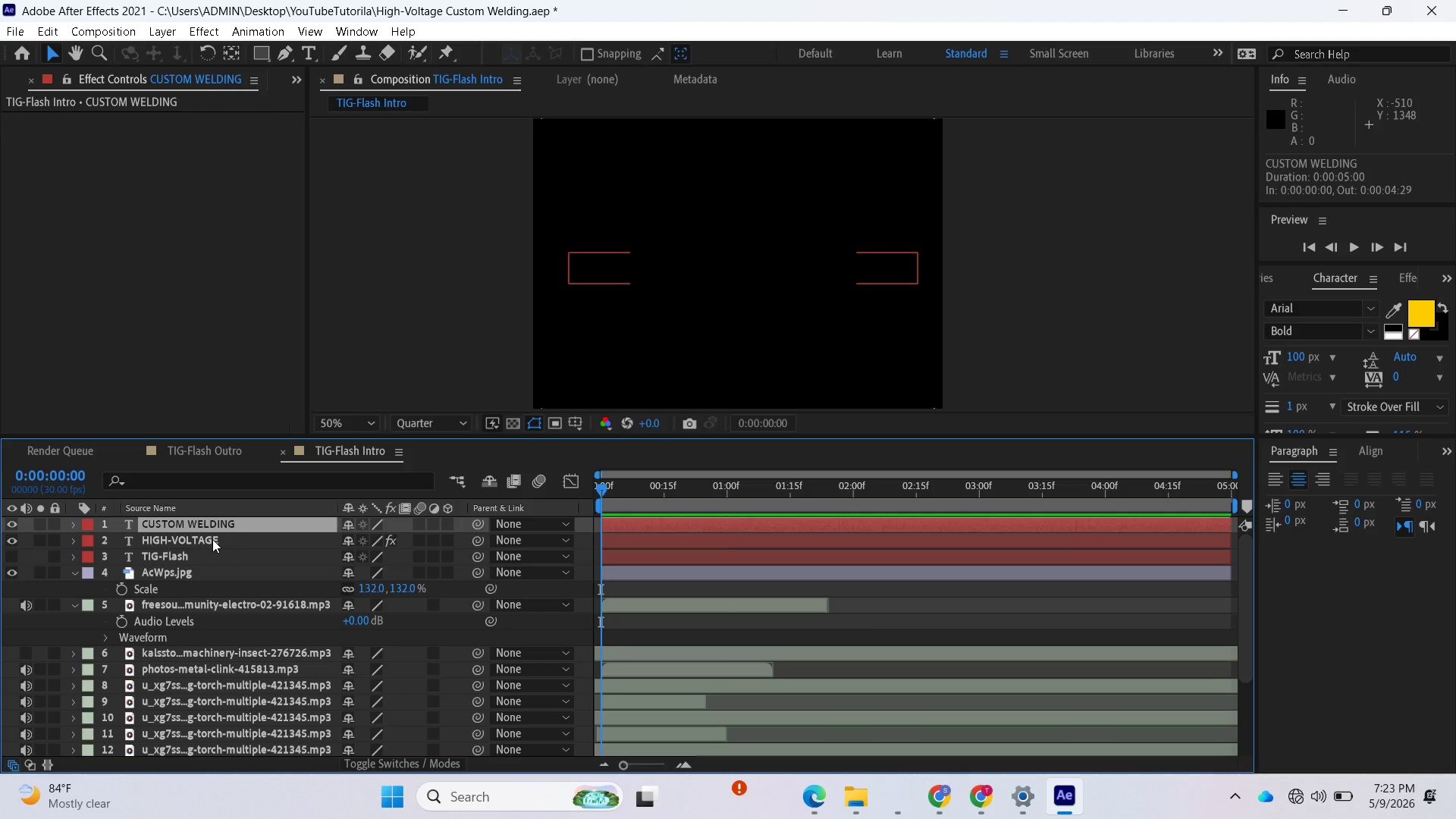 
left_click([212, 539])
 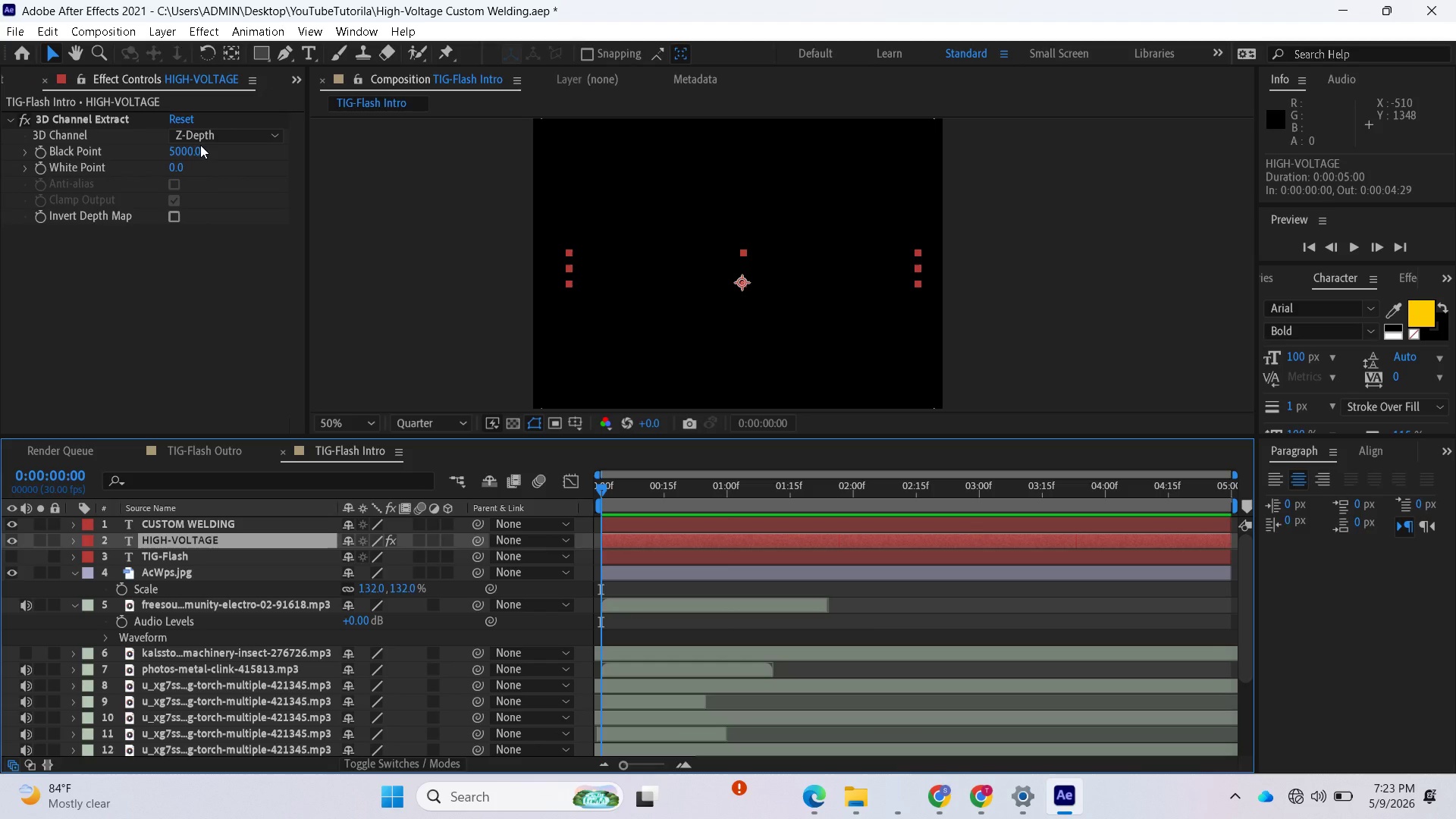 
left_click([196, 150])
 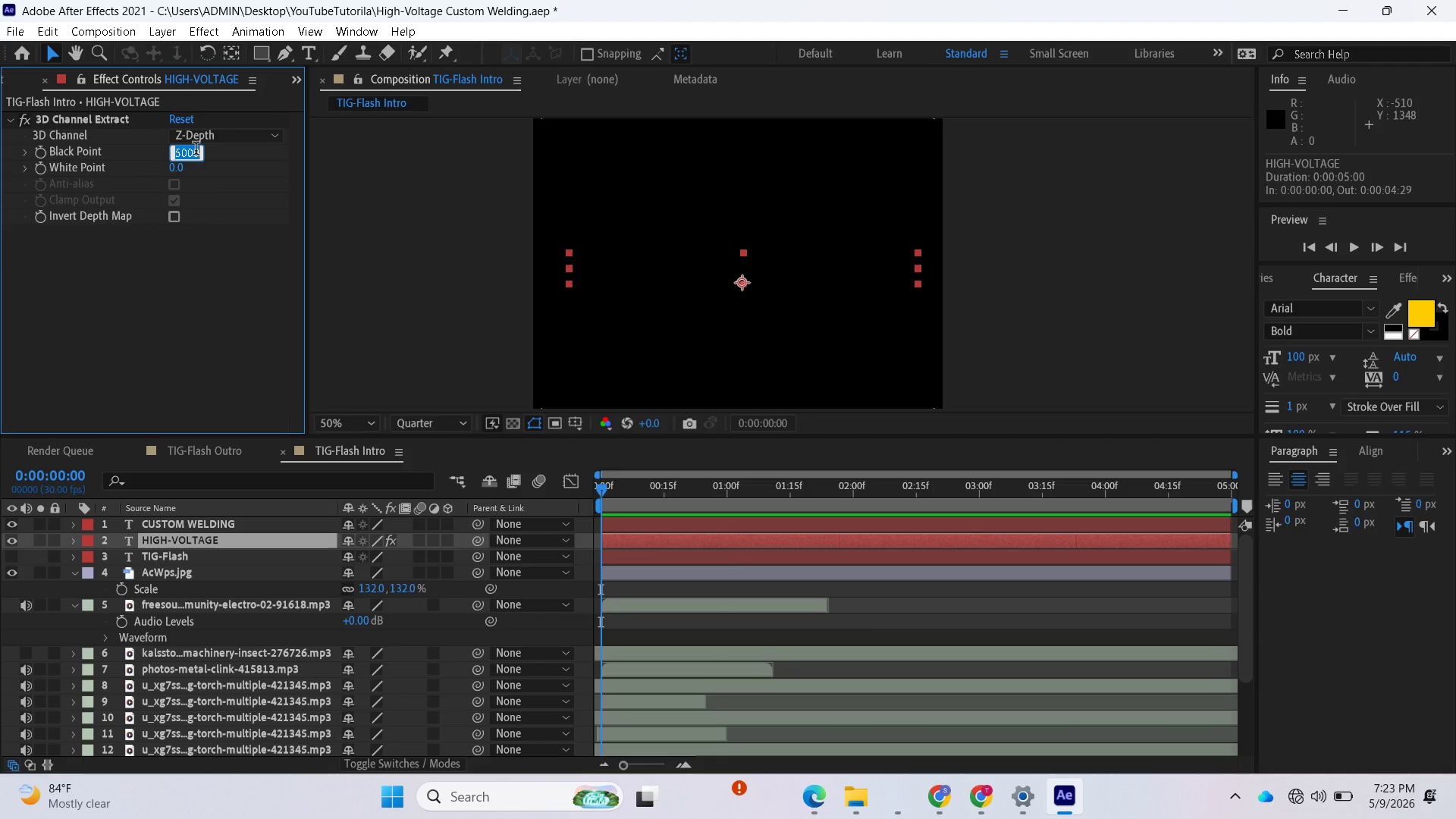 
left_click([196, 150])
 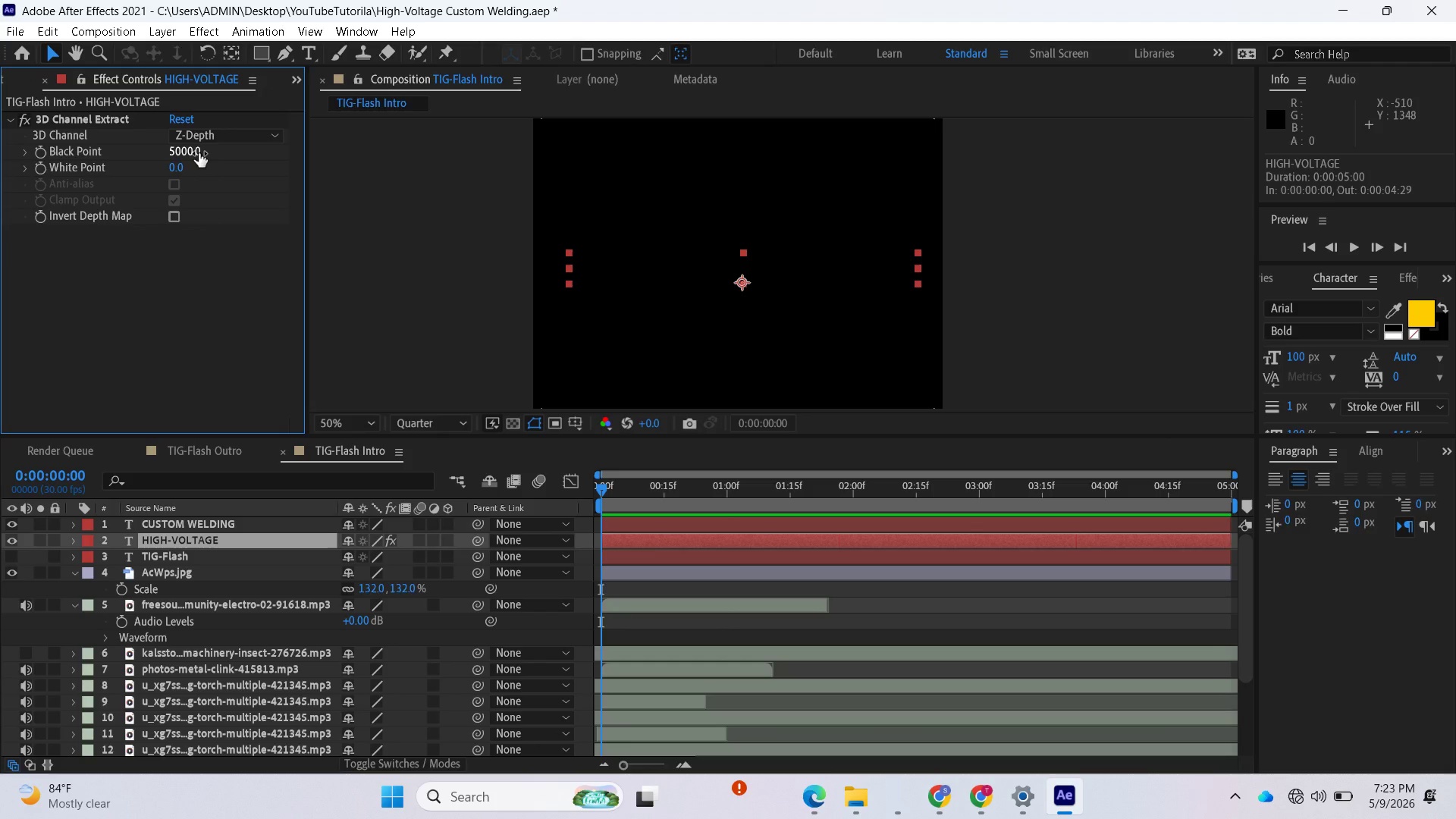 
left_click_drag(start_coordinate=[199, 150], to_coordinate=[0, 166])
 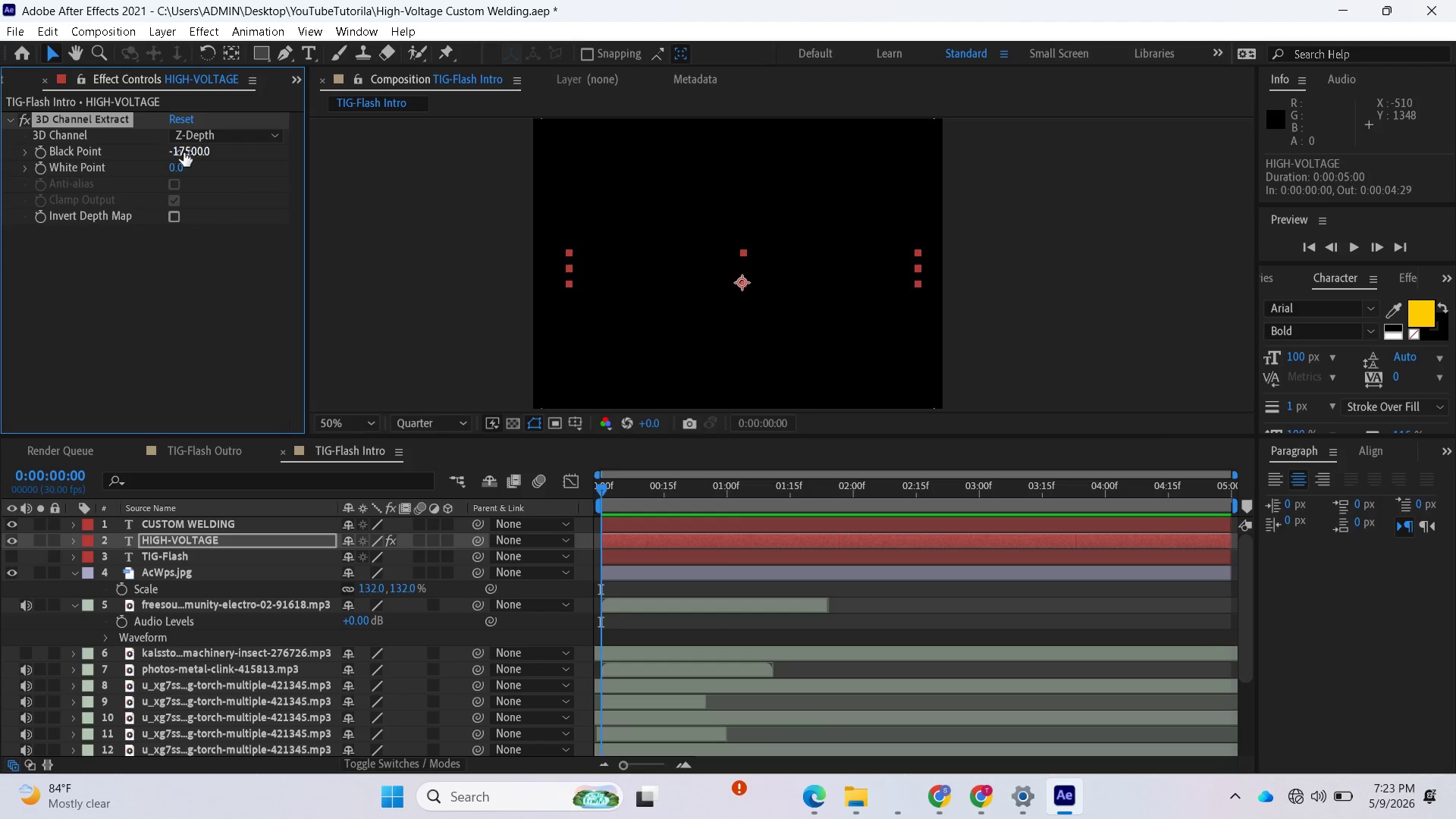 
left_click_drag(start_coordinate=[186, 152], to_coordinate=[237, 163])
 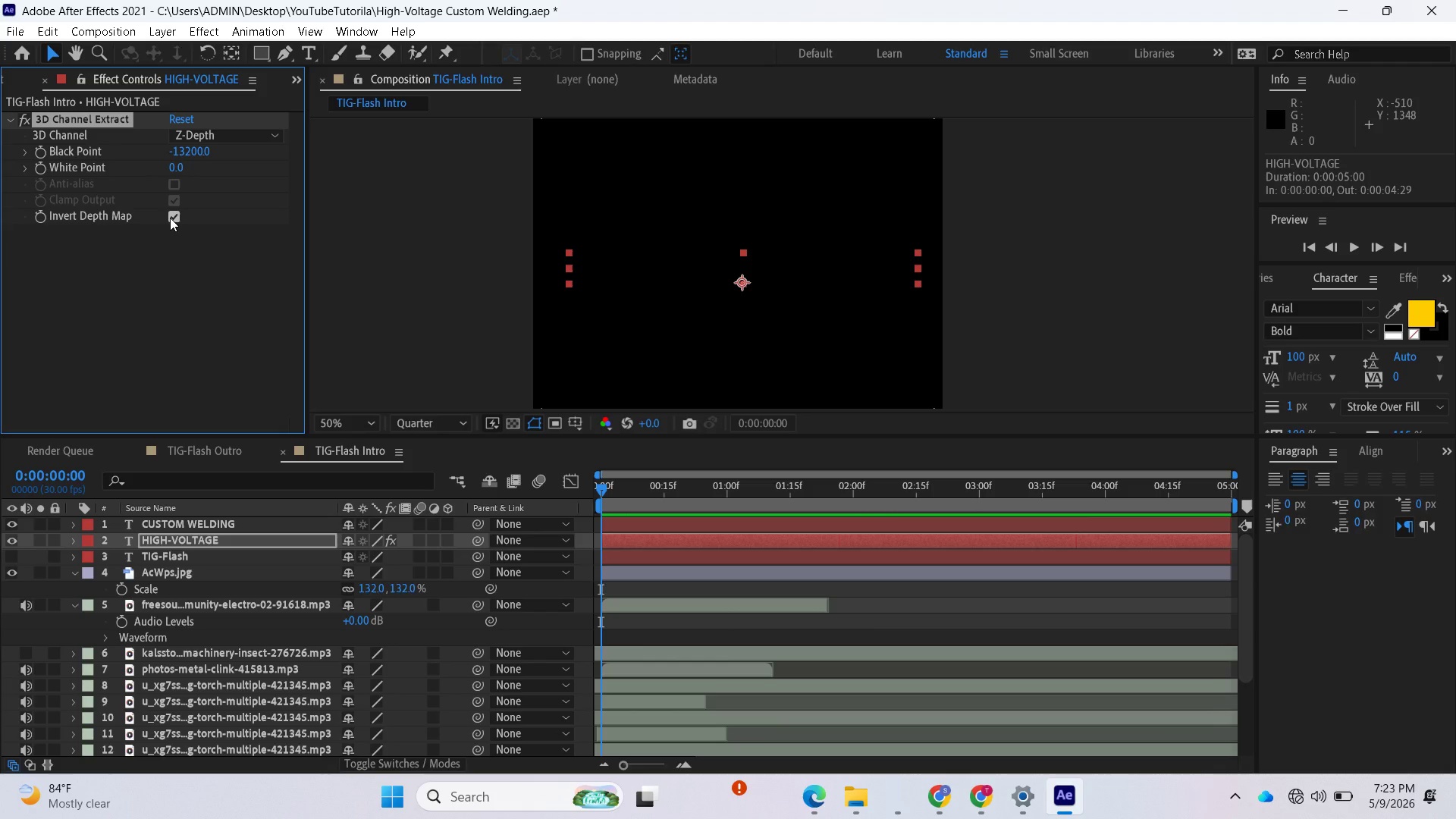 
left_click([174, 218])
 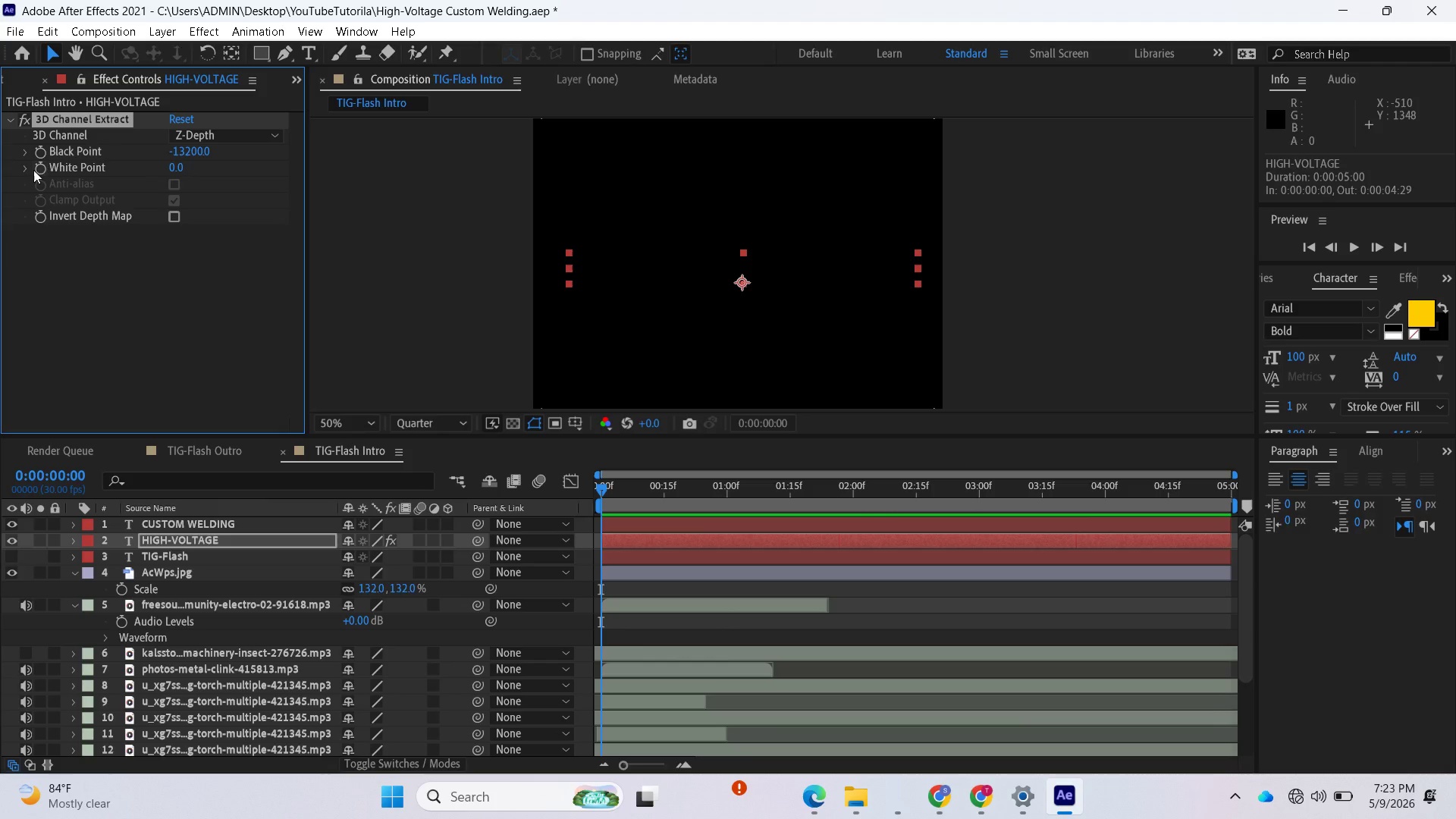 
left_click([27, 170])
 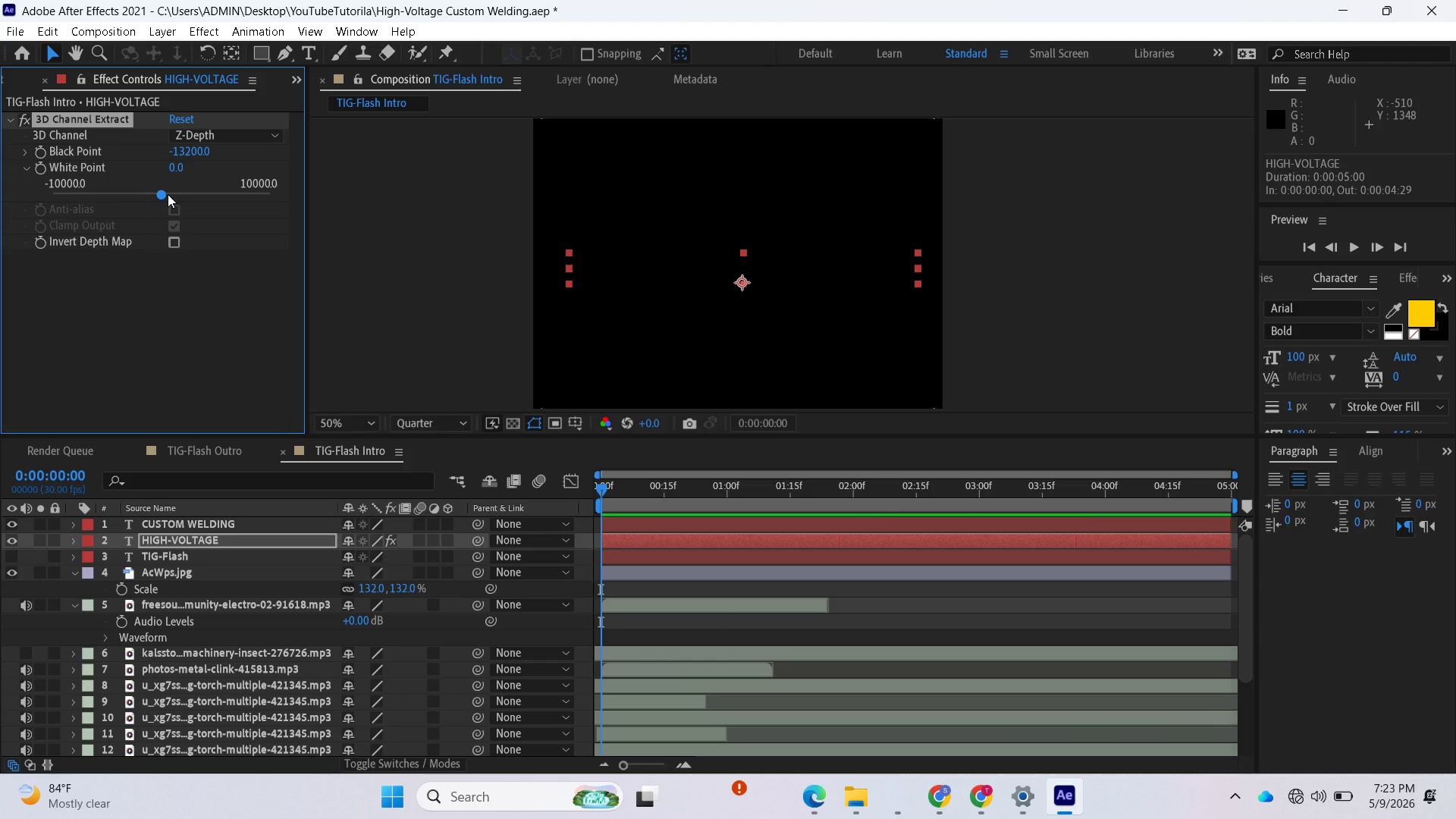 
left_click_drag(start_coordinate=[165, 194], to_coordinate=[142, 199])
 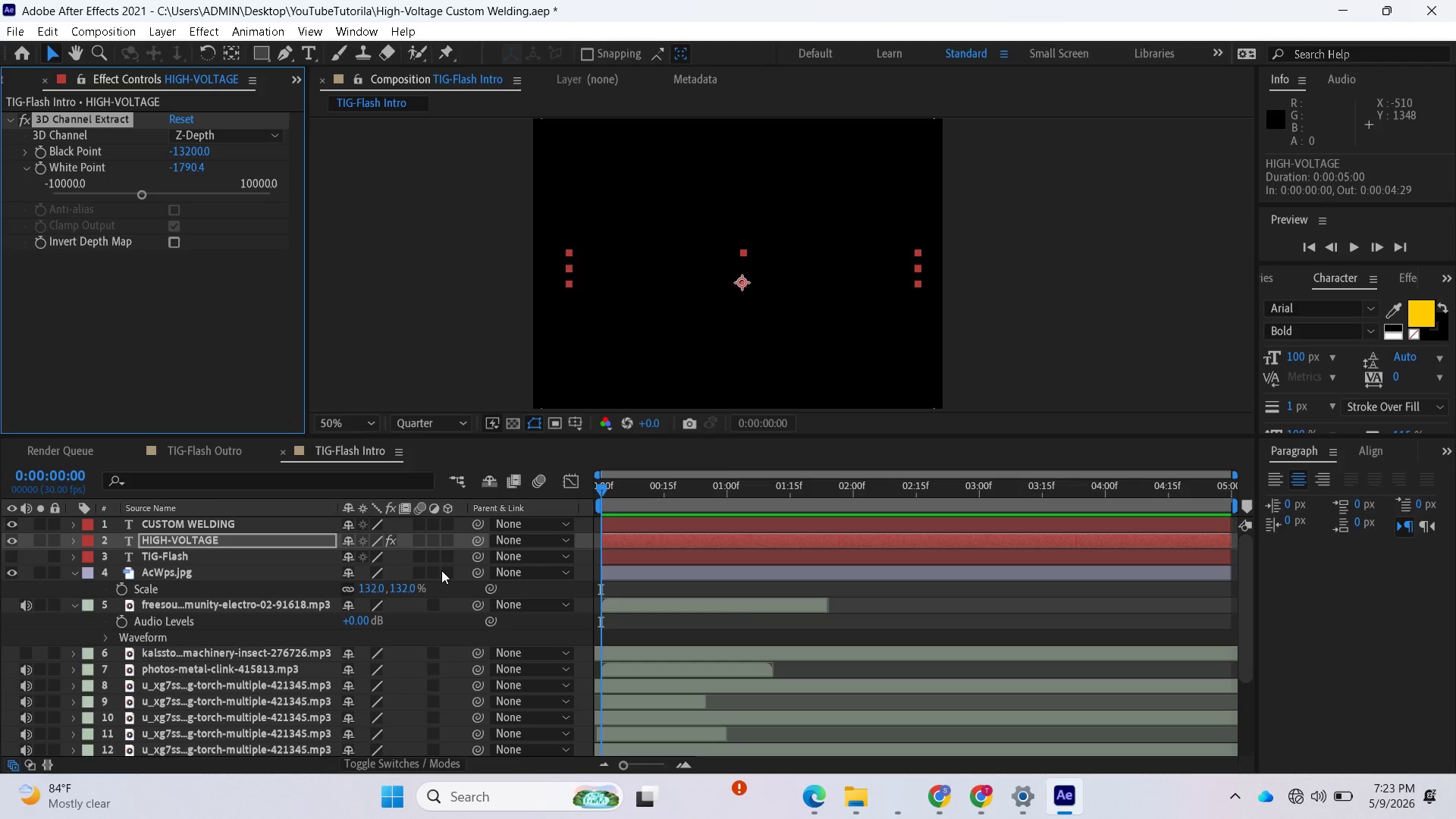 
wait(5.69)
 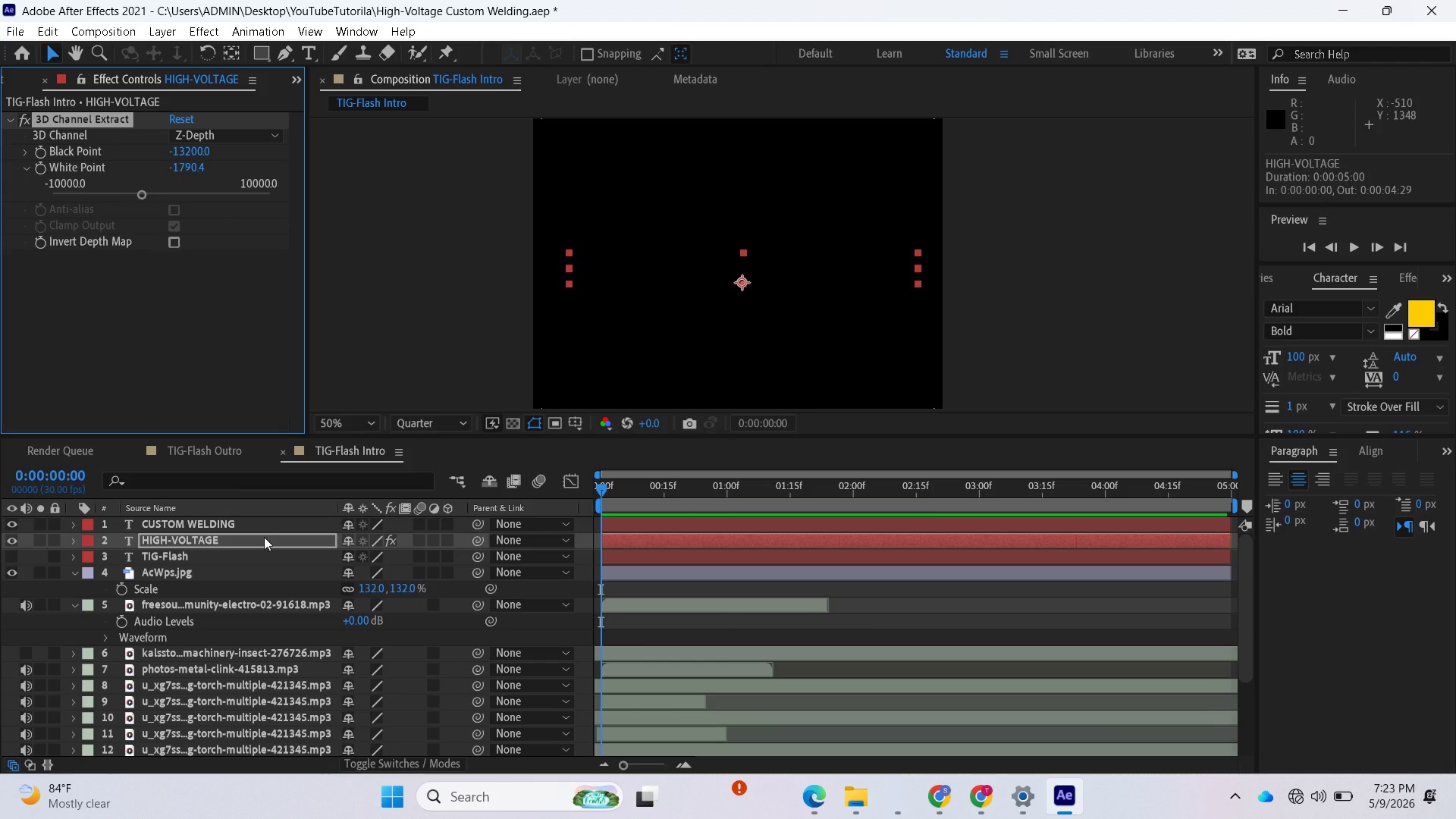 
left_click([441, 544])
 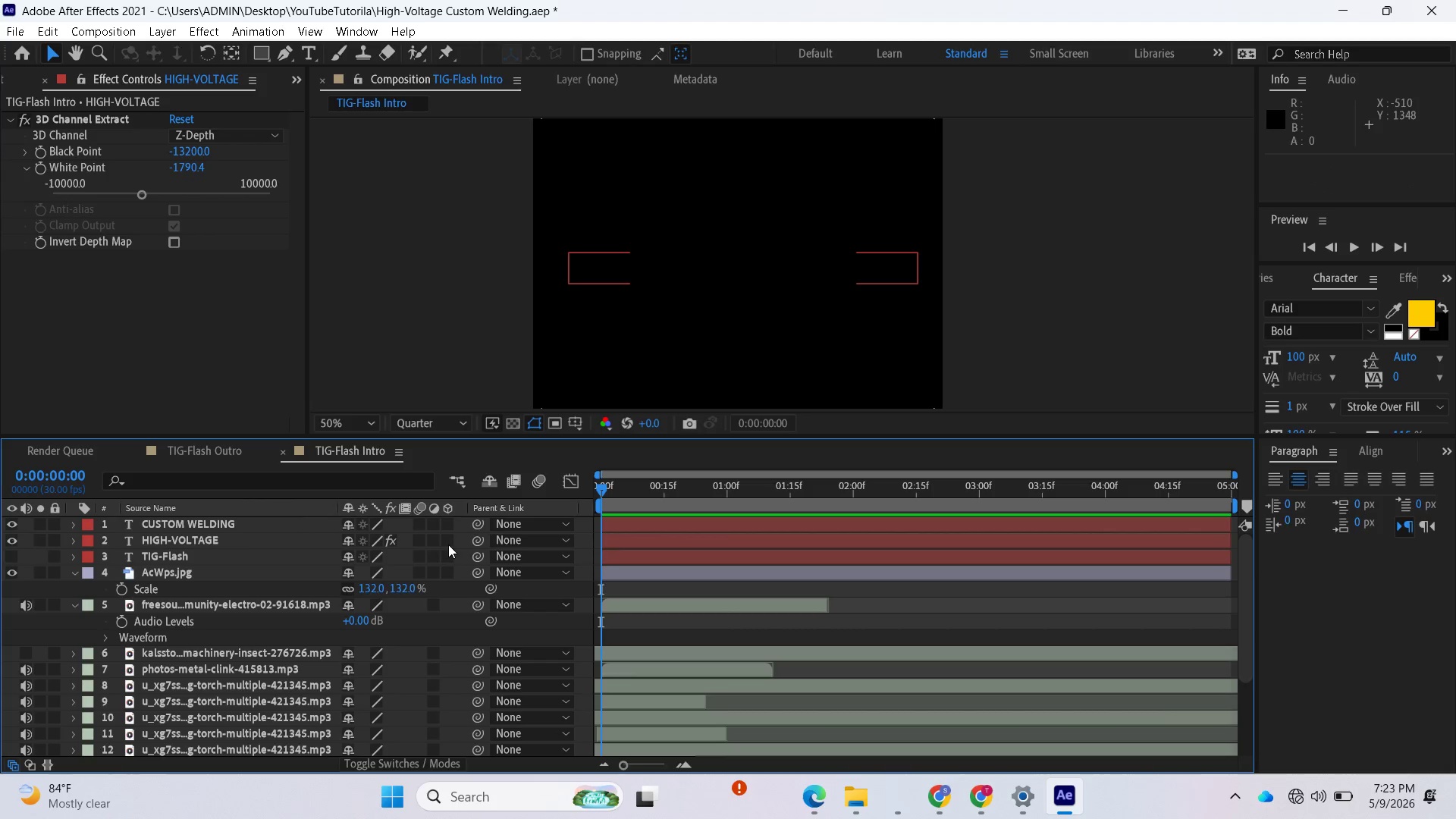 
left_click([448, 544])
 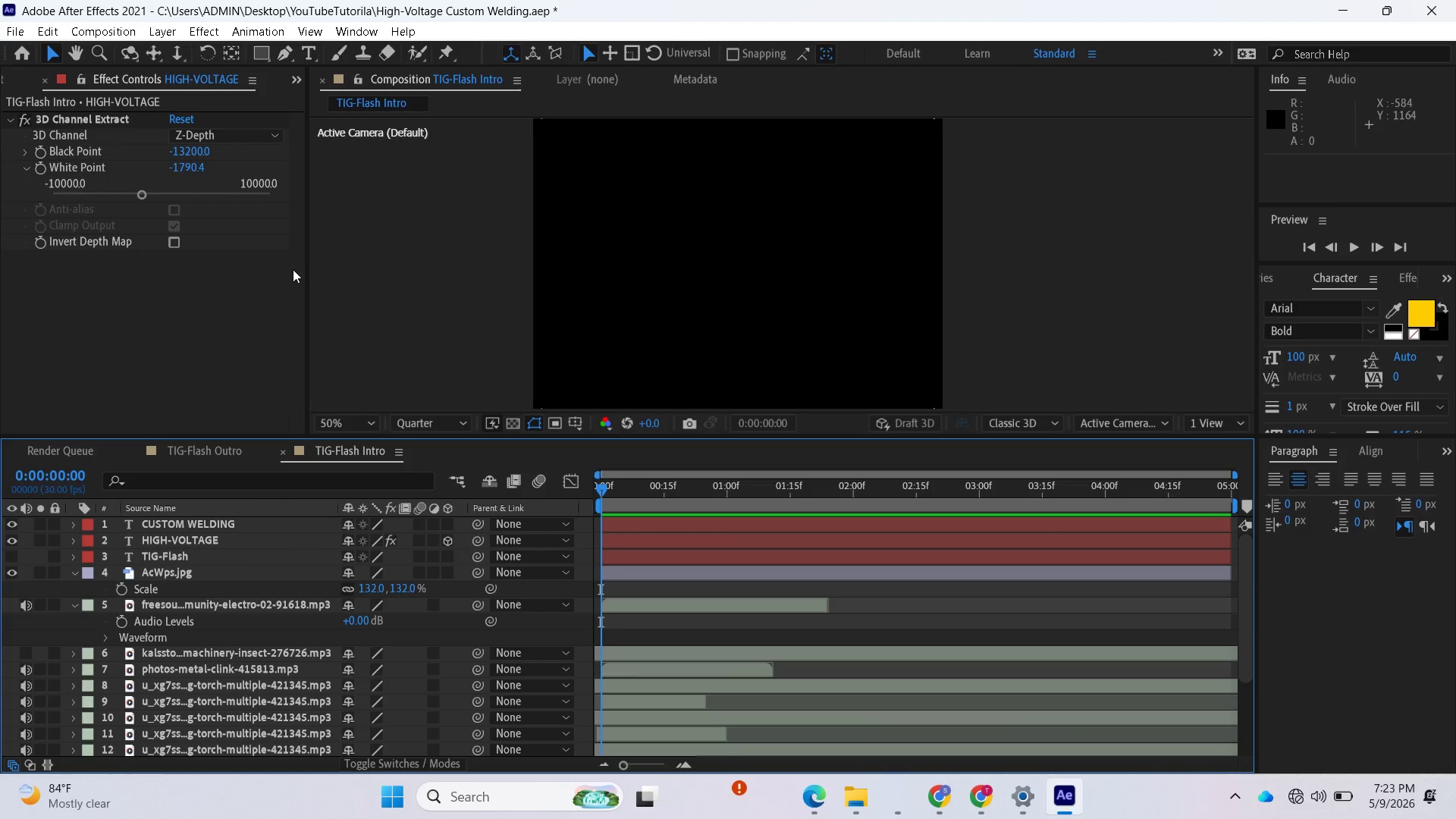 
left_click([259, 136])
 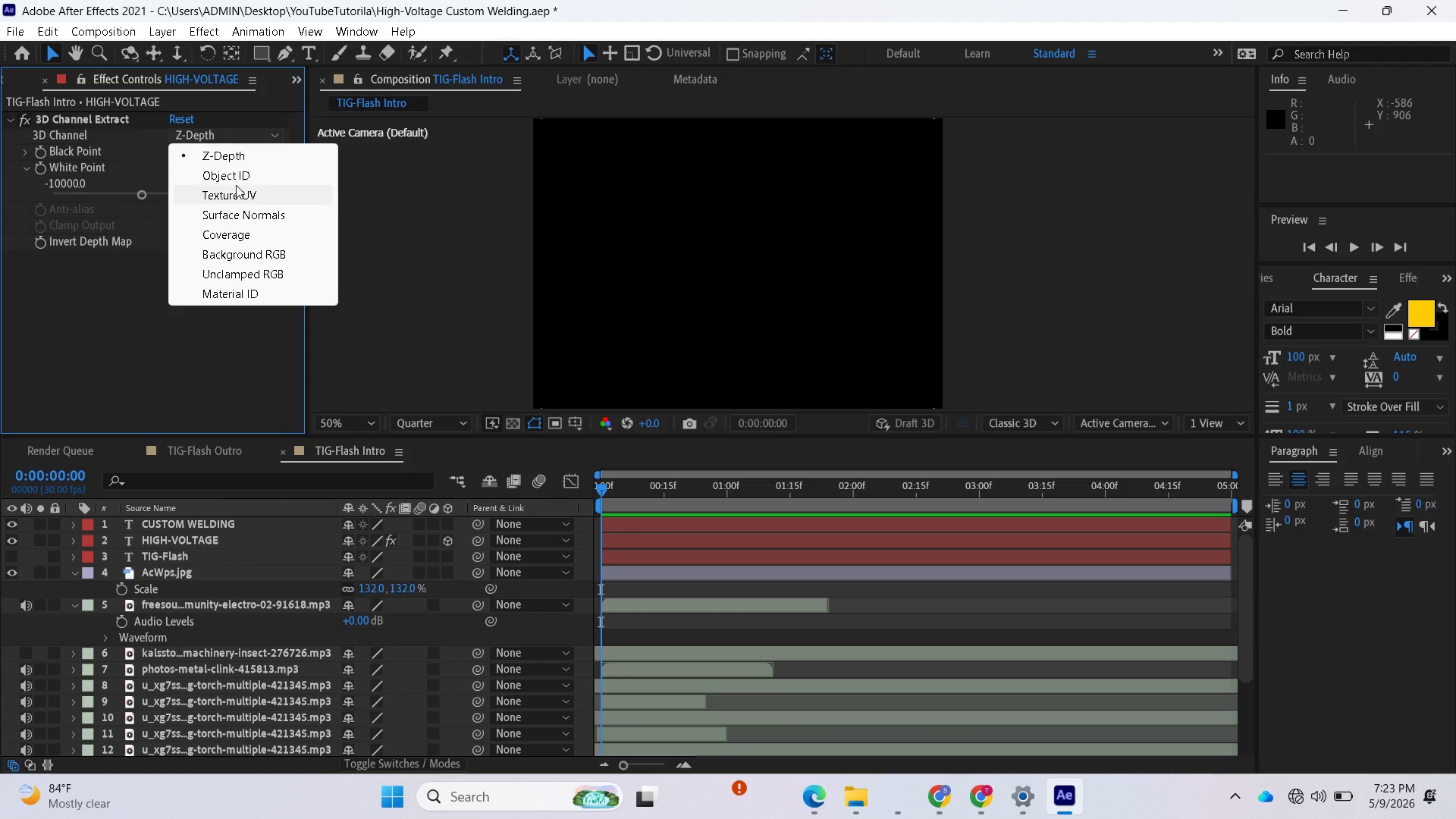 
left_click([92, 329])
 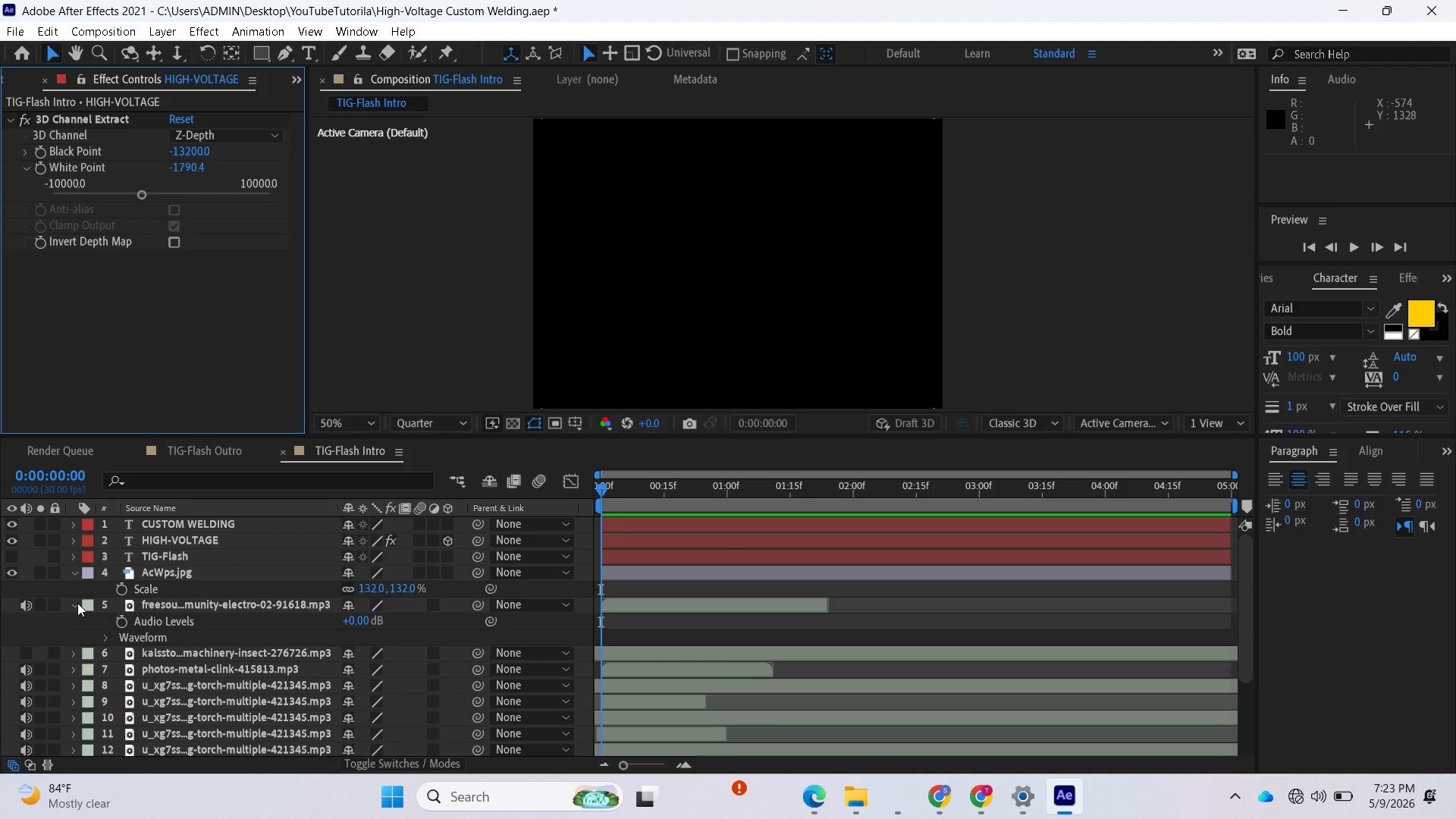 
wait(5.88)
 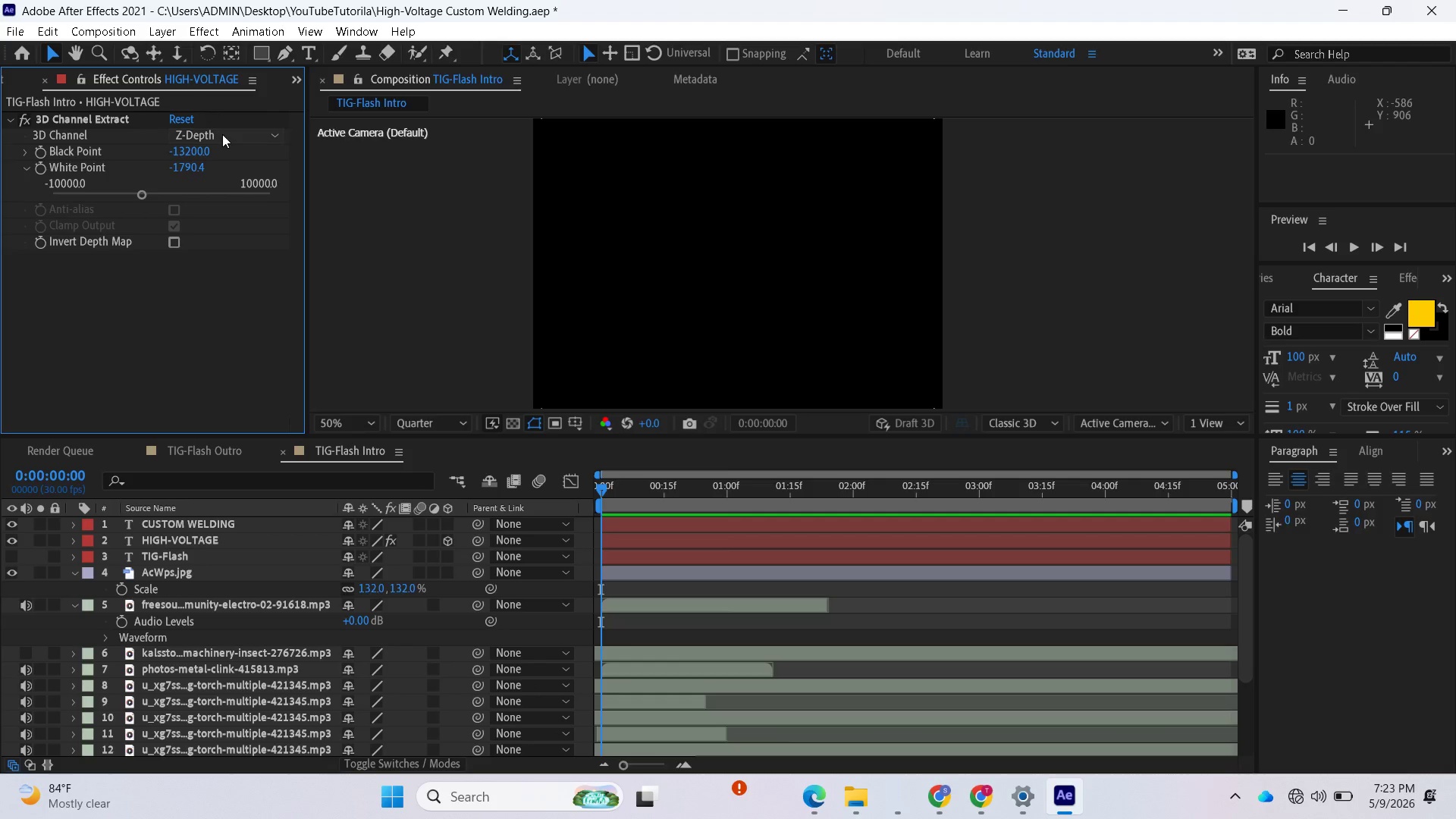 
left_click([74, 536])
 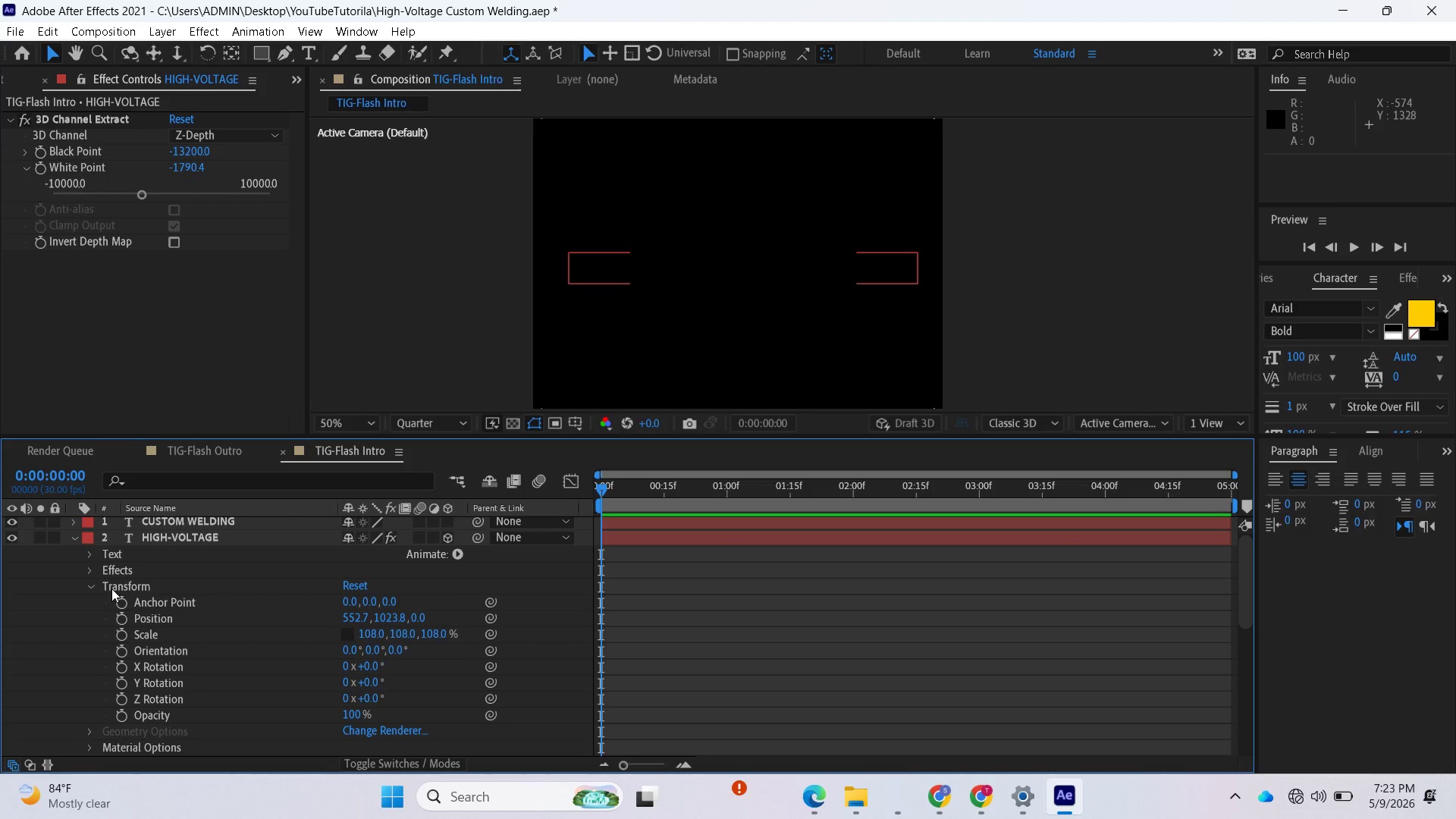 
left_click([119, 572])
 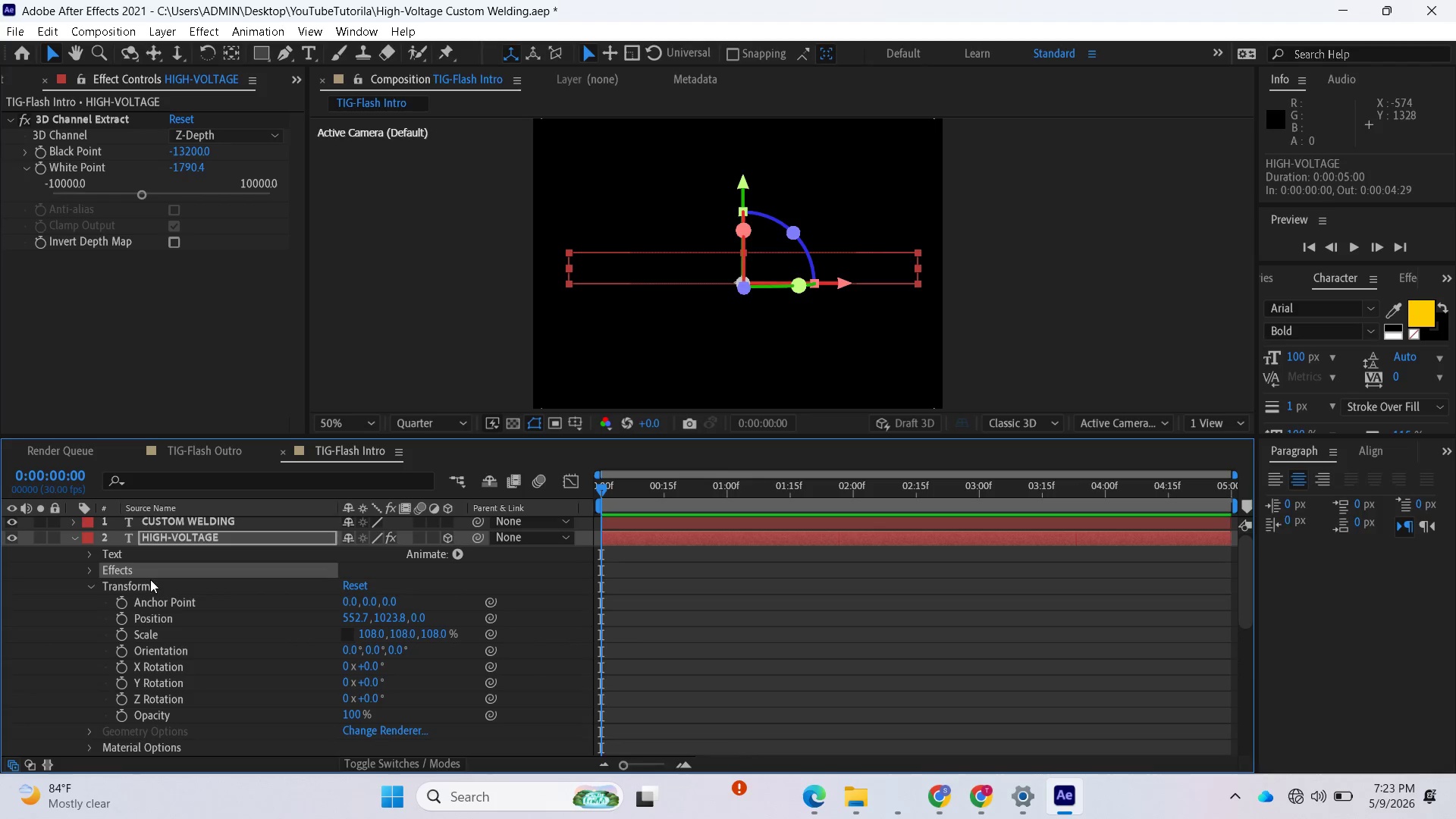 
left_click([87, 572])
 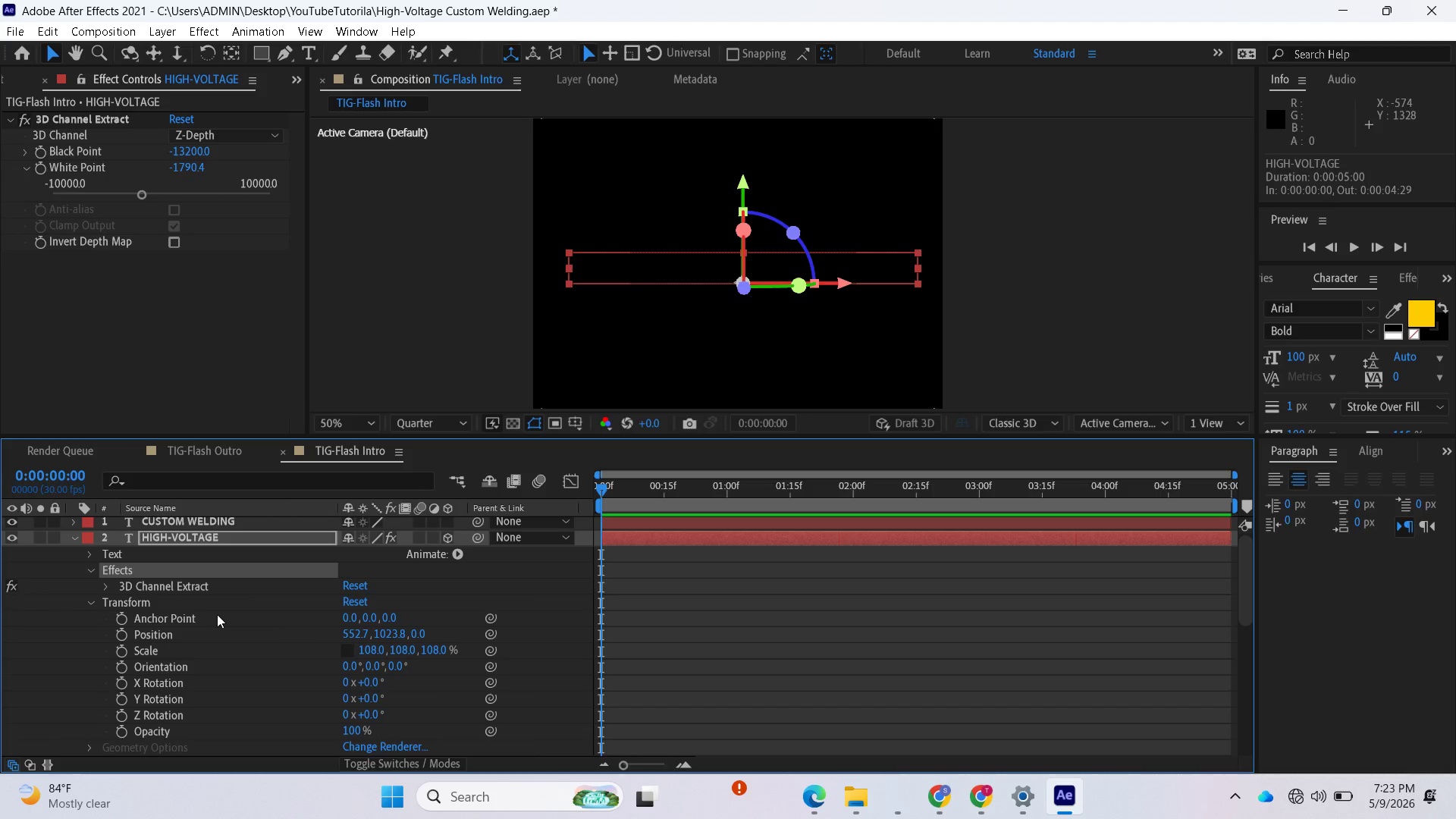 
left_click([108, 588])
 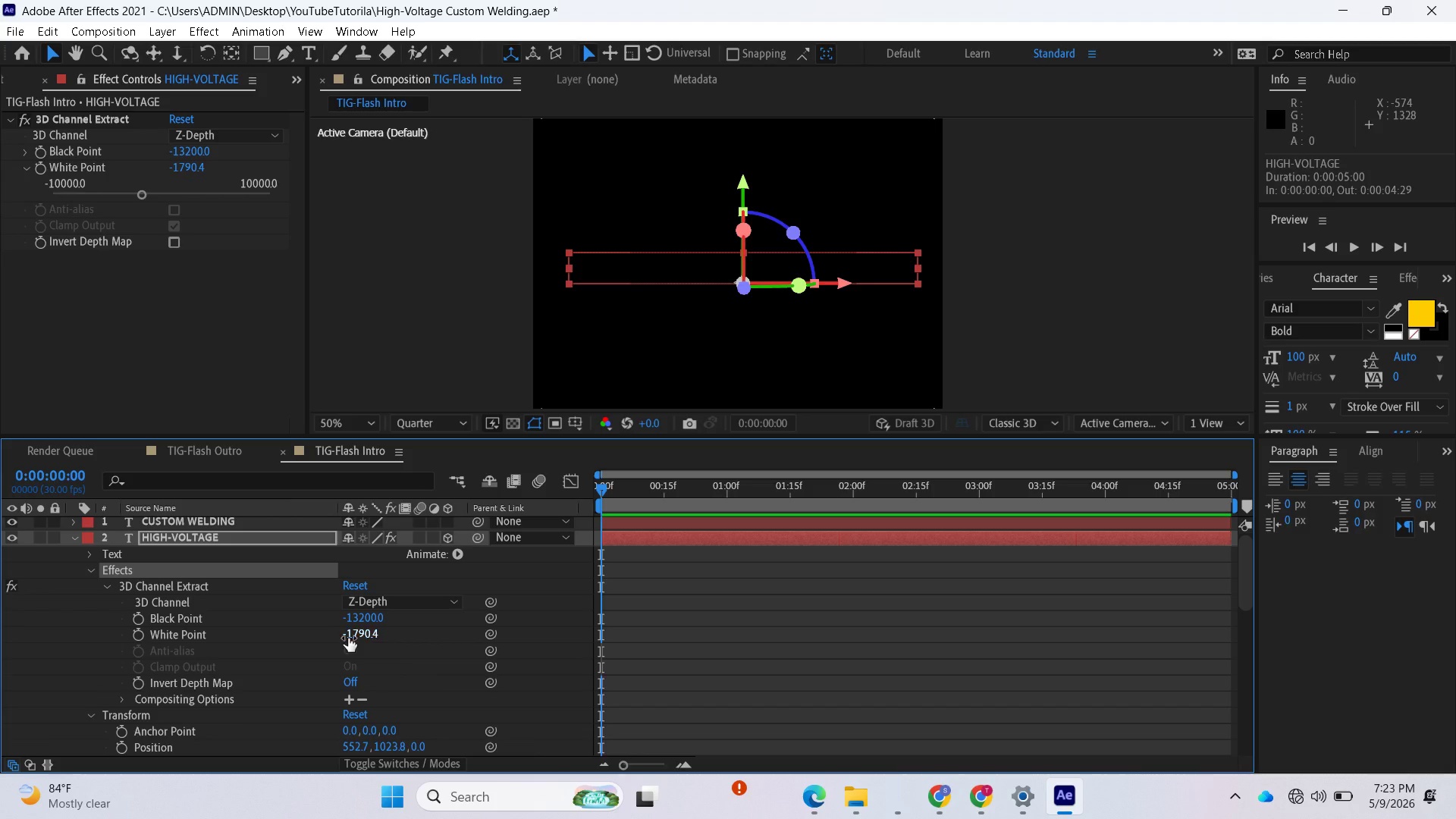 
left_click_drag(start_coordinate=[362, 620], to_coordinate=[222, 610])
 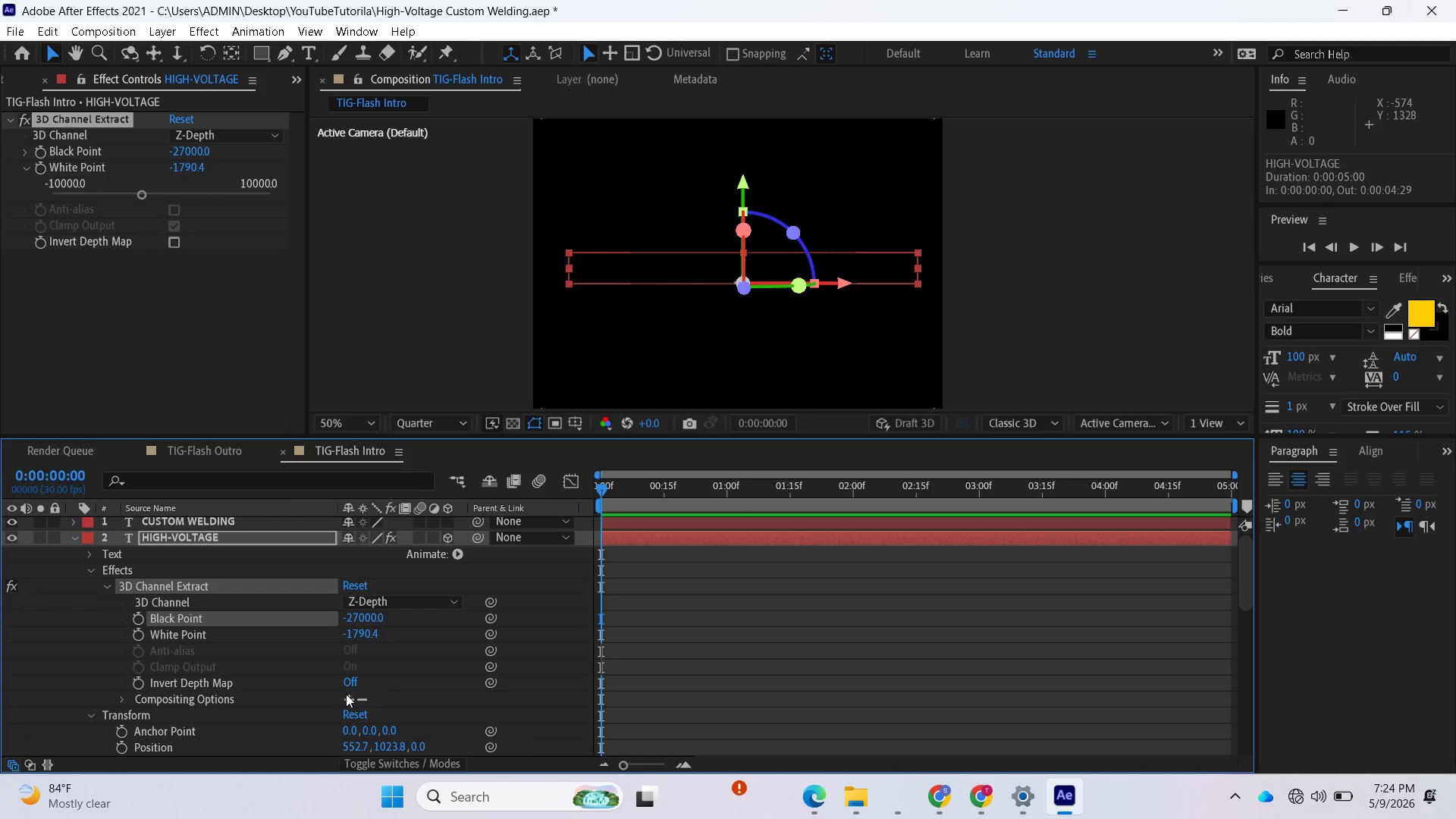 
scroll: coordinate [369, 708], scroll_direction: down, amount: 2.0
 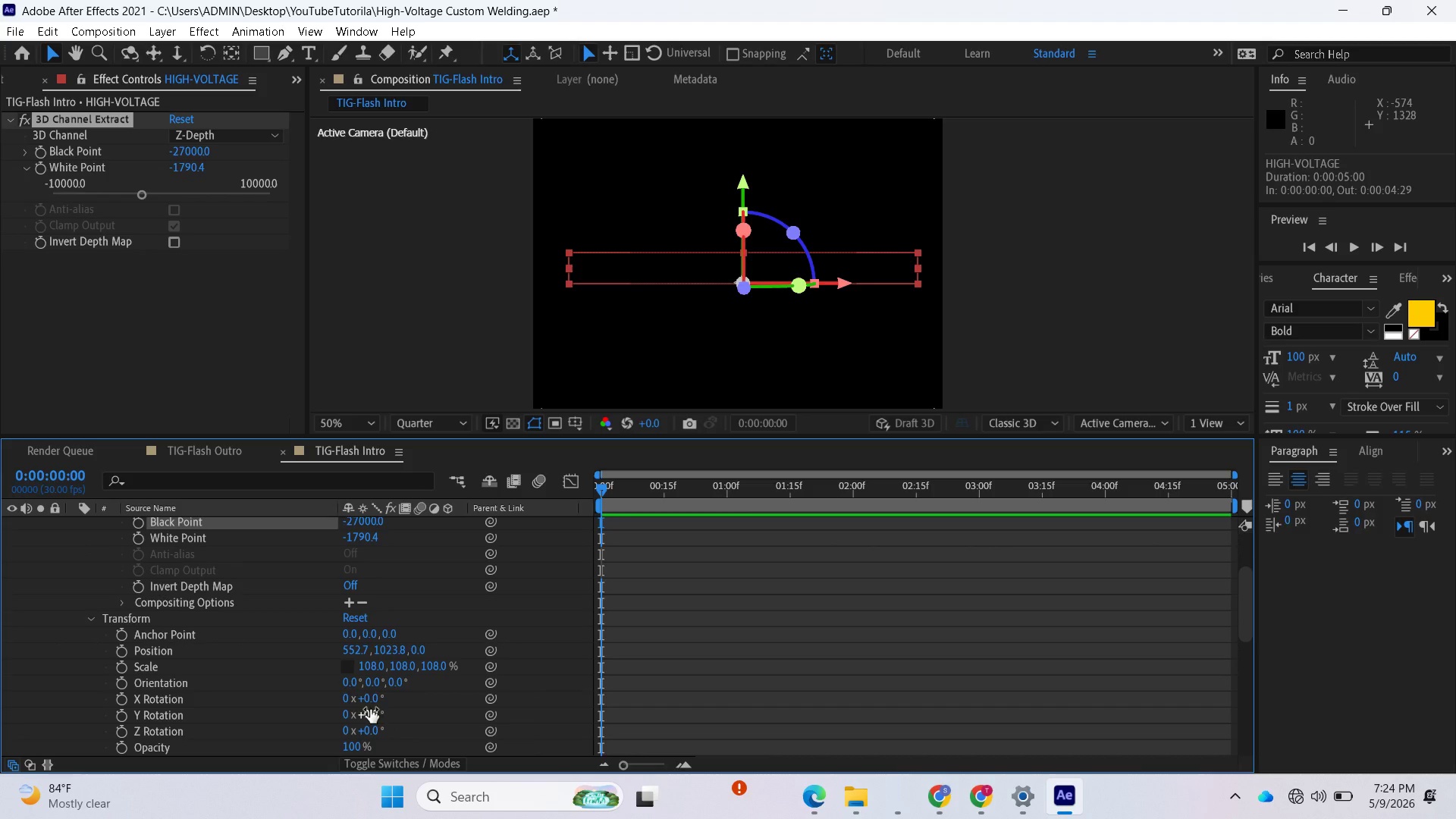 
left_click_drag(start_coordinate=[370, 713], to_coordinate=[447, 720])
 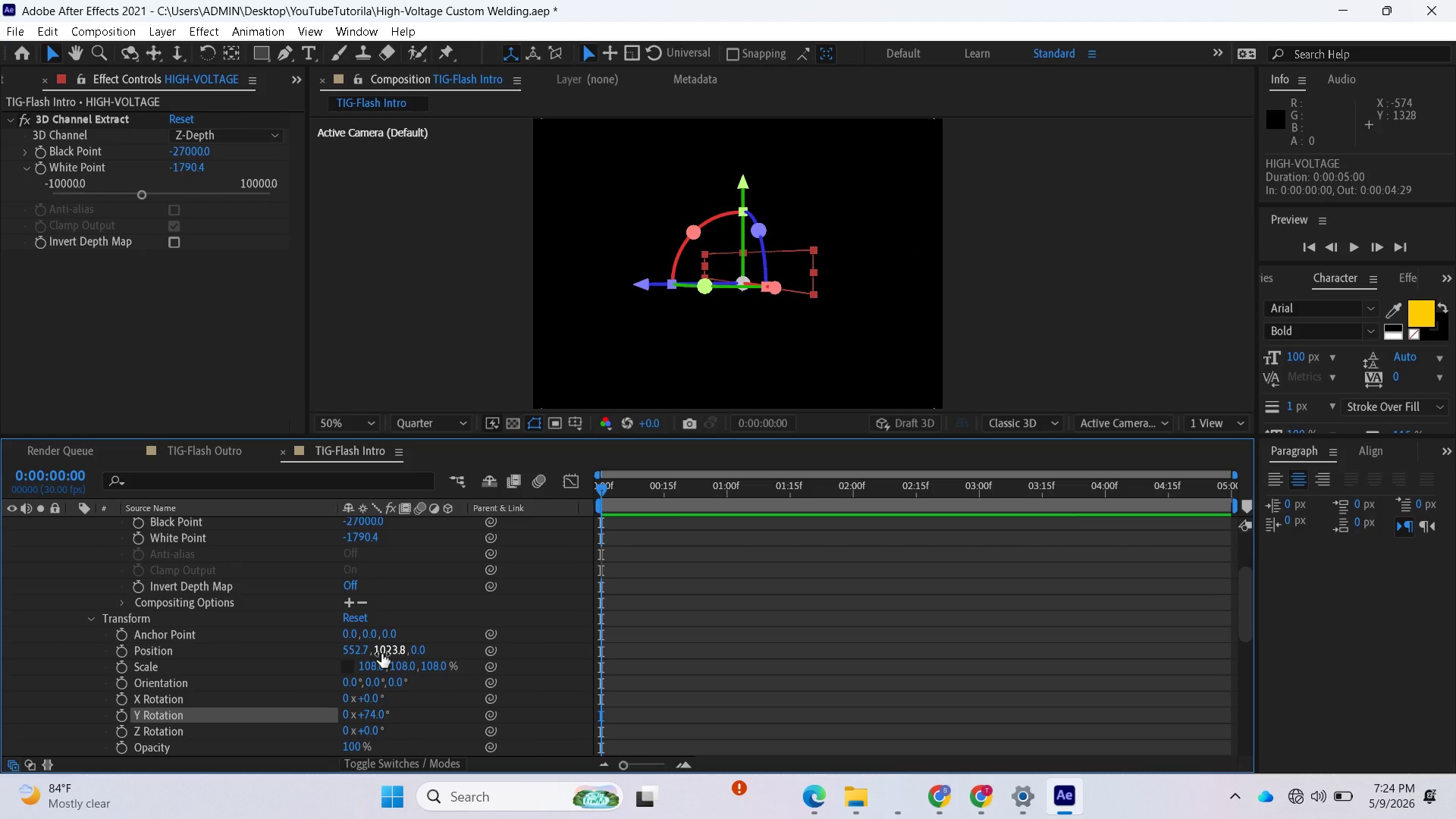 
key(Control+Z)
 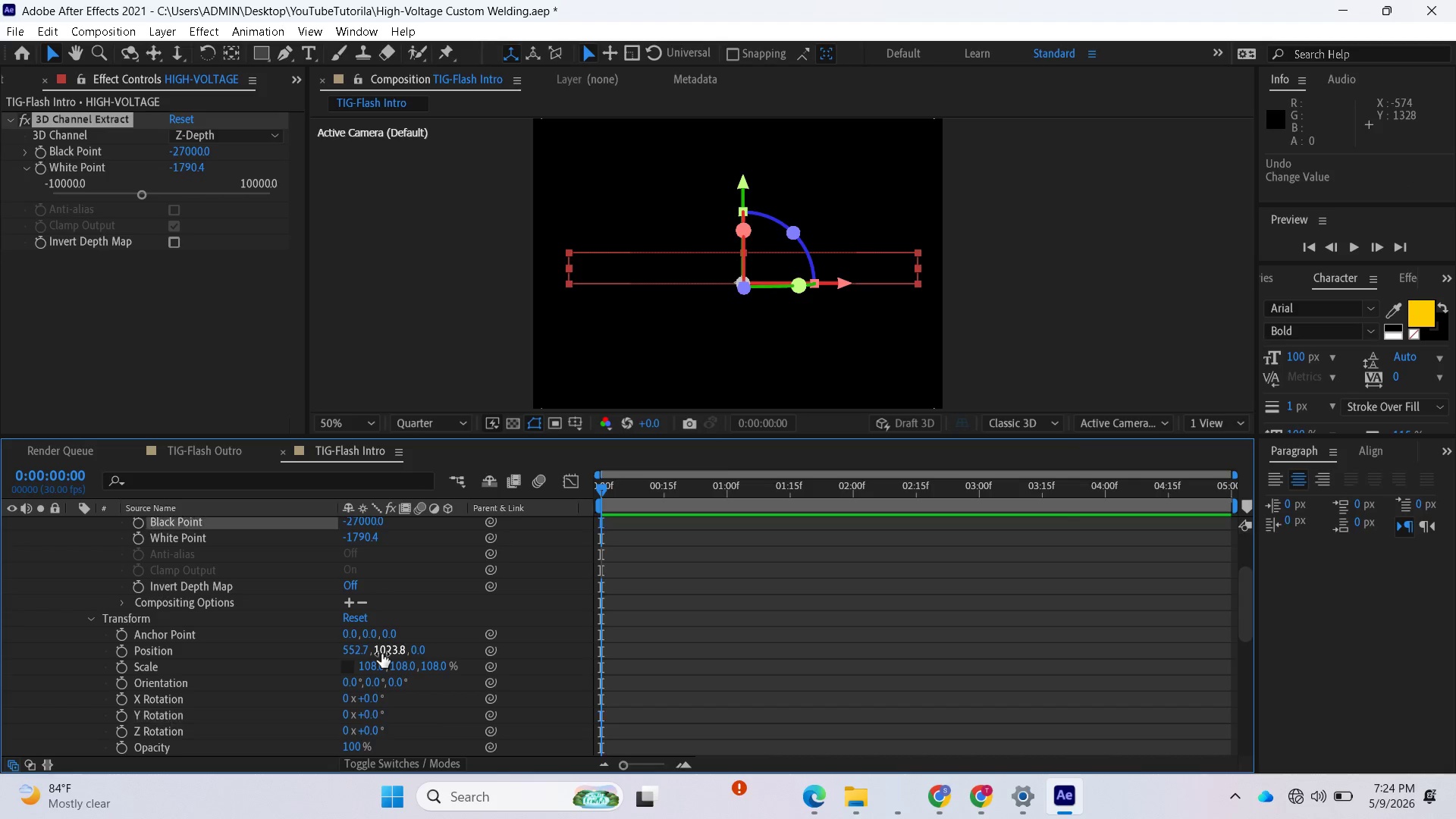 
key(Control+Z)
 